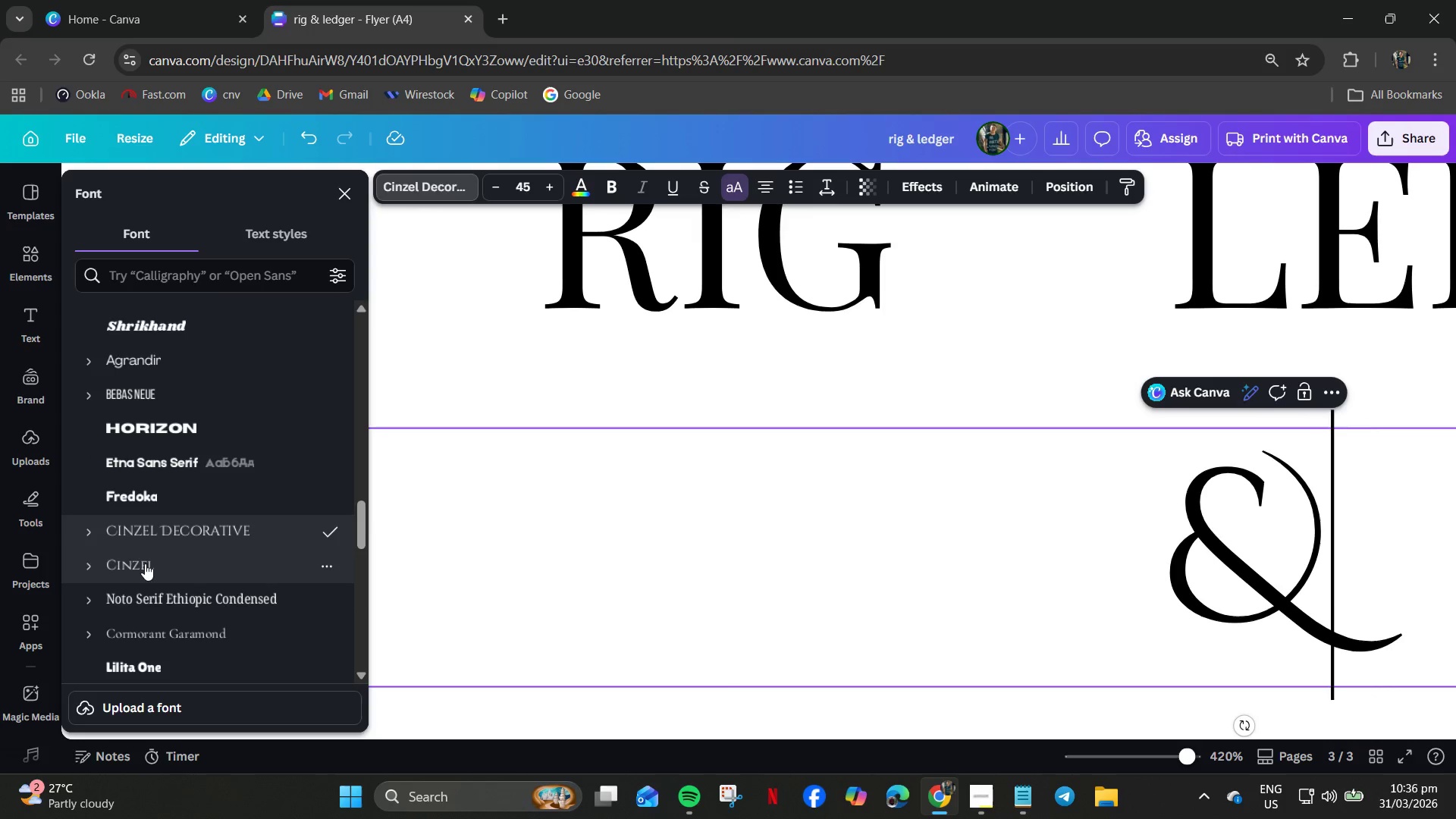 
left_click([145, 563])
 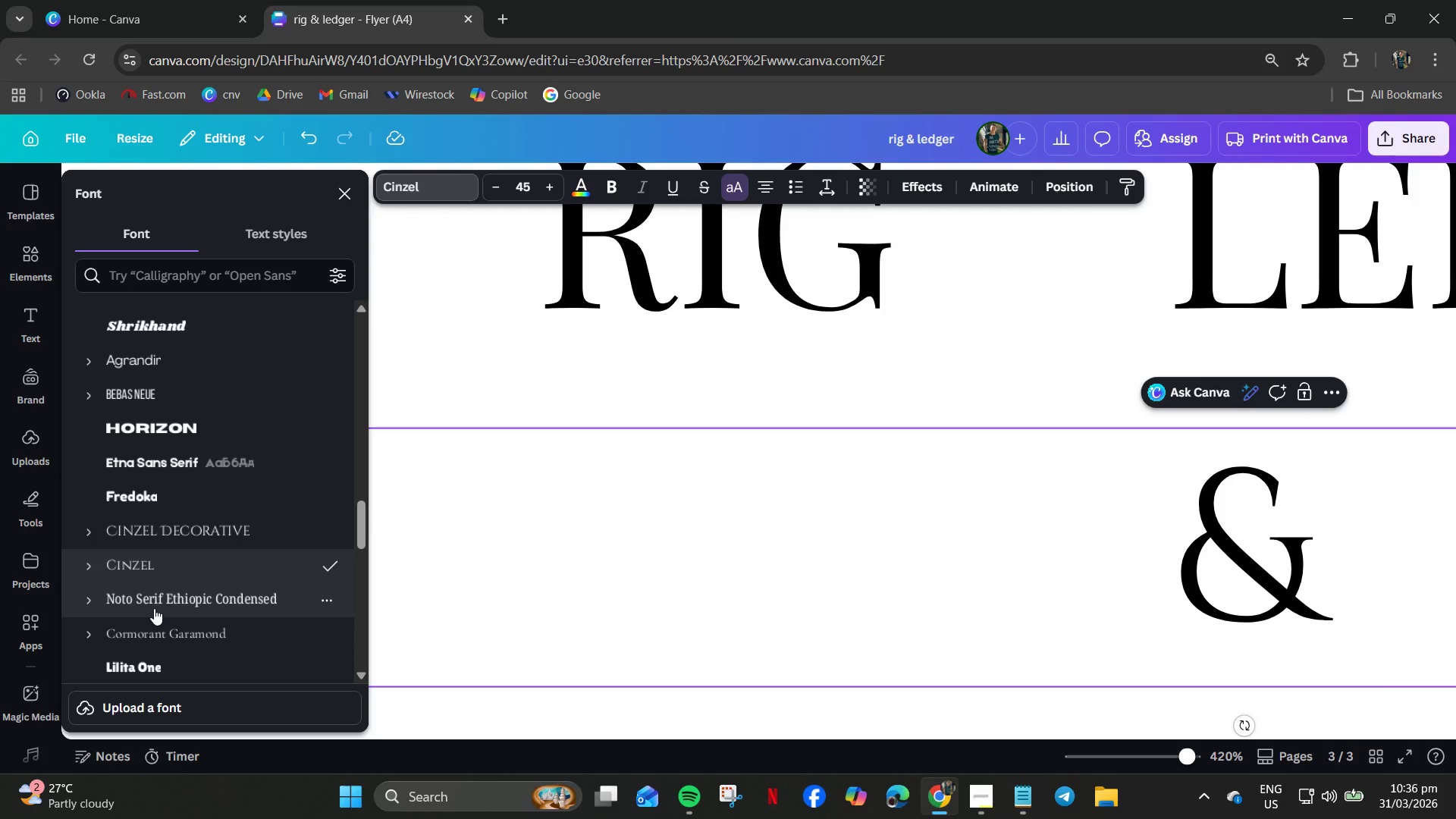 
left_click([154, 608])
 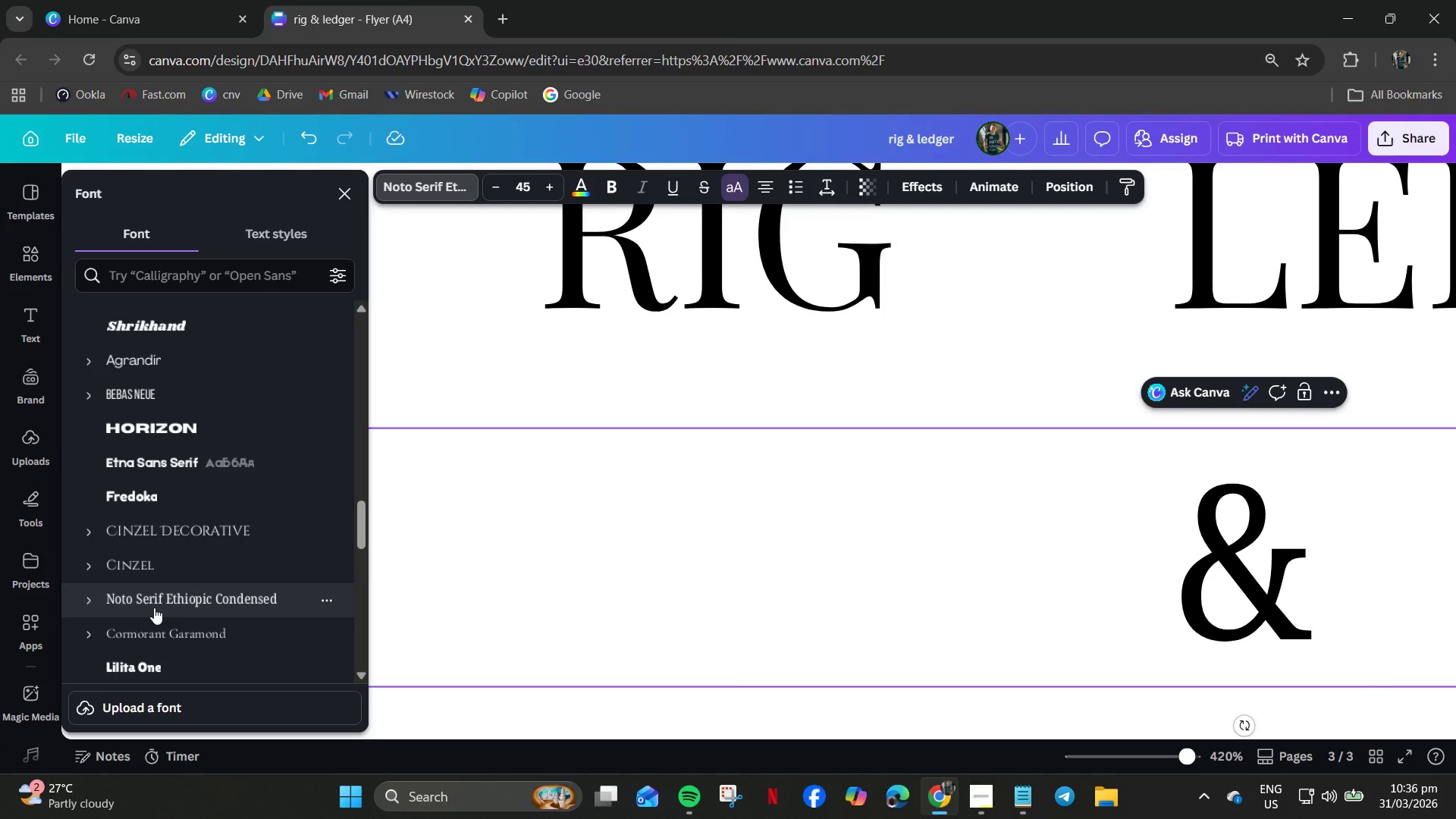 
left_click([146, 574])
 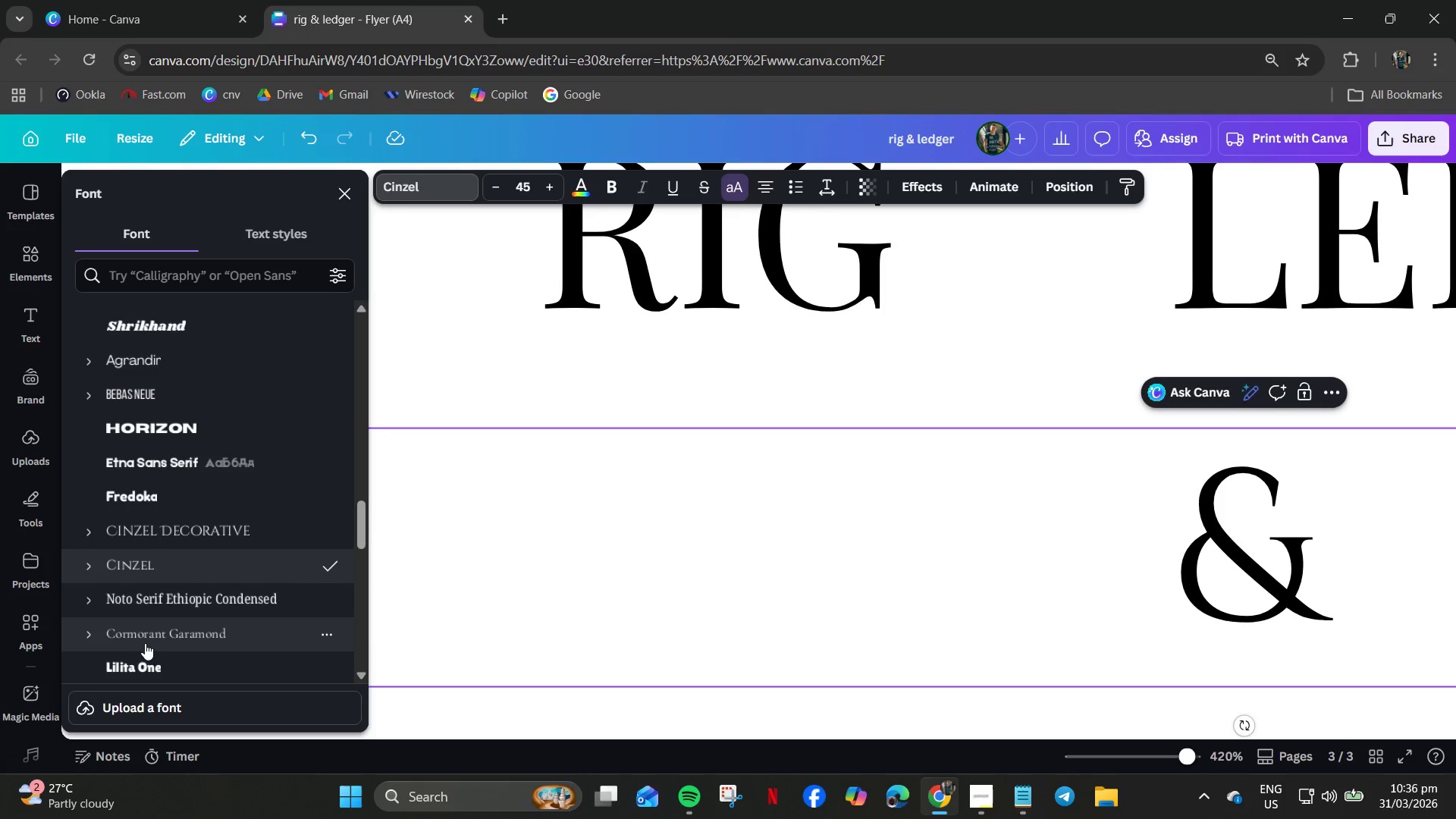 
left_click([140, 634])
 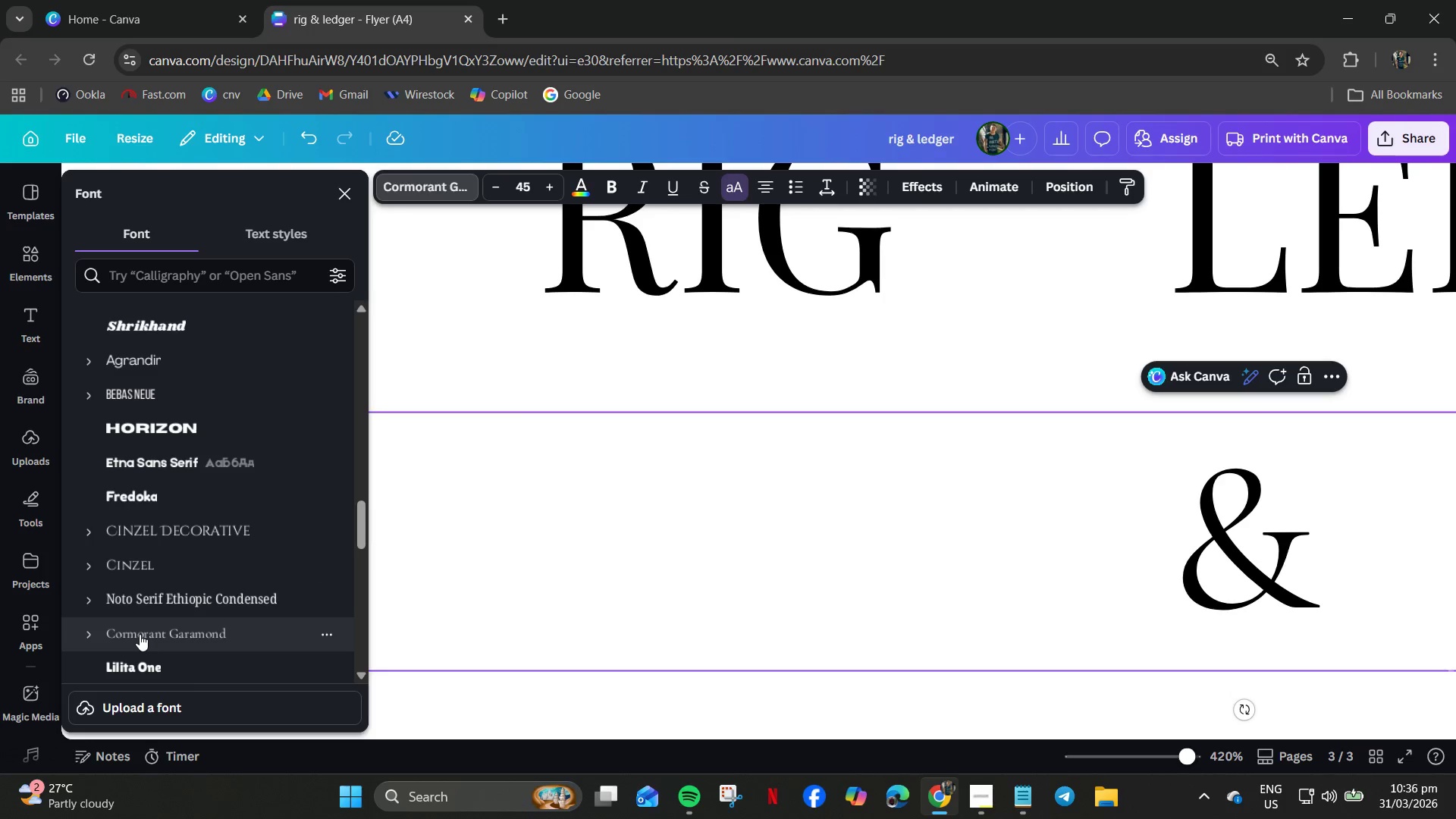 
scroll: coordinate [140, 634], scroll_direction: down, amount: 1.0
 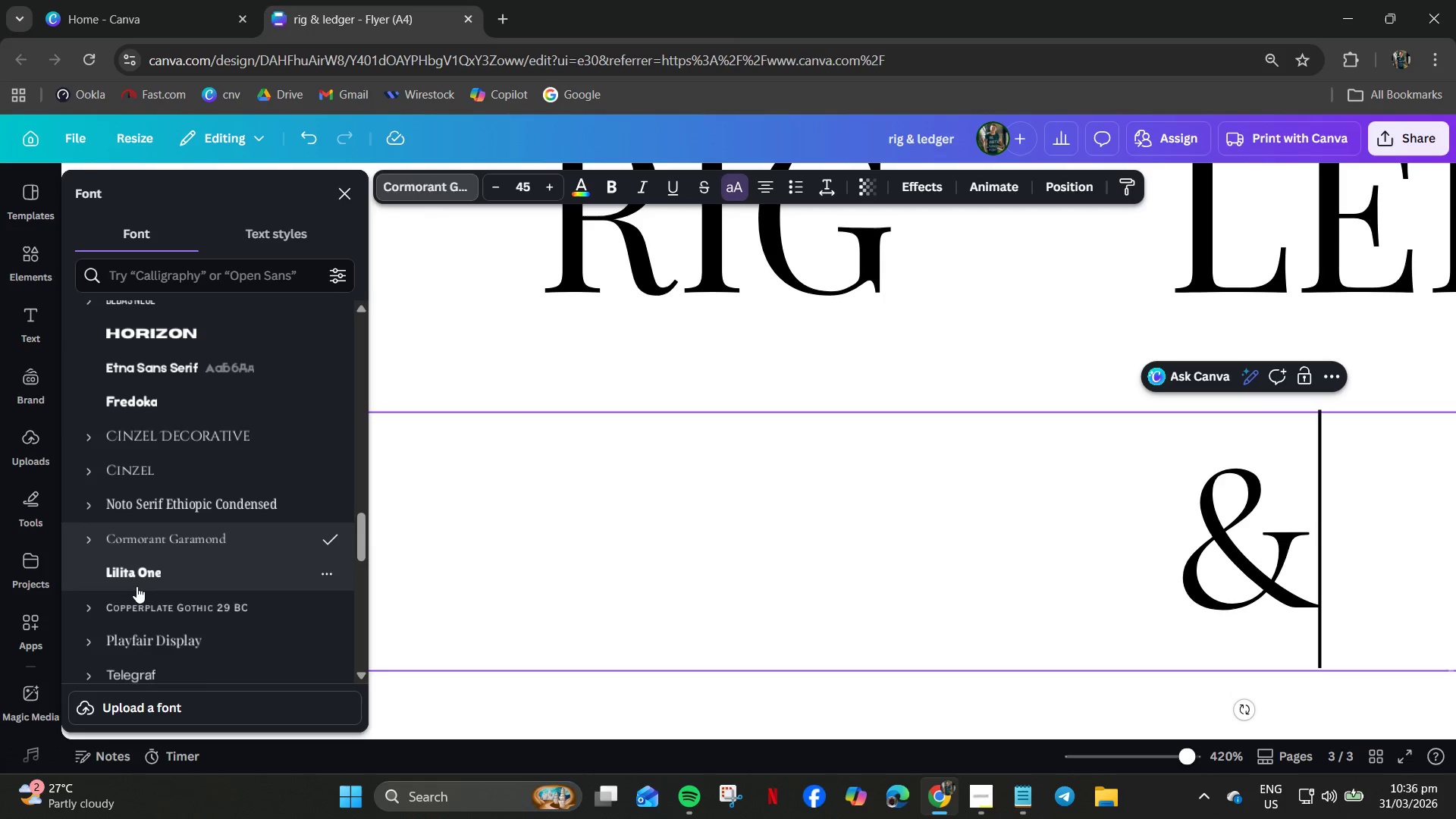 
left_click([136, 585])
 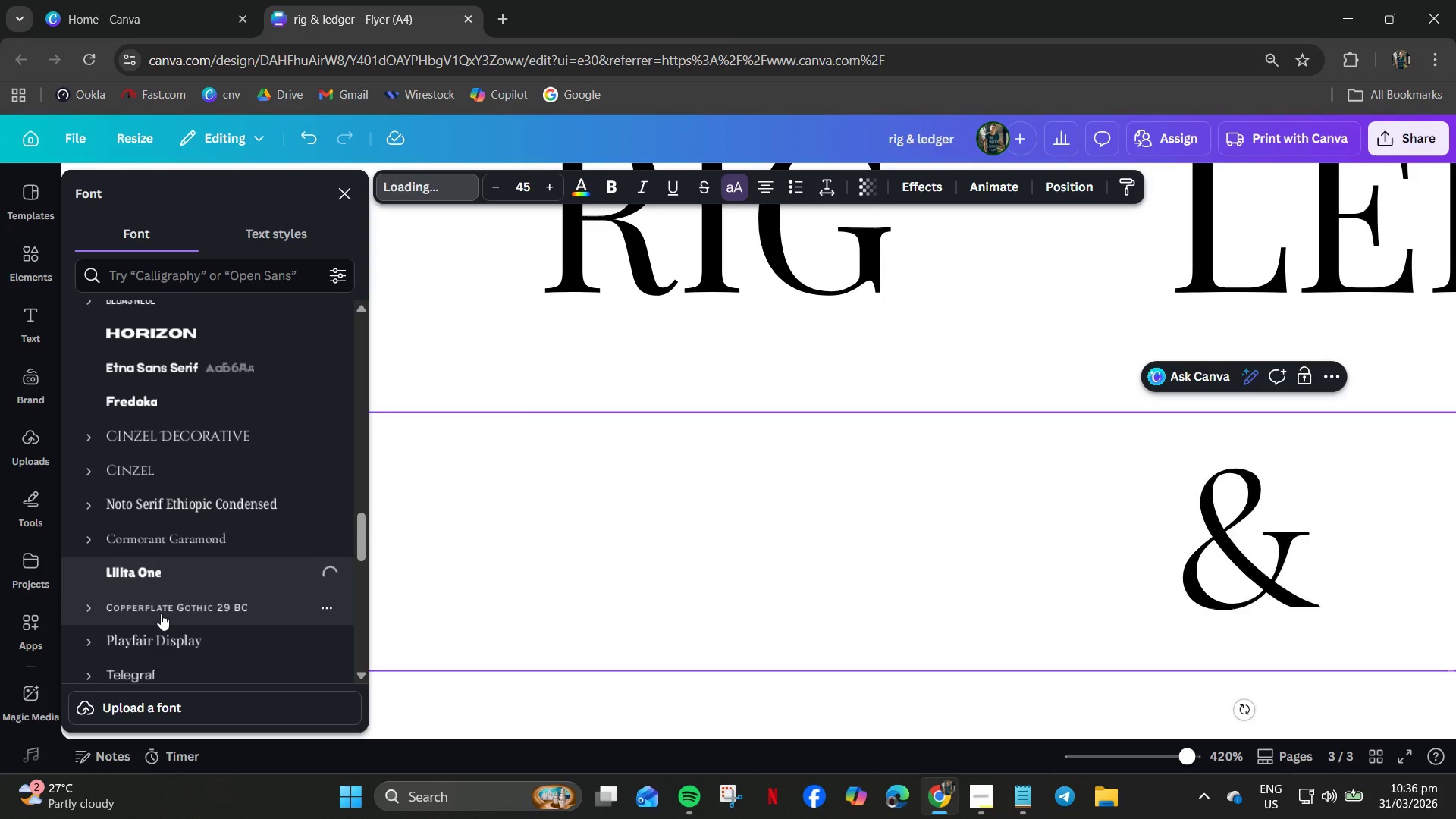 
left_click([162, 615])
 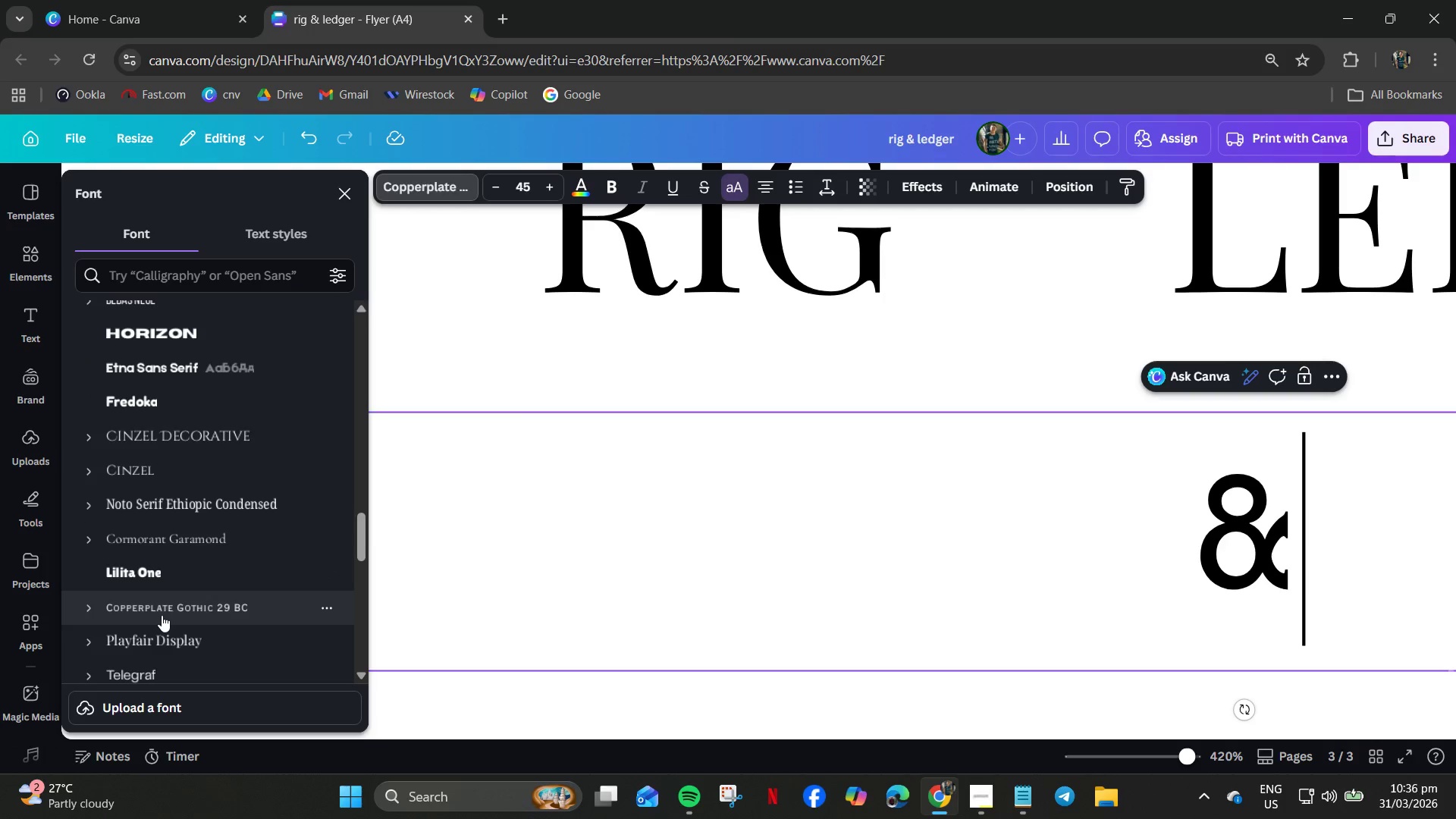 
scroll: coordinate [162, 615], scroll_direction: down, amount: 2.0
 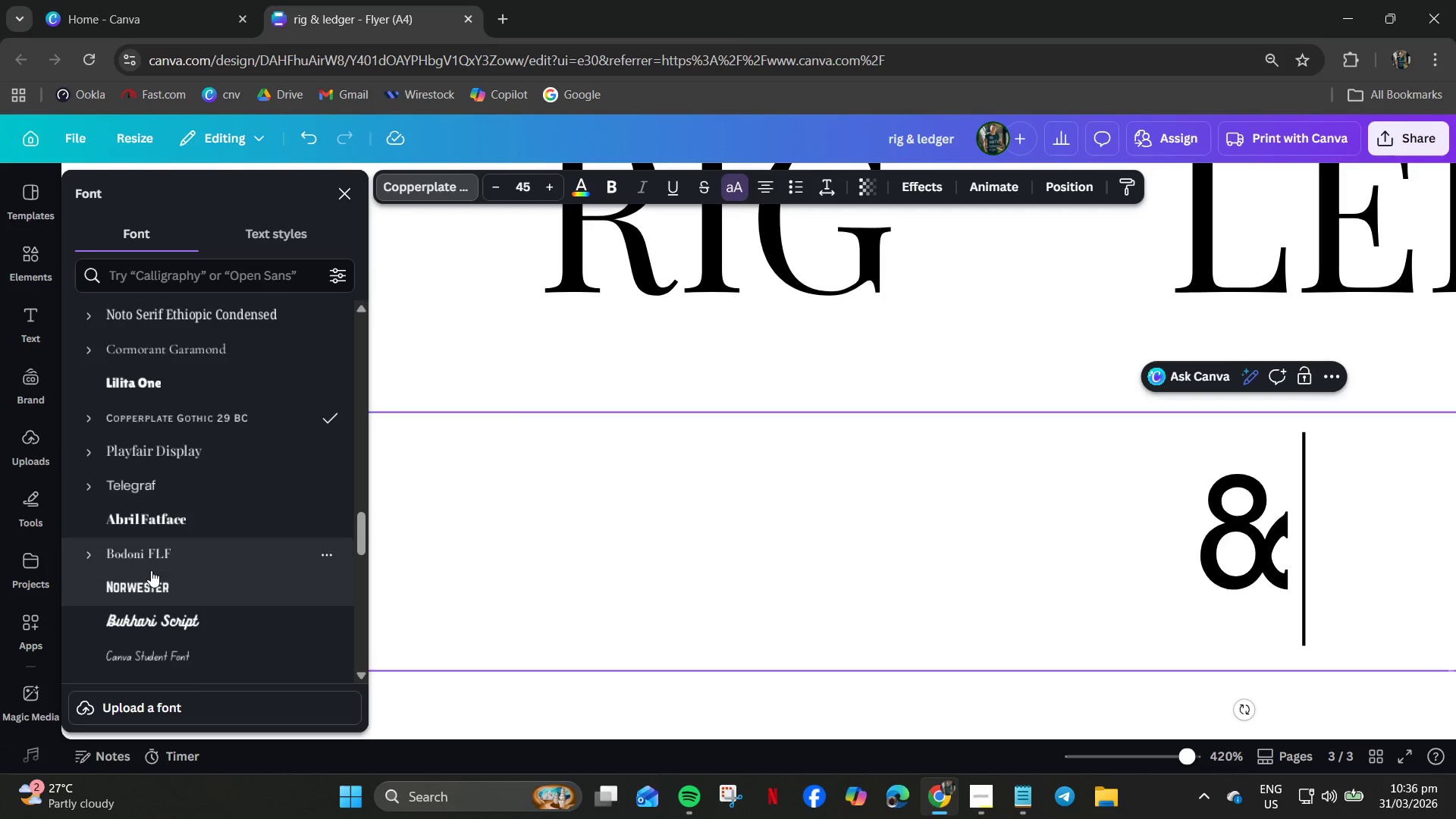 
left_click([149, 560])
 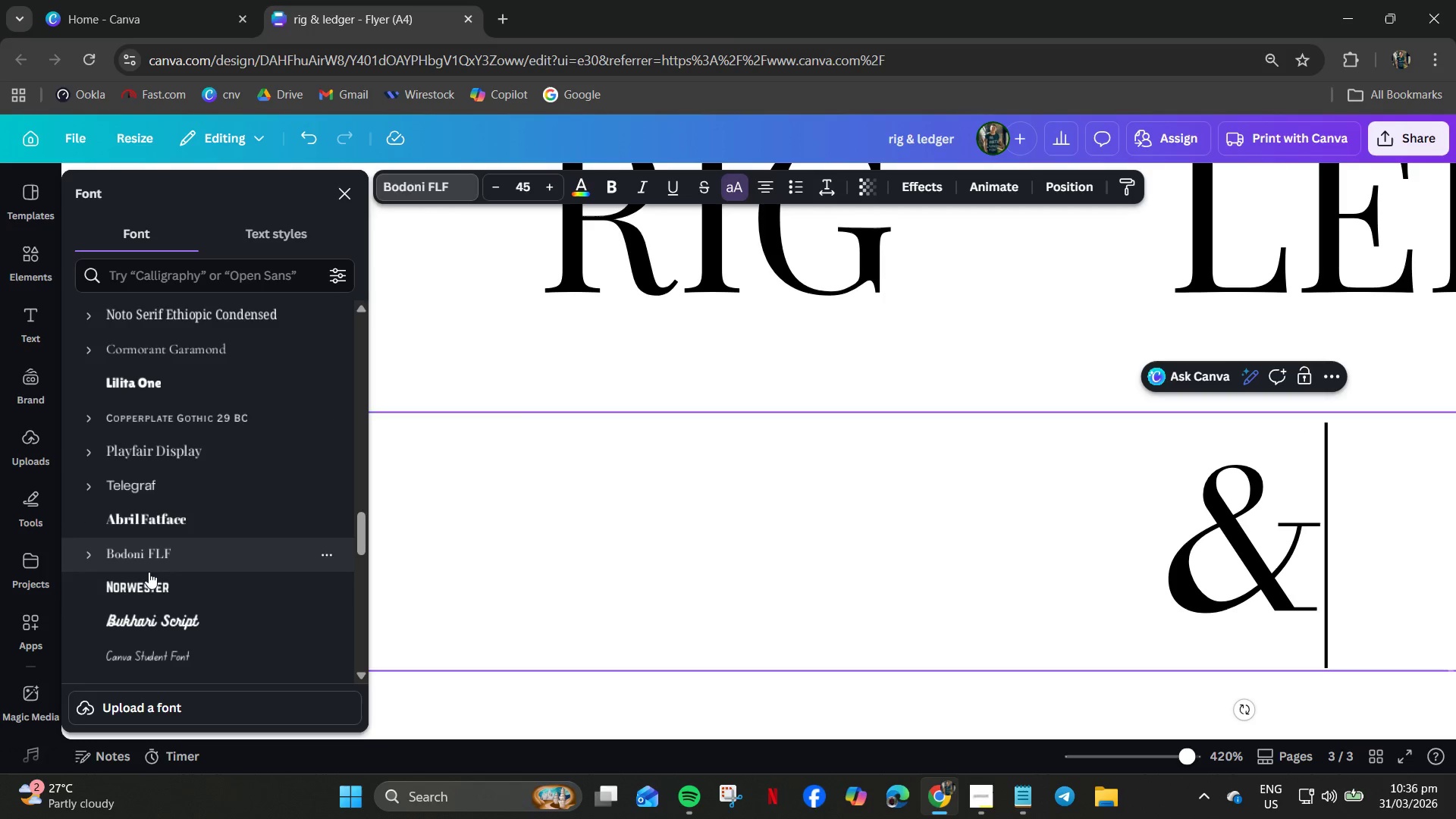 
left_click([149, 605])
 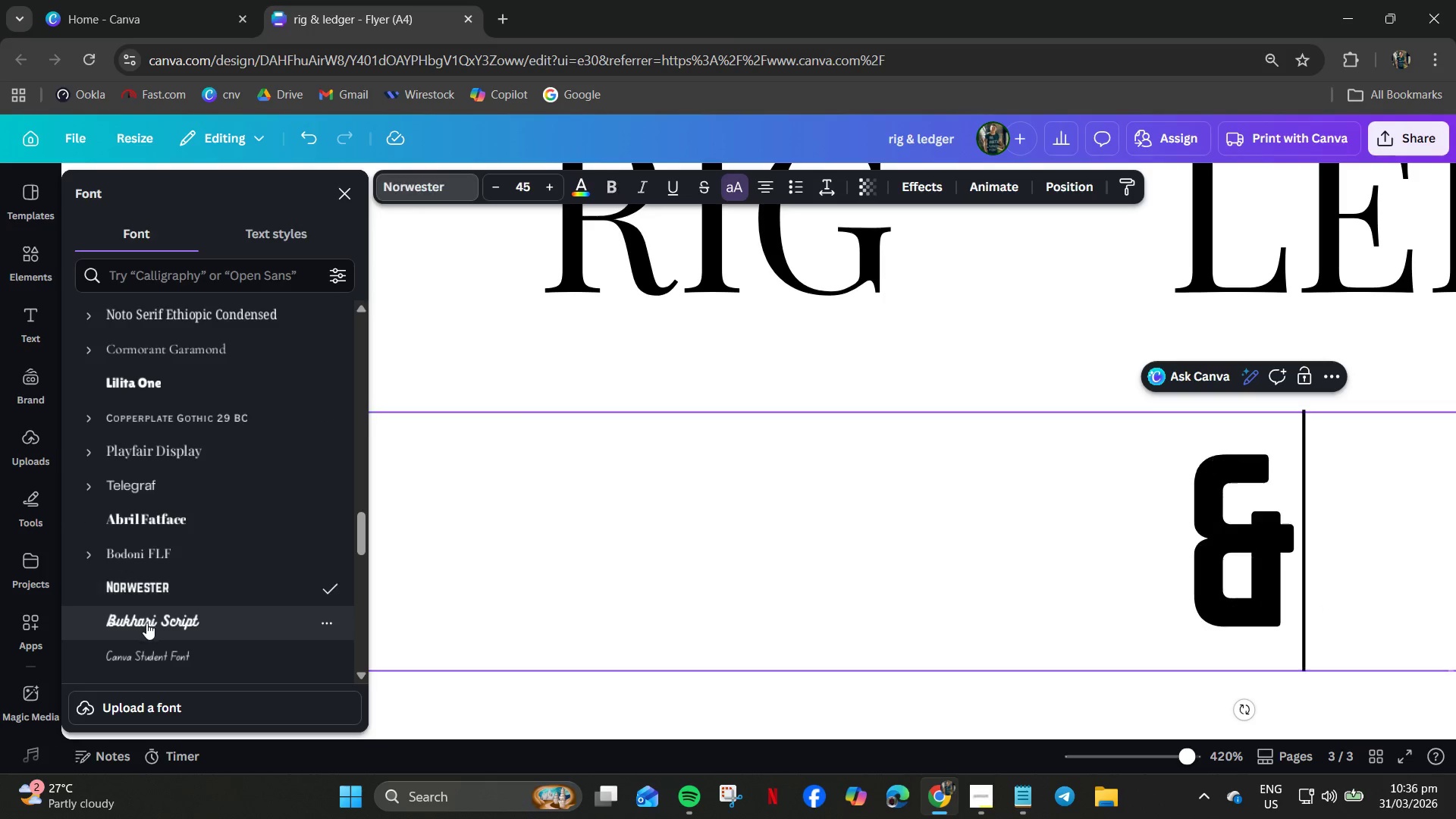 
left_click([146, 623])
 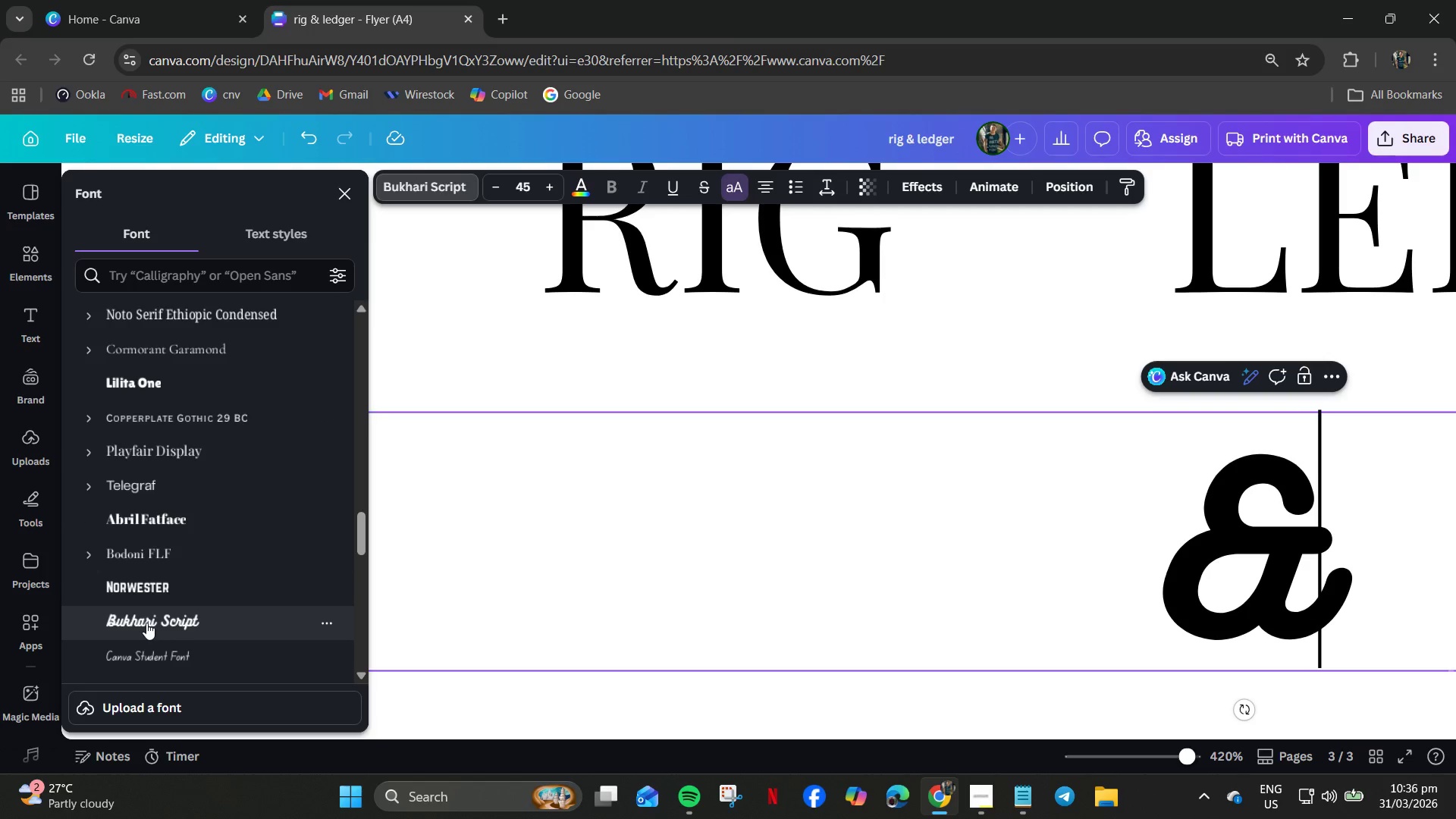 
scroll: coordinate [146, 623], scroll_direction: down, amount: 1.0
 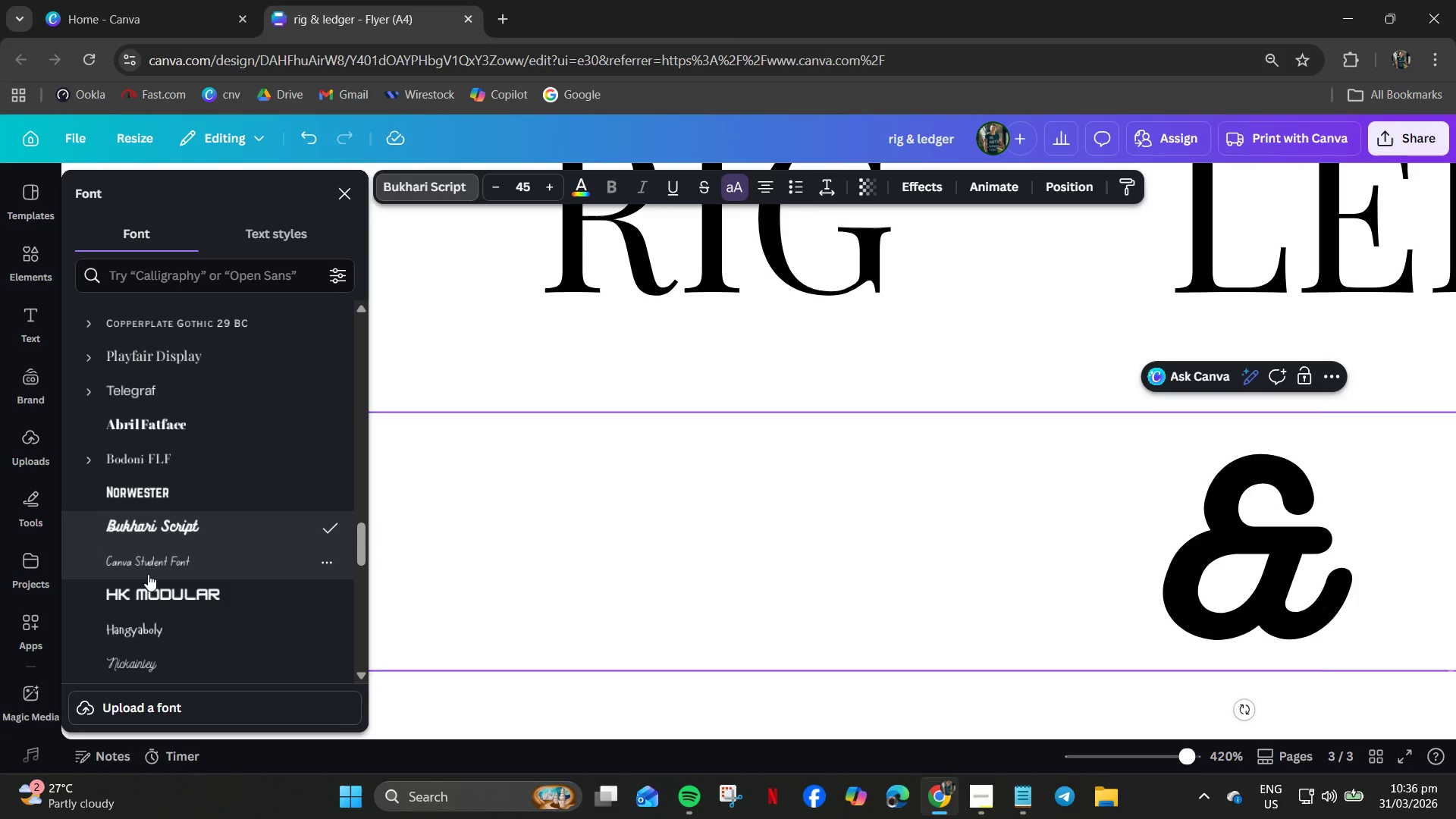 
left_click([148, 571])
 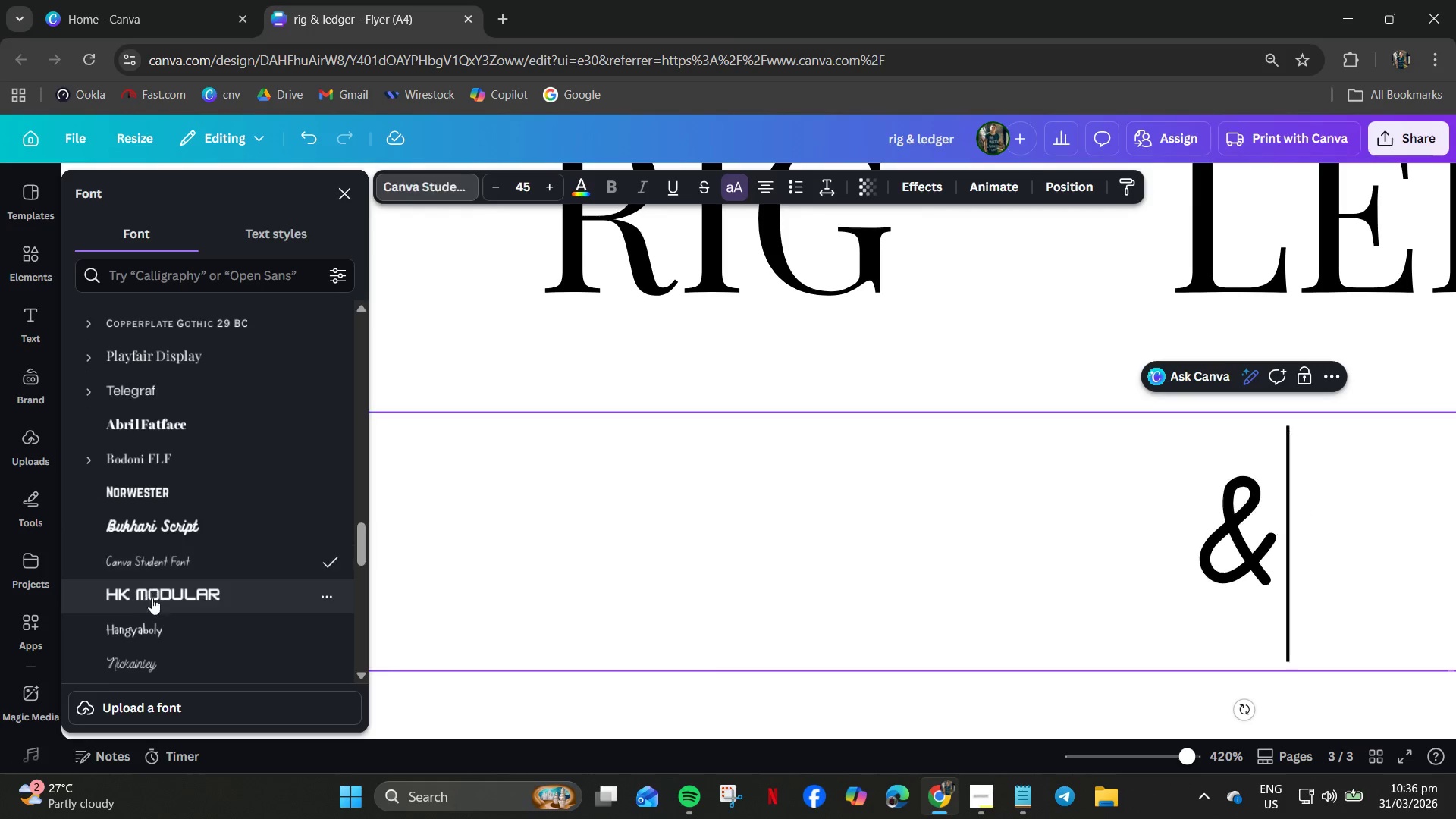 
left_click([152, 601])
 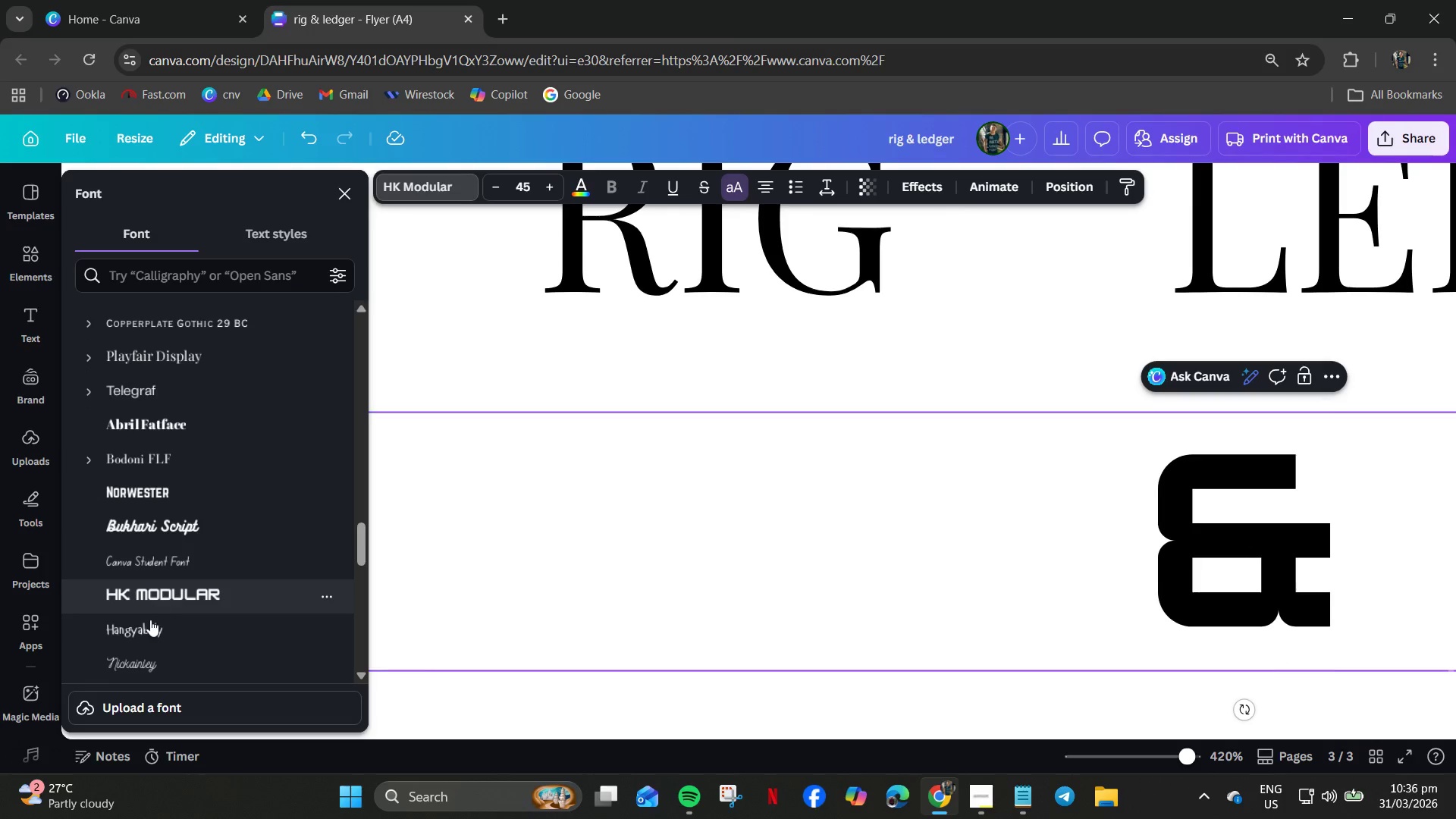 
left_click([143, 637])
 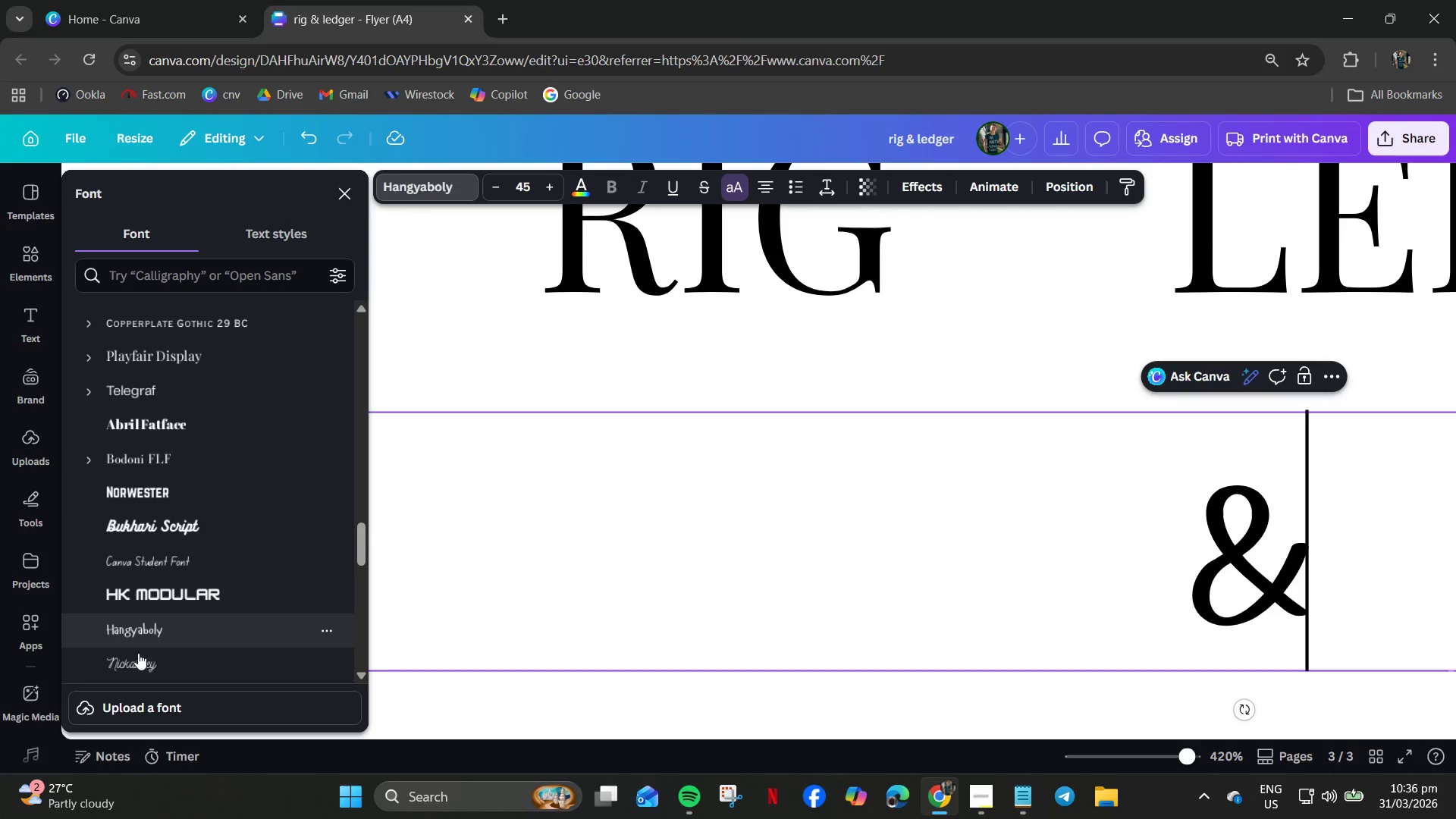 
left_click([138, 669])
 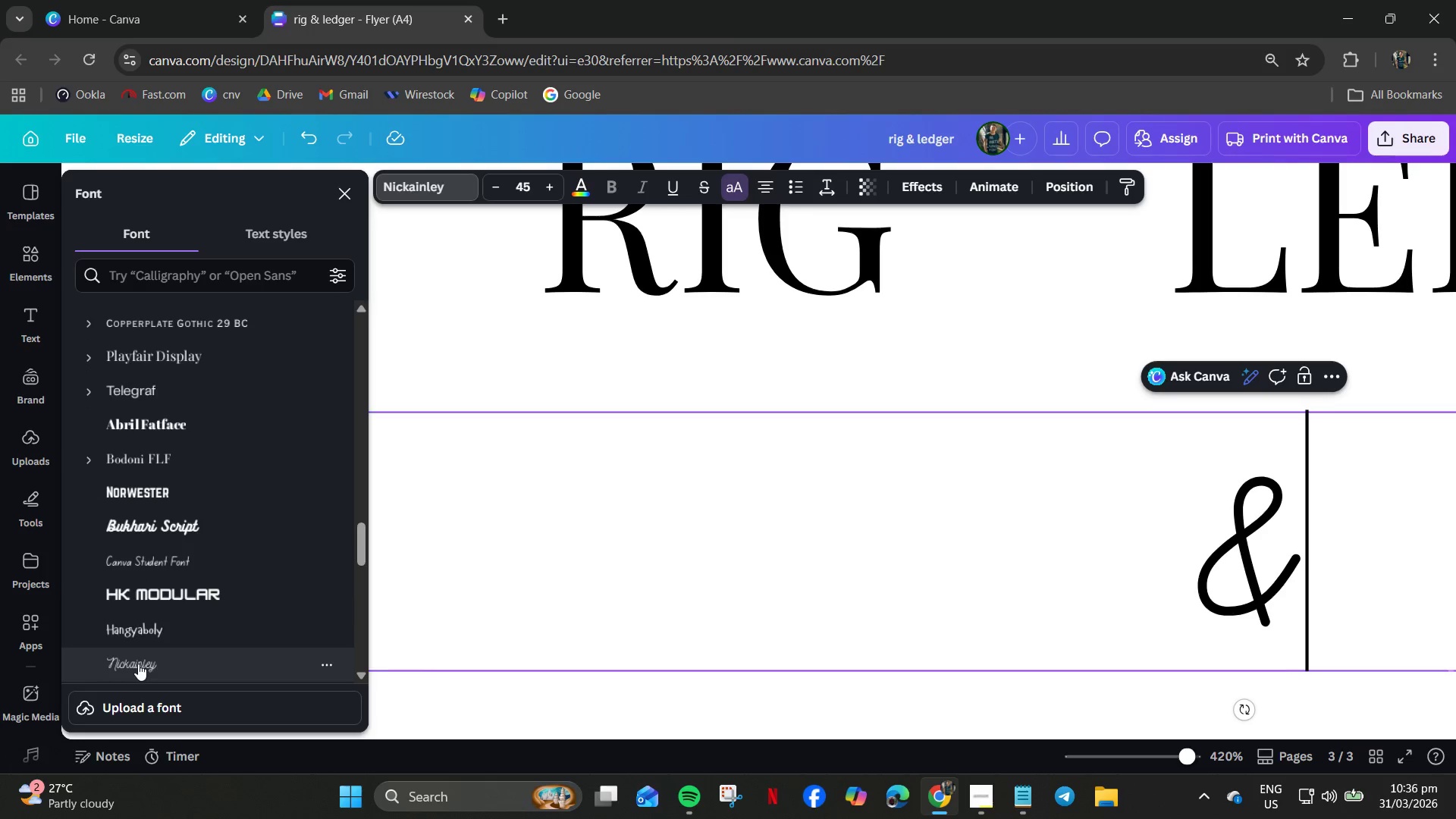 
scroll: coordinate [138, 662], scroll_direction: down, amount: 3.0
 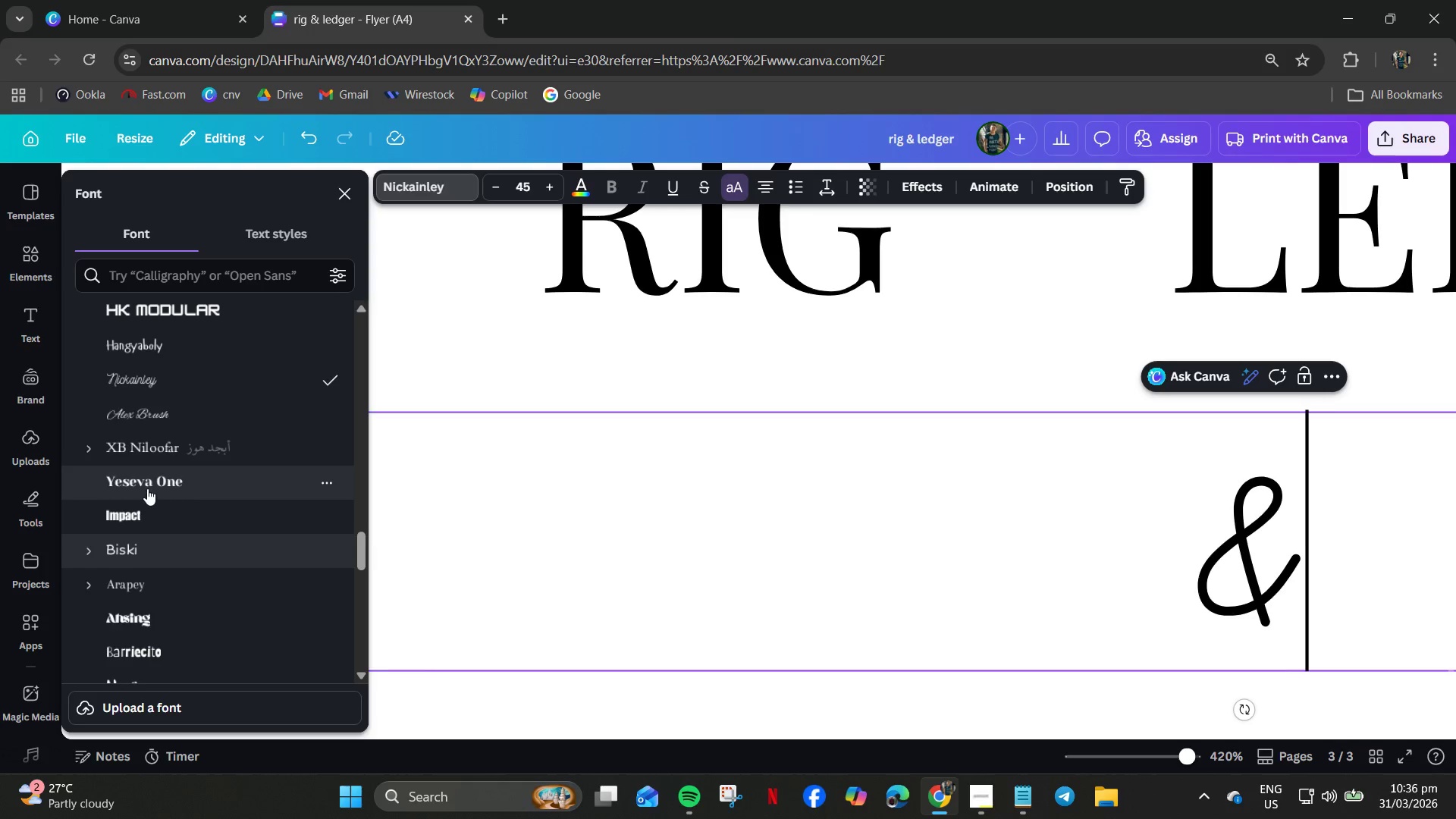 
left_click([147, 488])
 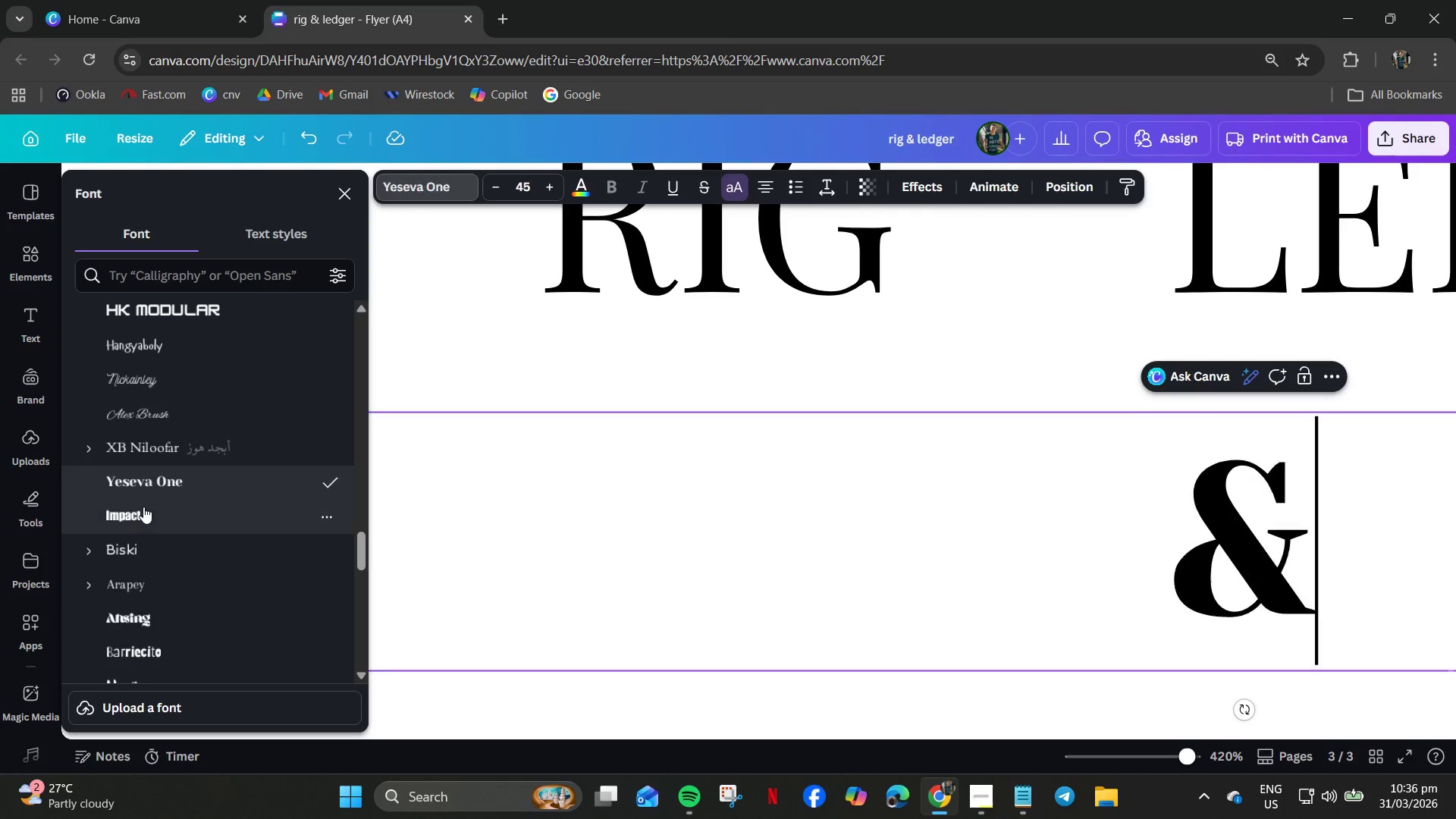 
left_click([140, 514])
 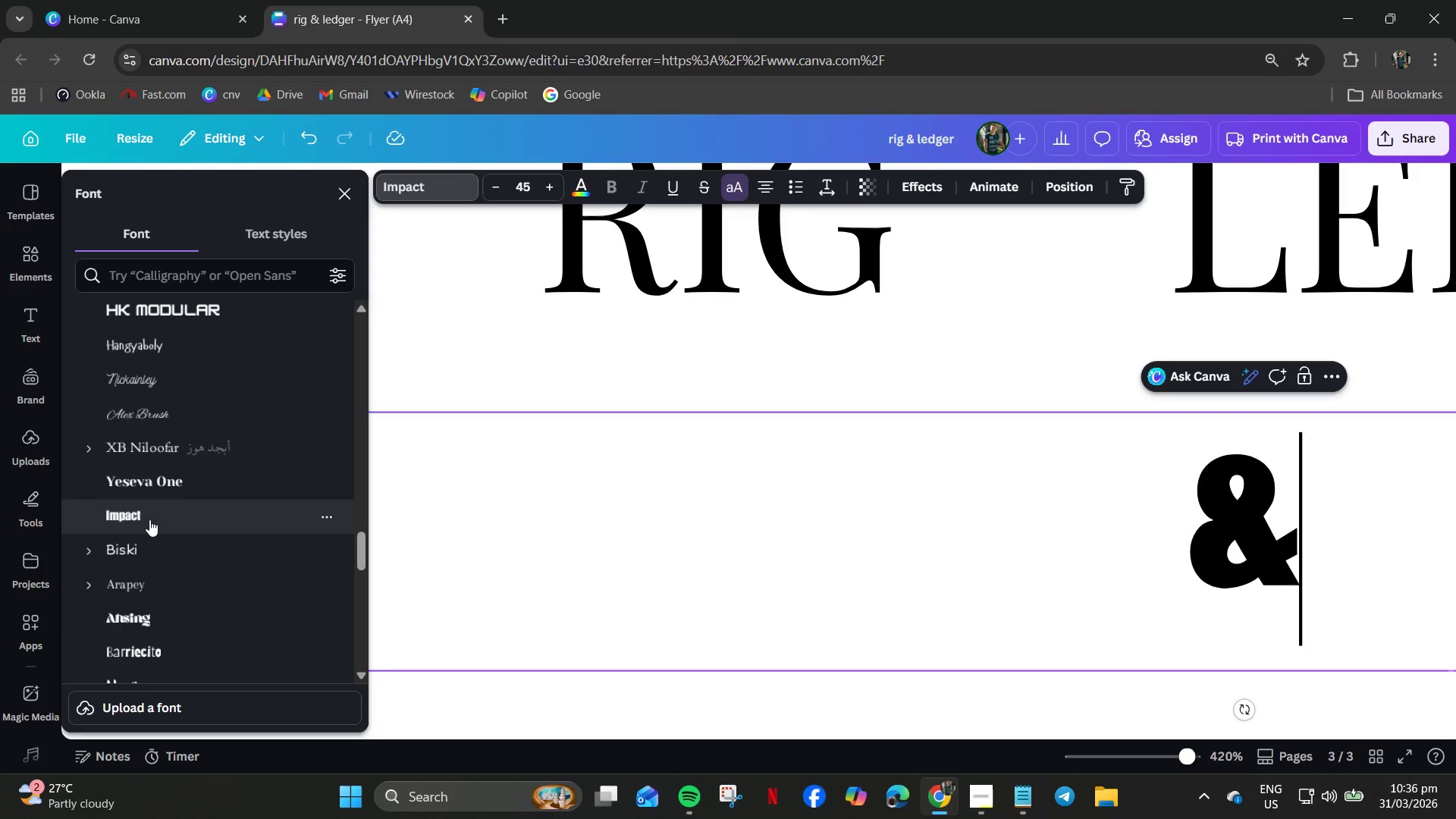 
left_click([141, 557])
 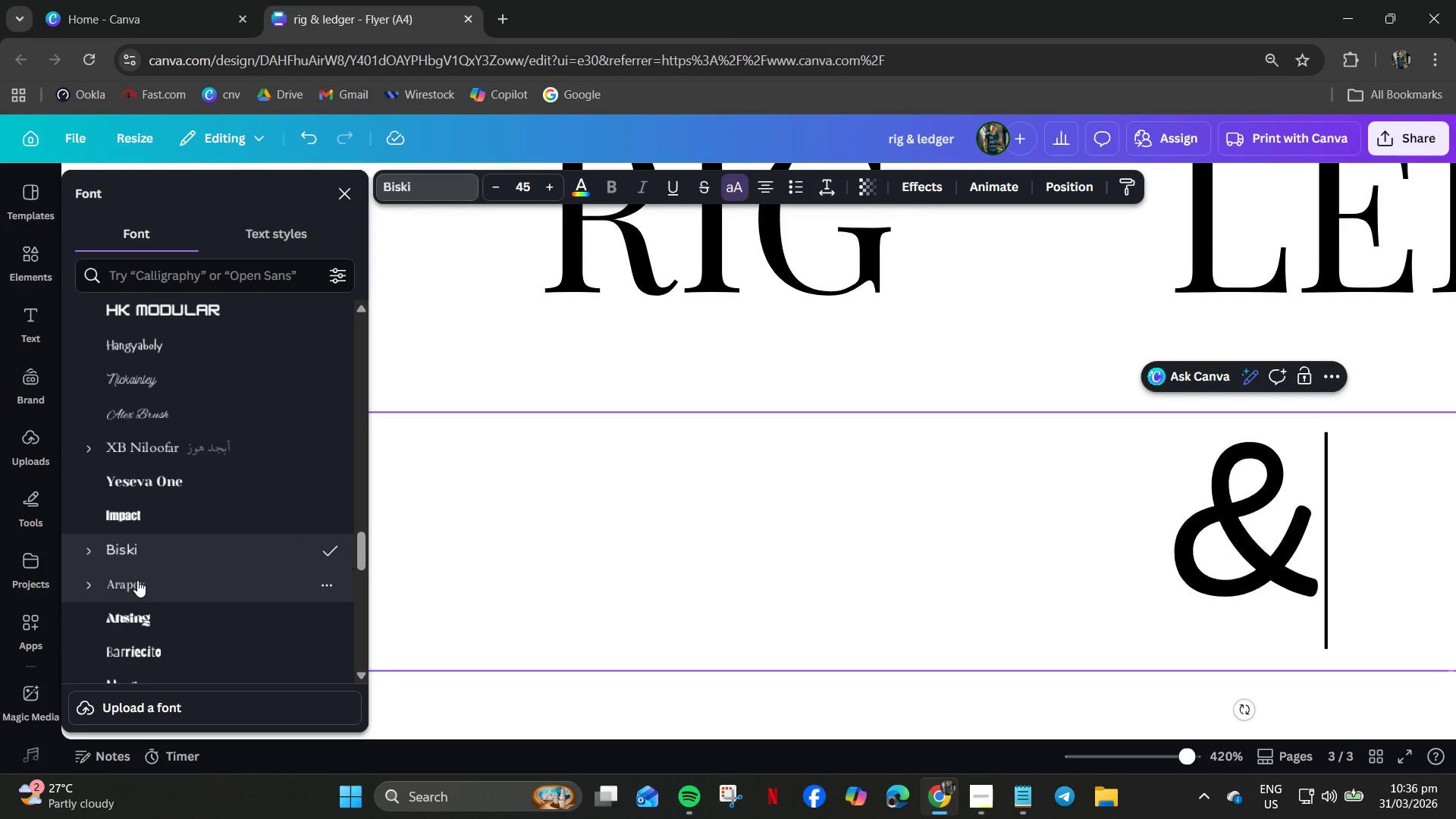 
left_click([138, 582])
 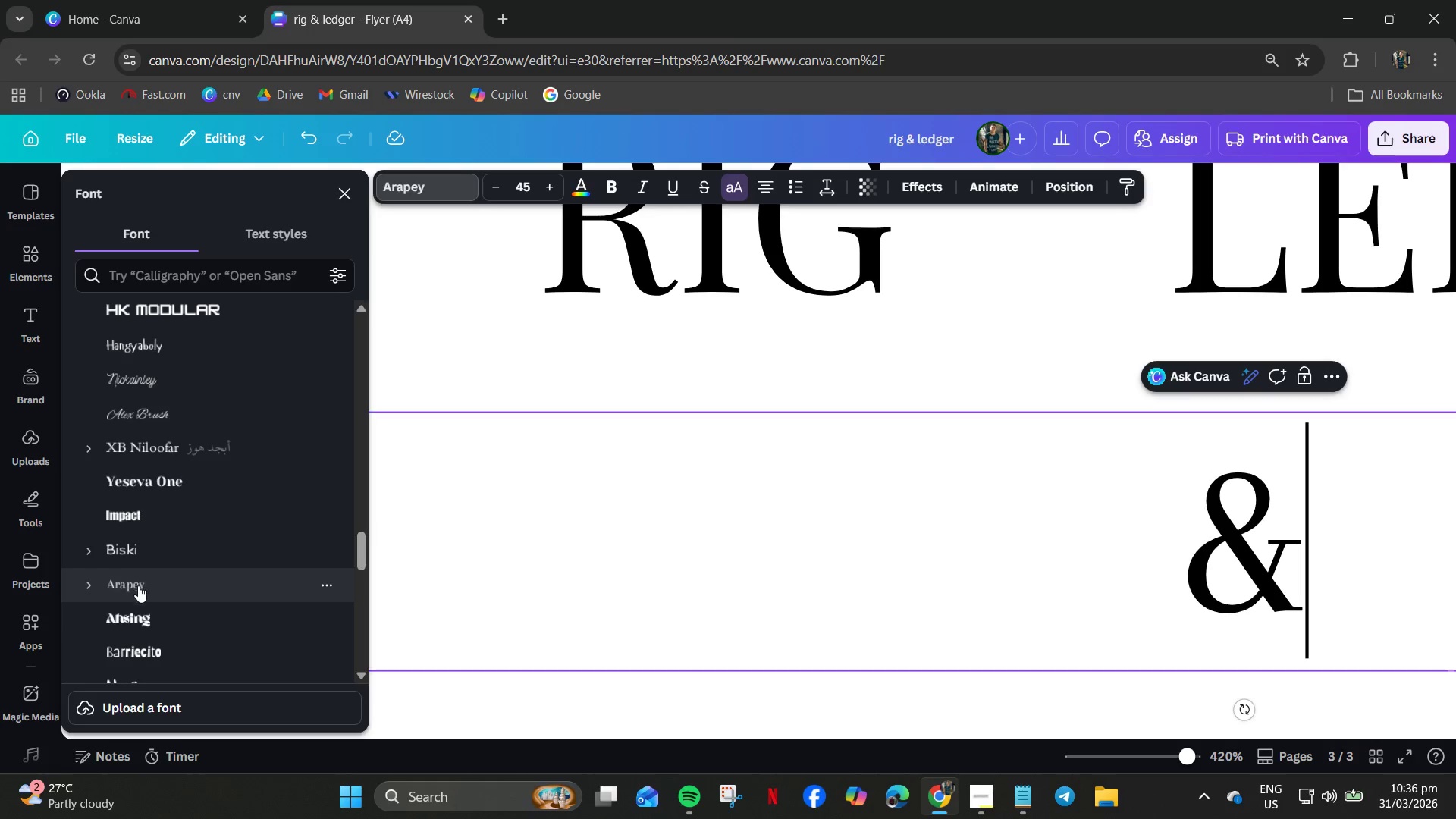 
left_click([142, 630])
 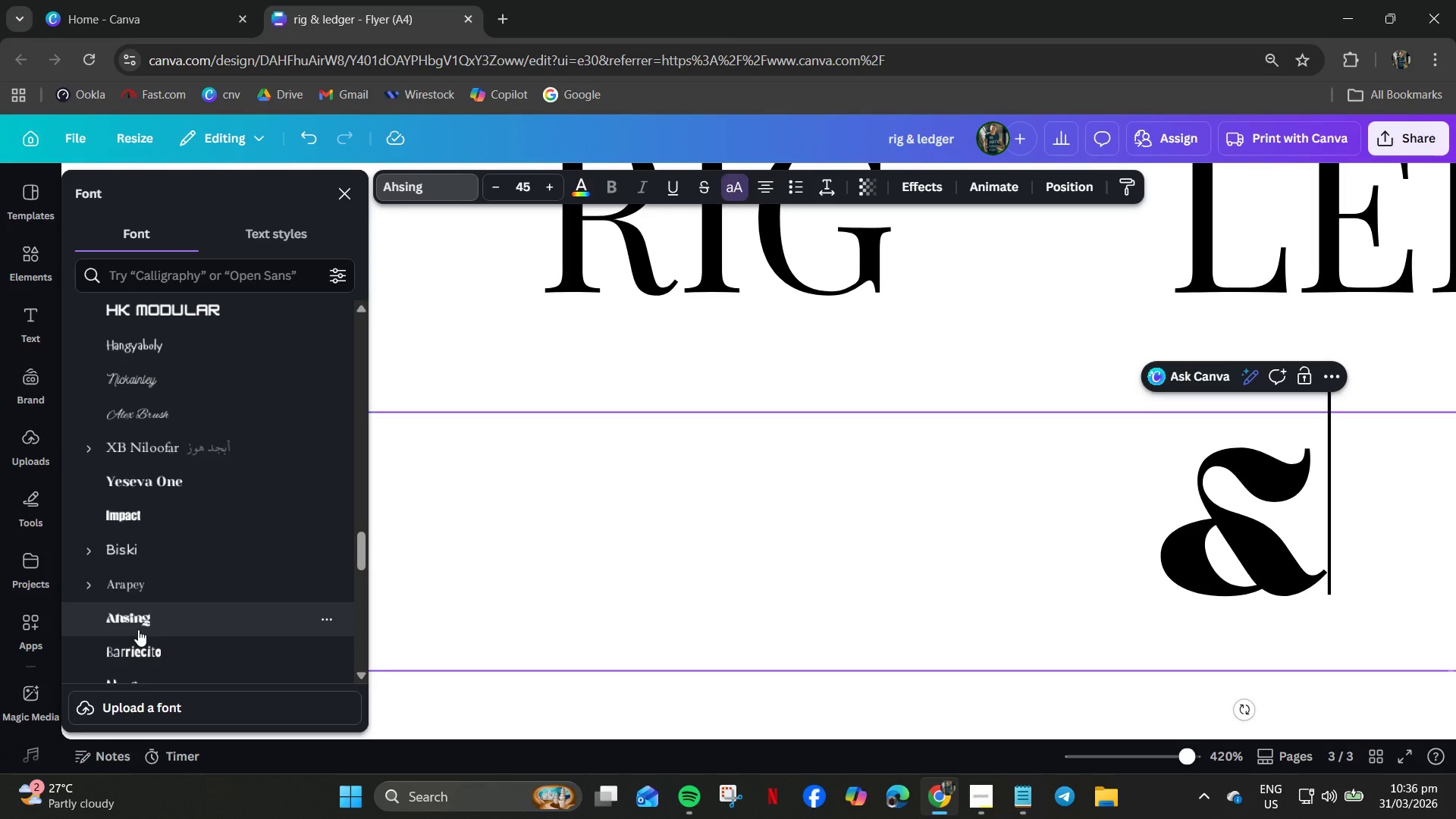 
scroll: coordinate [138, 629], scroll_direction: down, amount: 1.0
 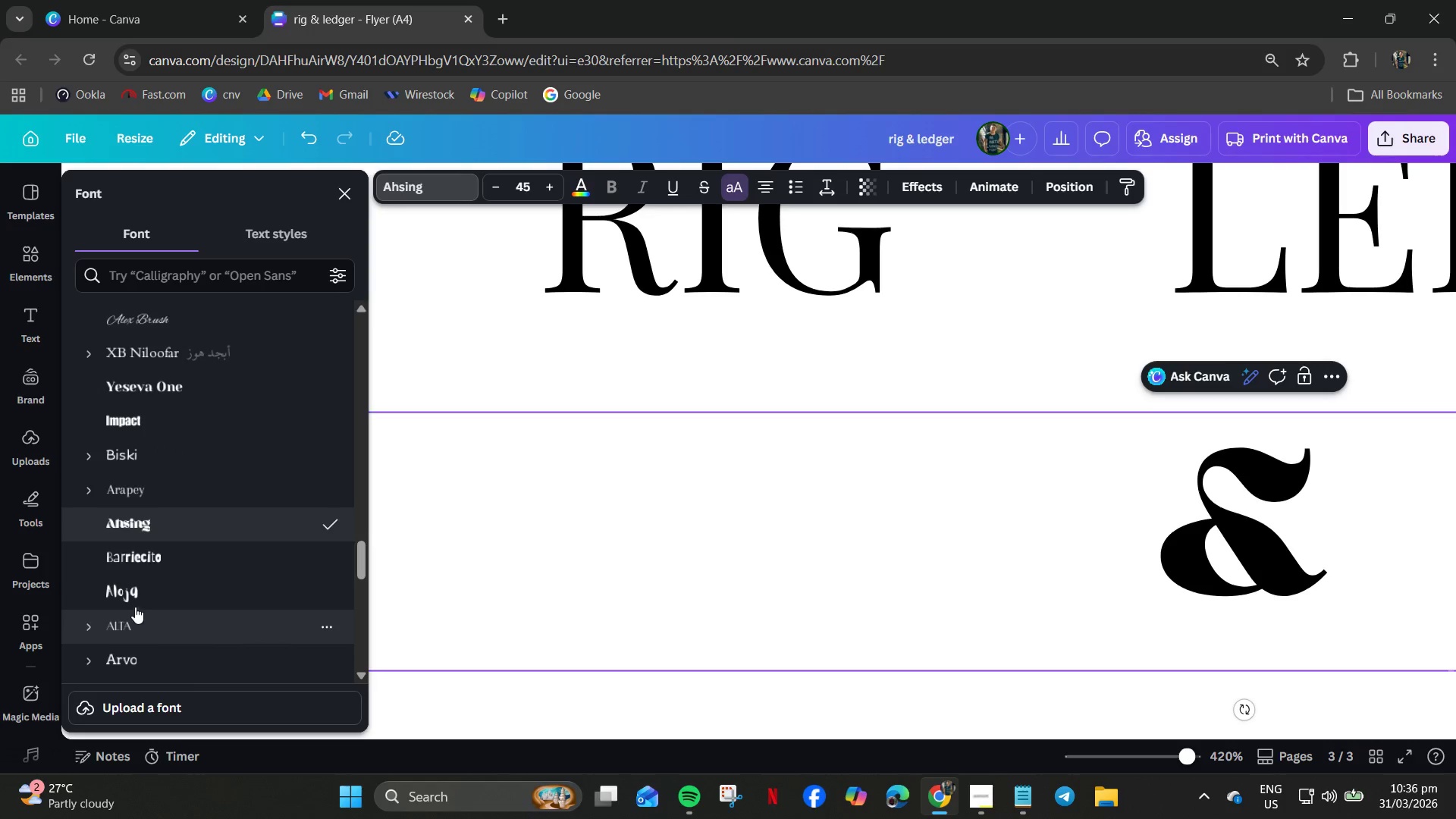 
left_click([133, 591])
 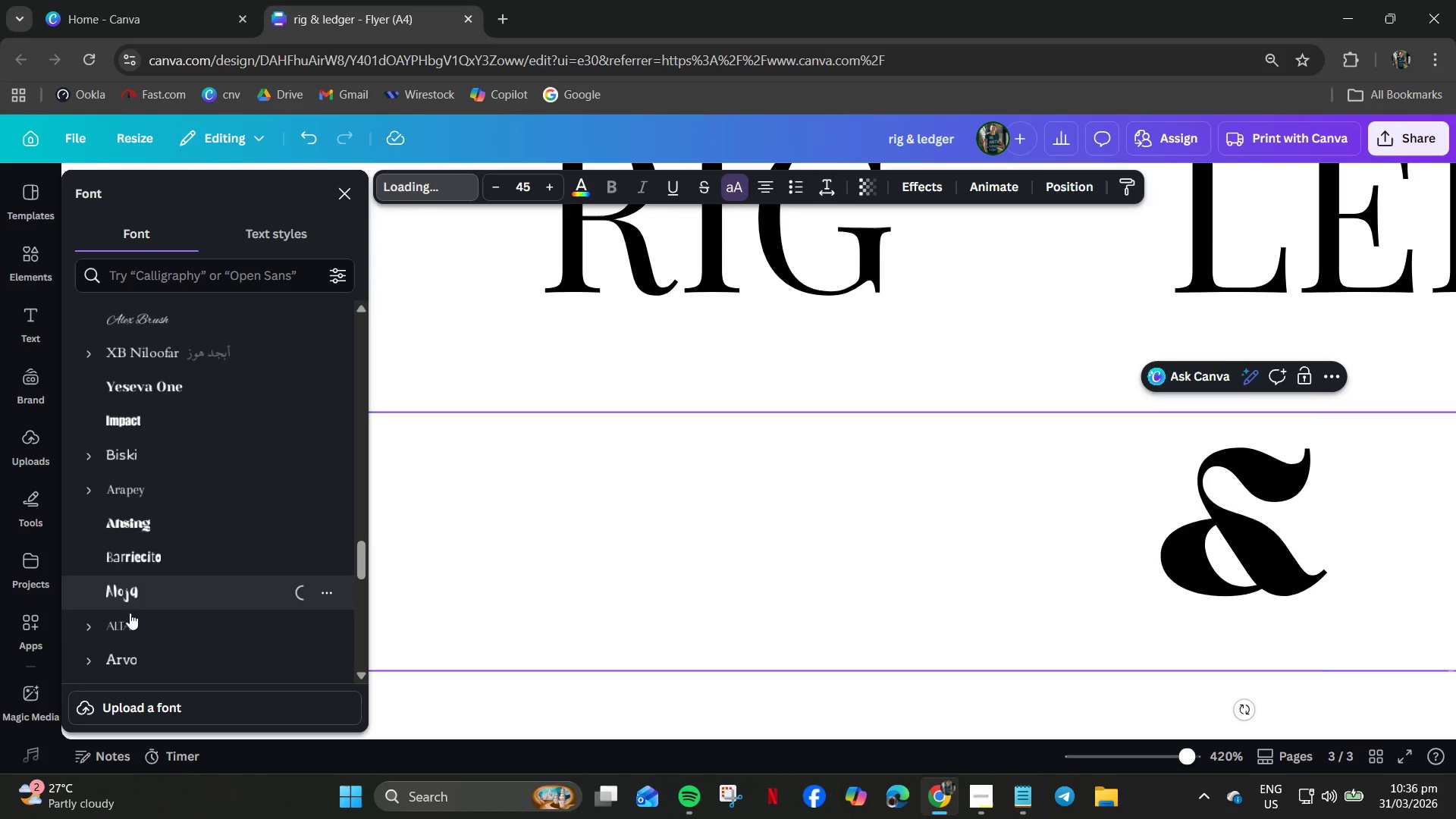 
left_click([128, 625])
 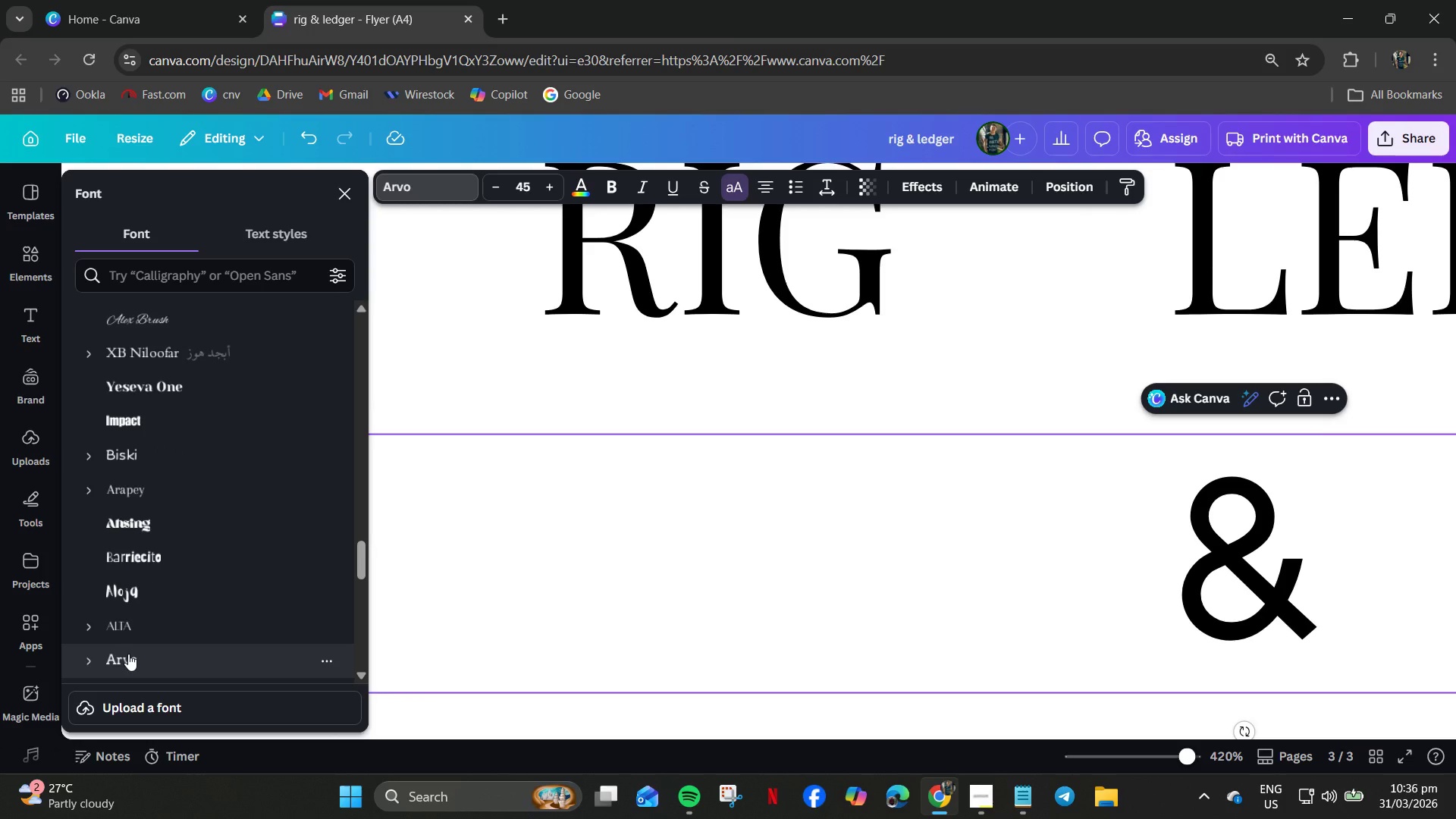 
left_click([130, 654])
 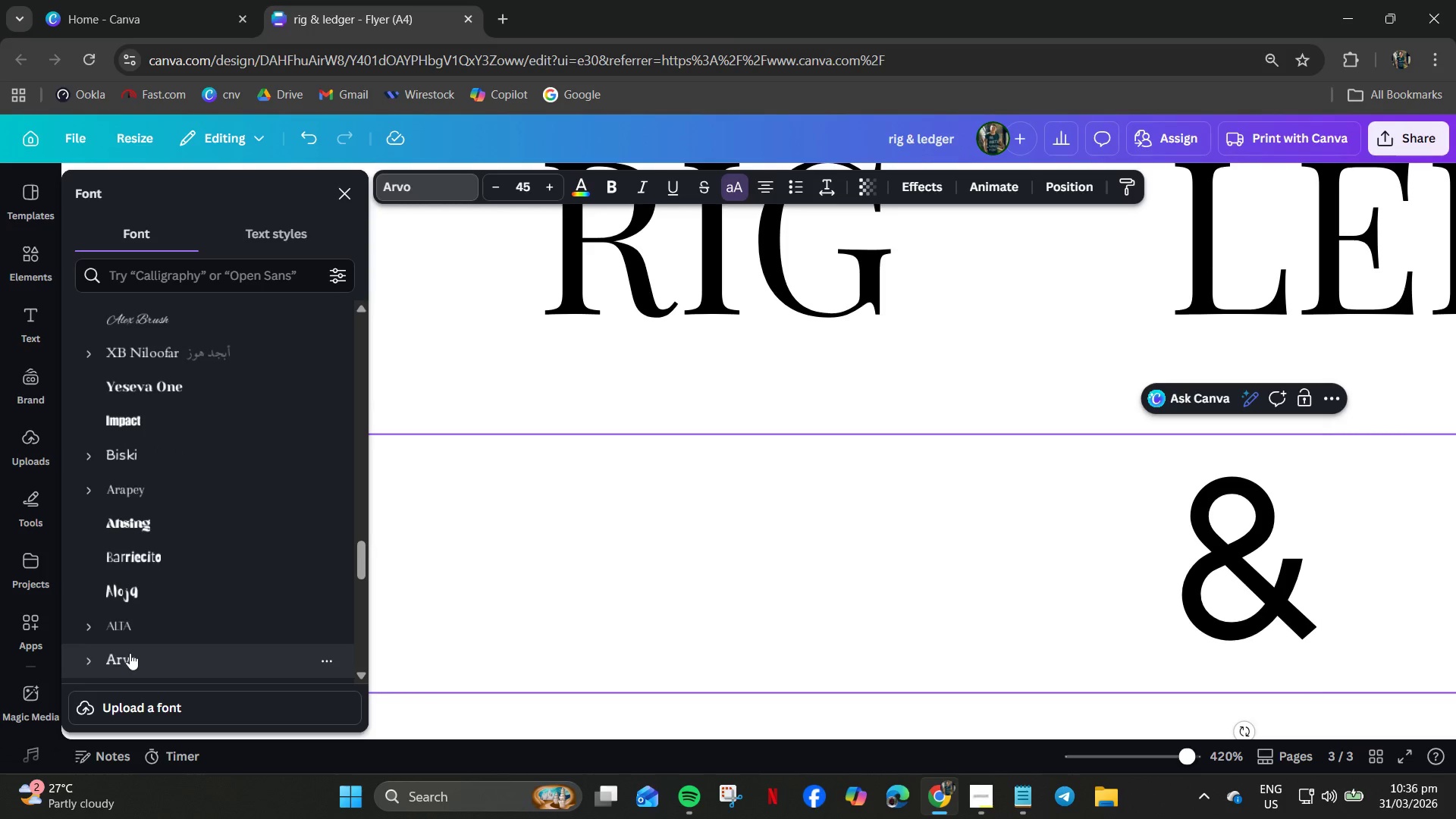 
scroll: coordinate [130, 653], scroll_direction: down, amount: 2.0
 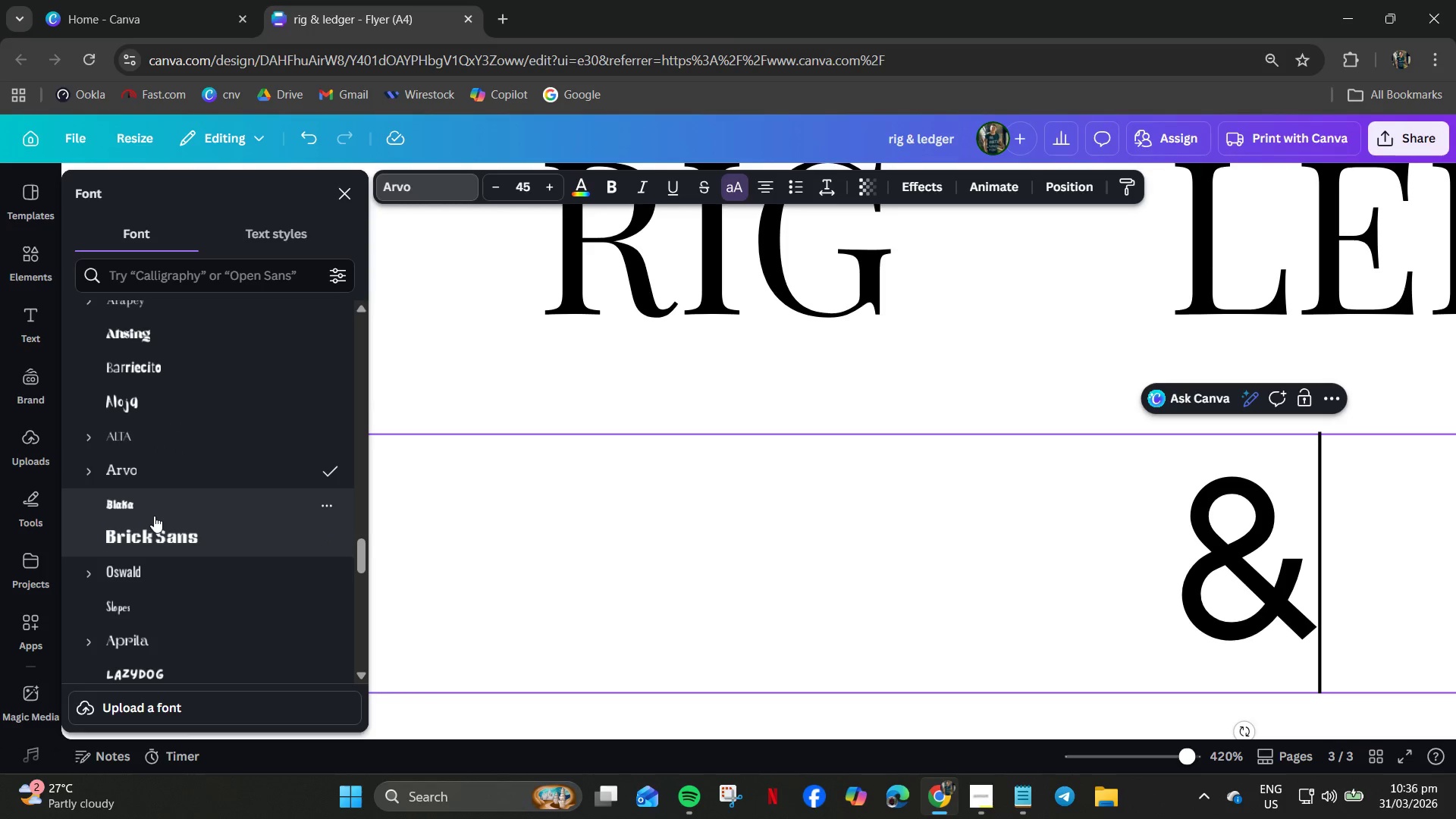 
left_click([152, 508])
 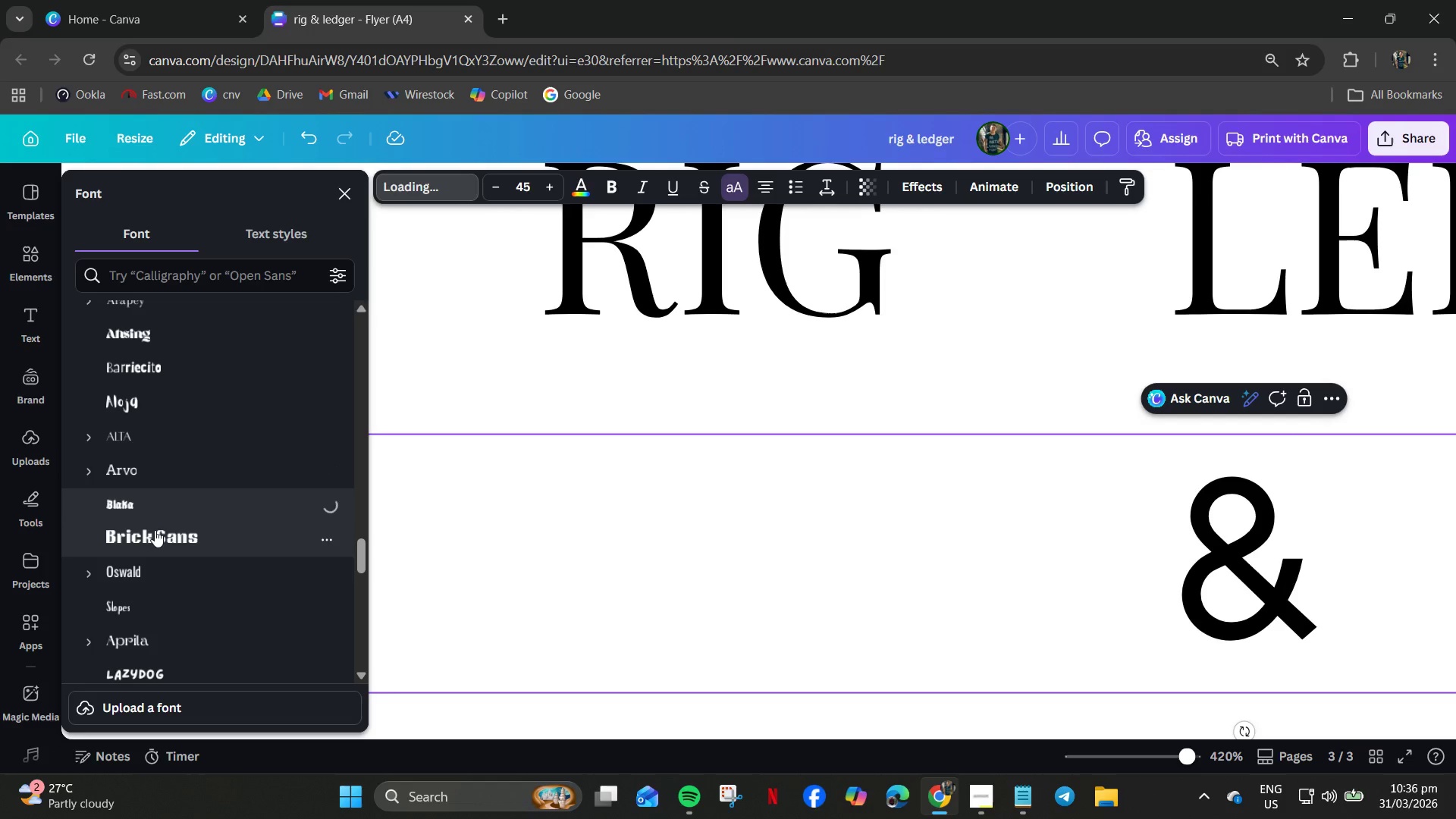 
left_click([157, 537])
 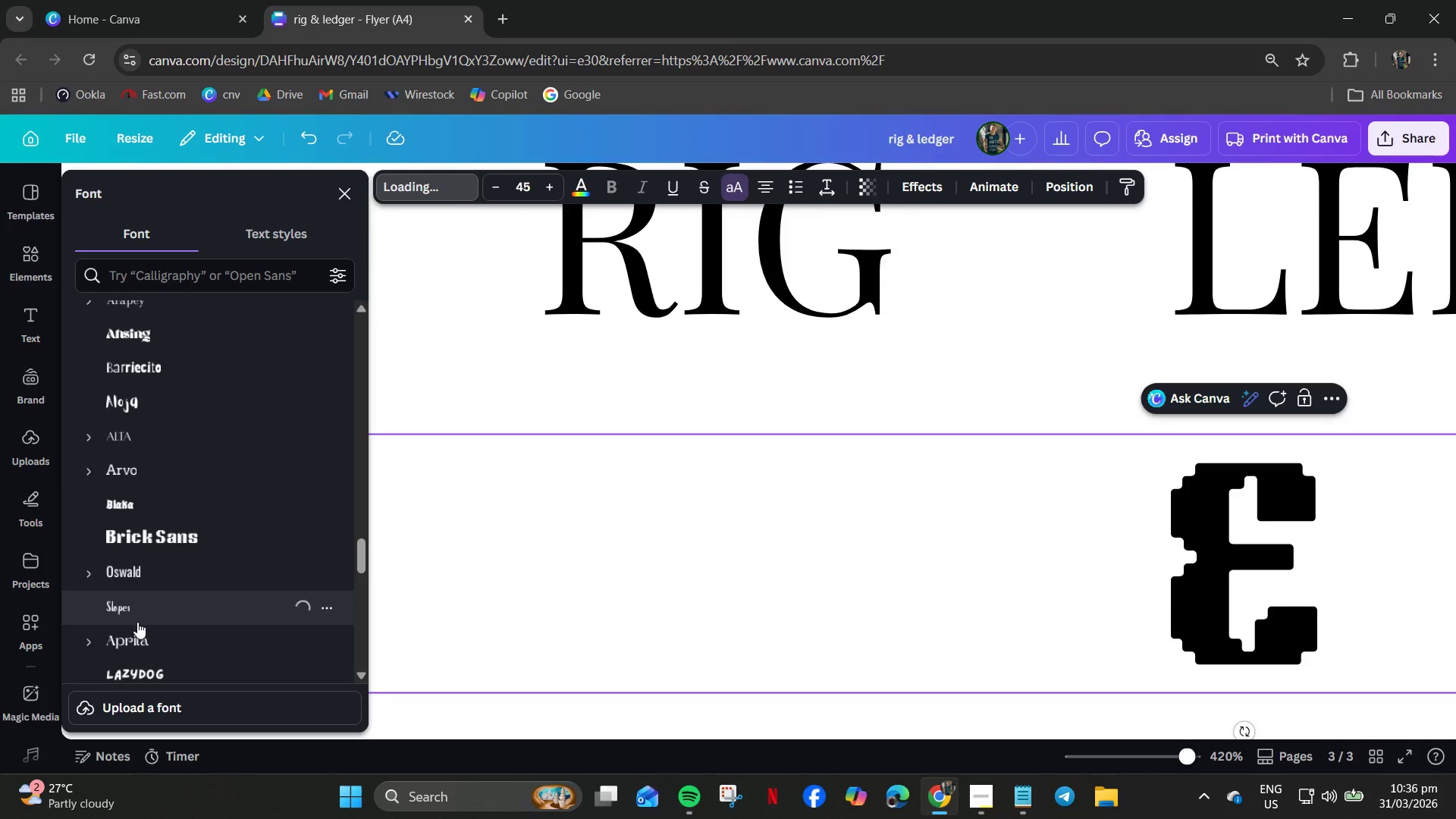 
left_click([136, 613])
 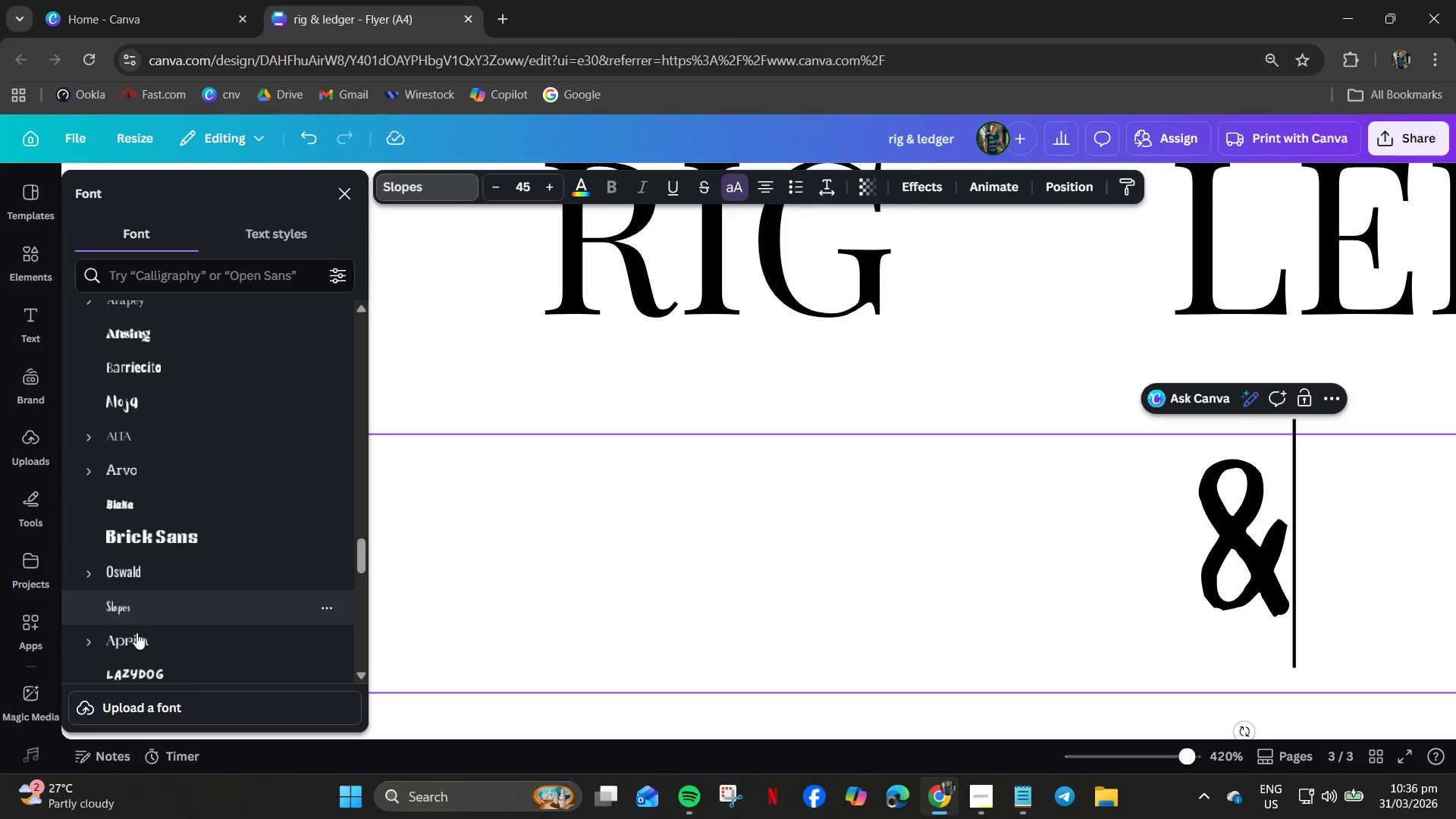 
left_click([136, 651])
 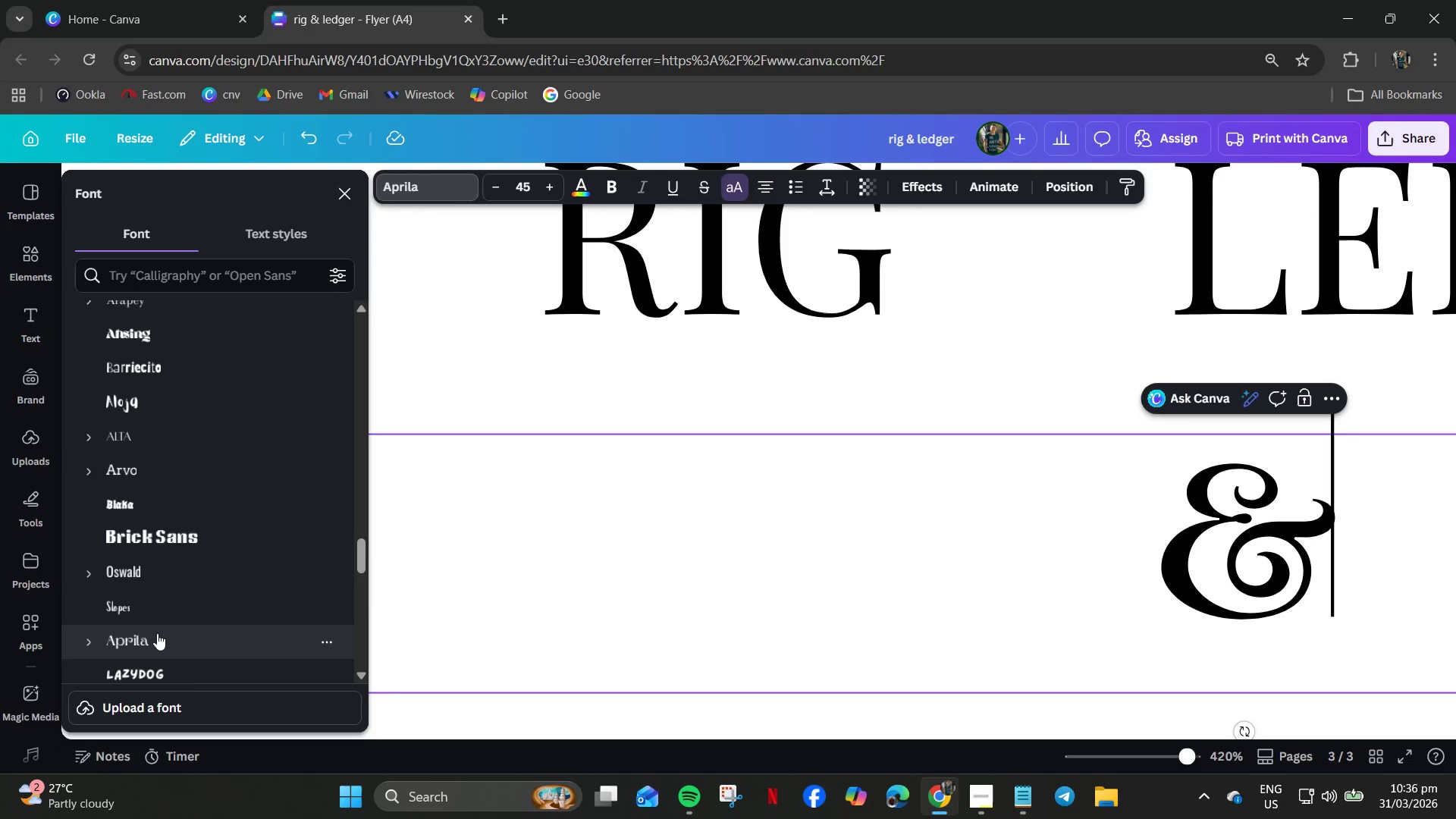 
scroll: coordinate [161, 633], scroll_direction: down, amount: 1.0
 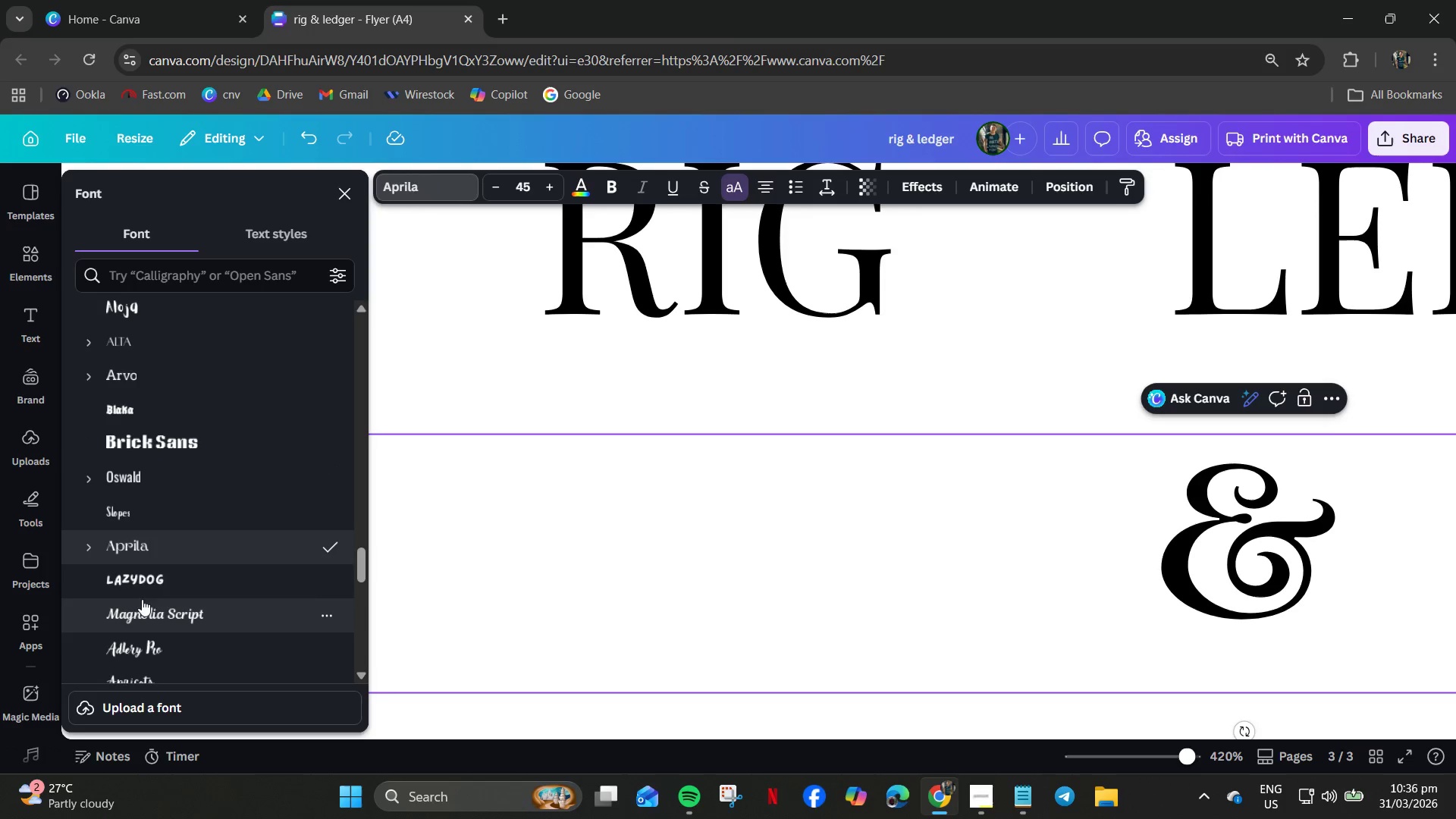 
left_click([135, 576])
 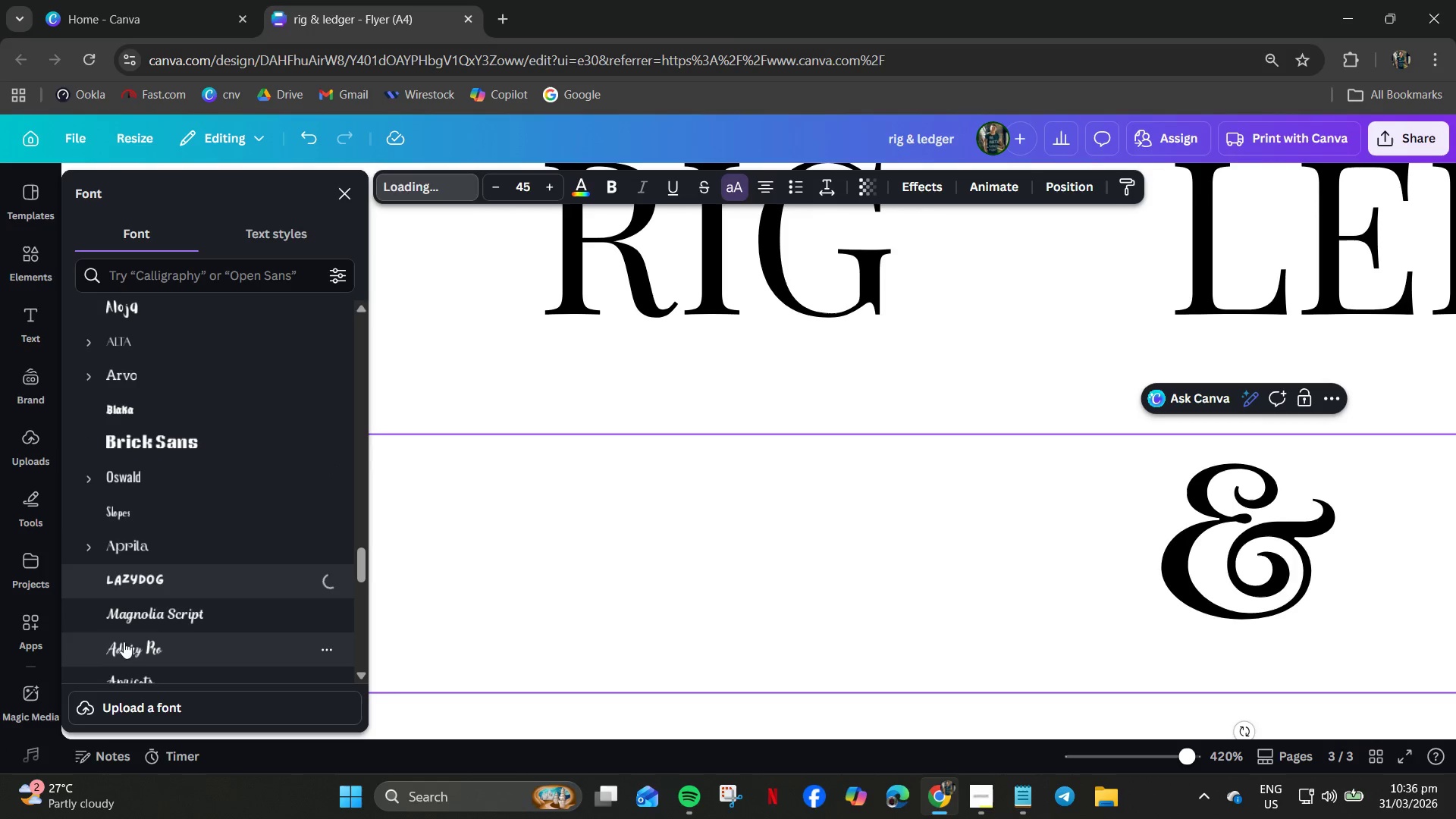 
left_click([139, 625])
 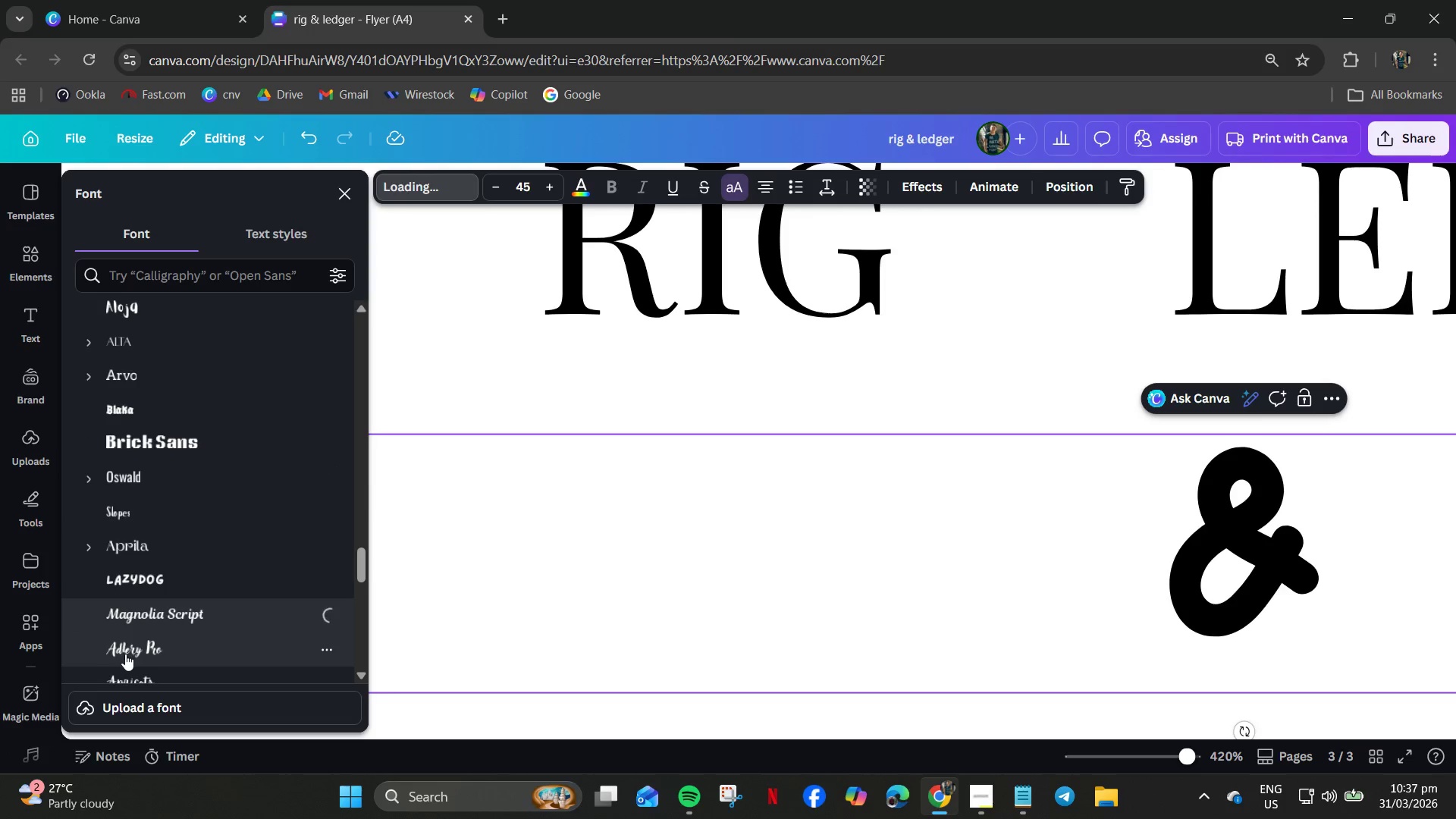 
left_click([126, 655])
 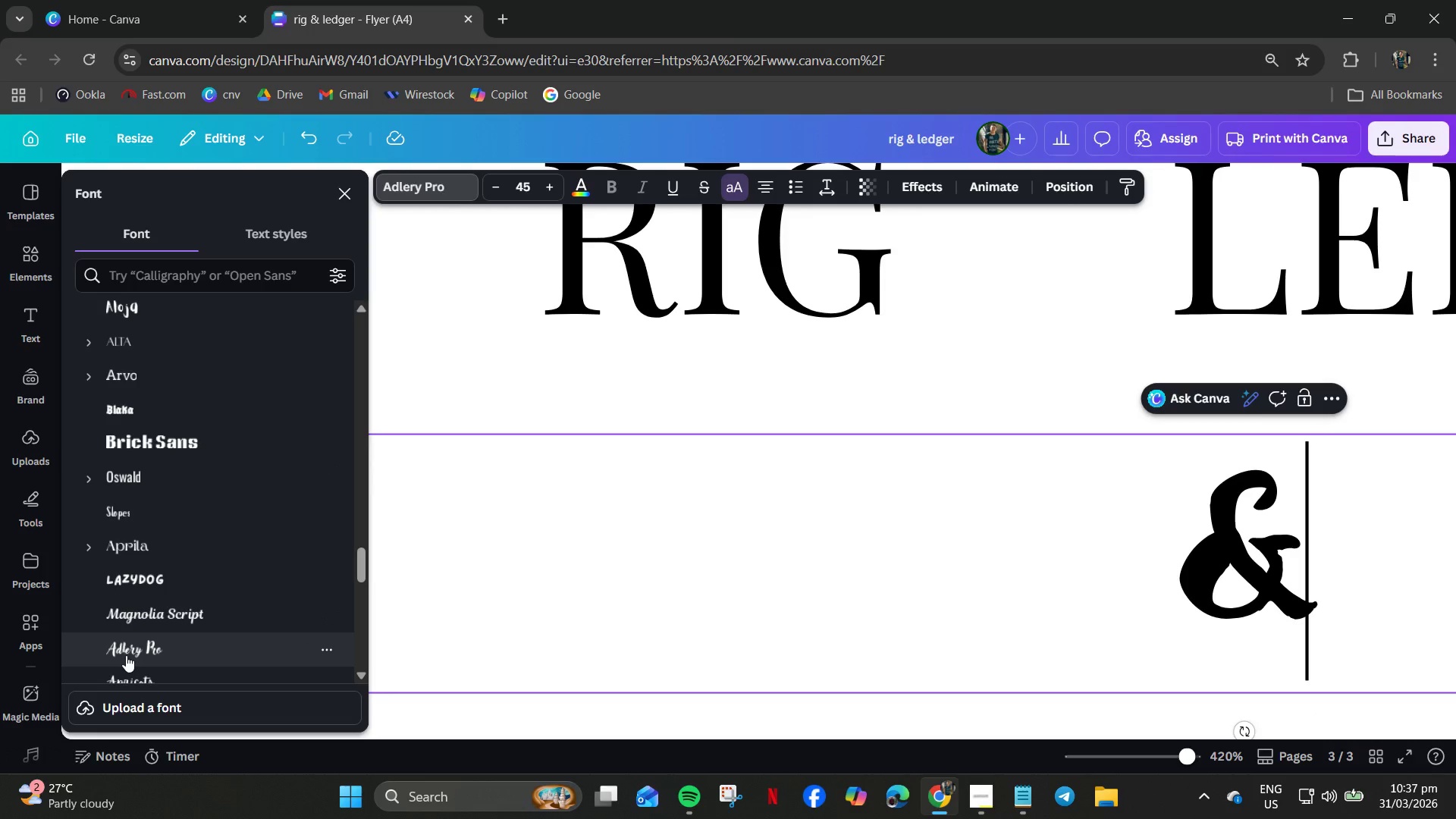 
scroll: coordinate [126, 655], scroll_direction: down, amount: 2.0
 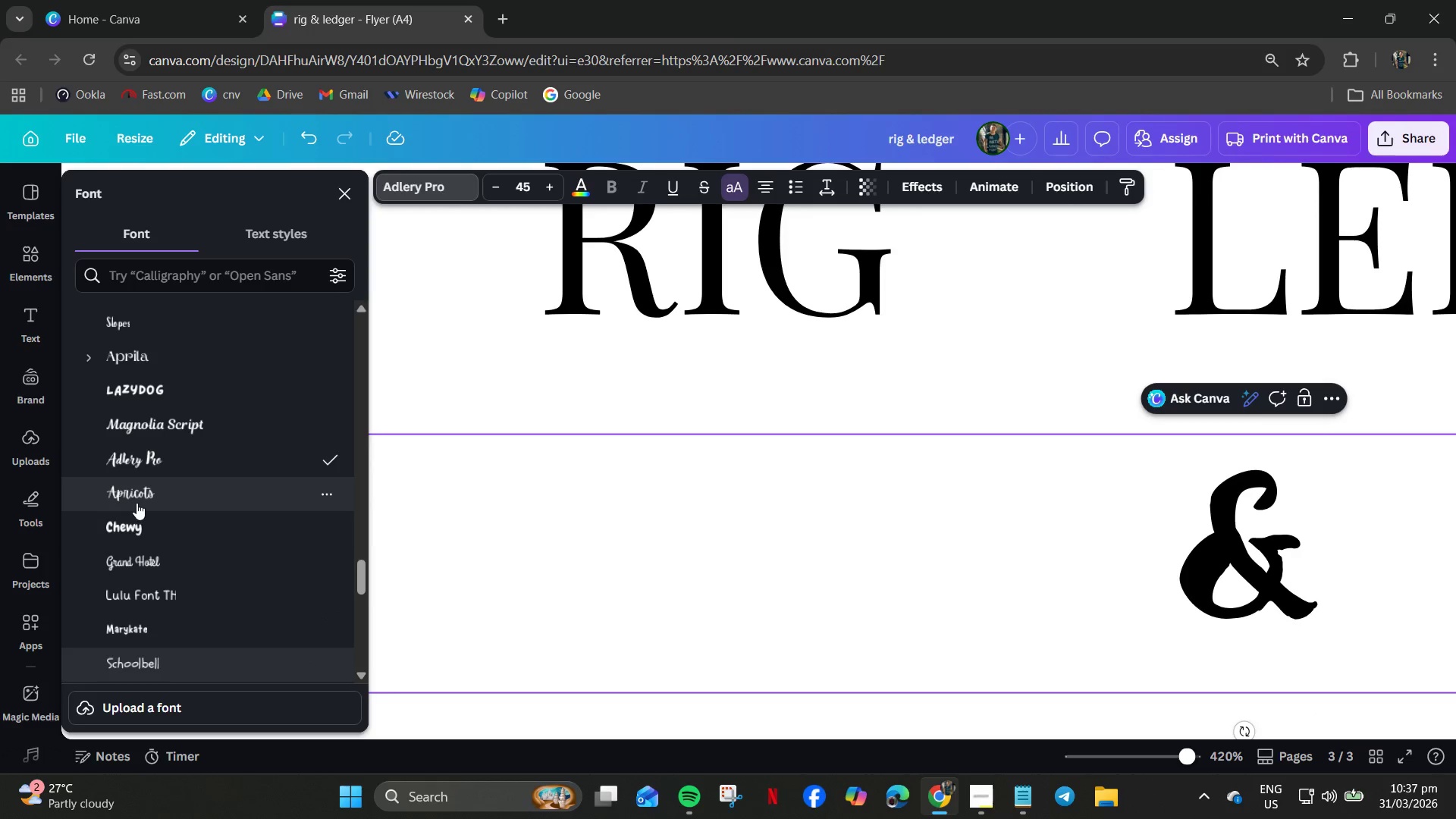 
left_click([135, 520])
 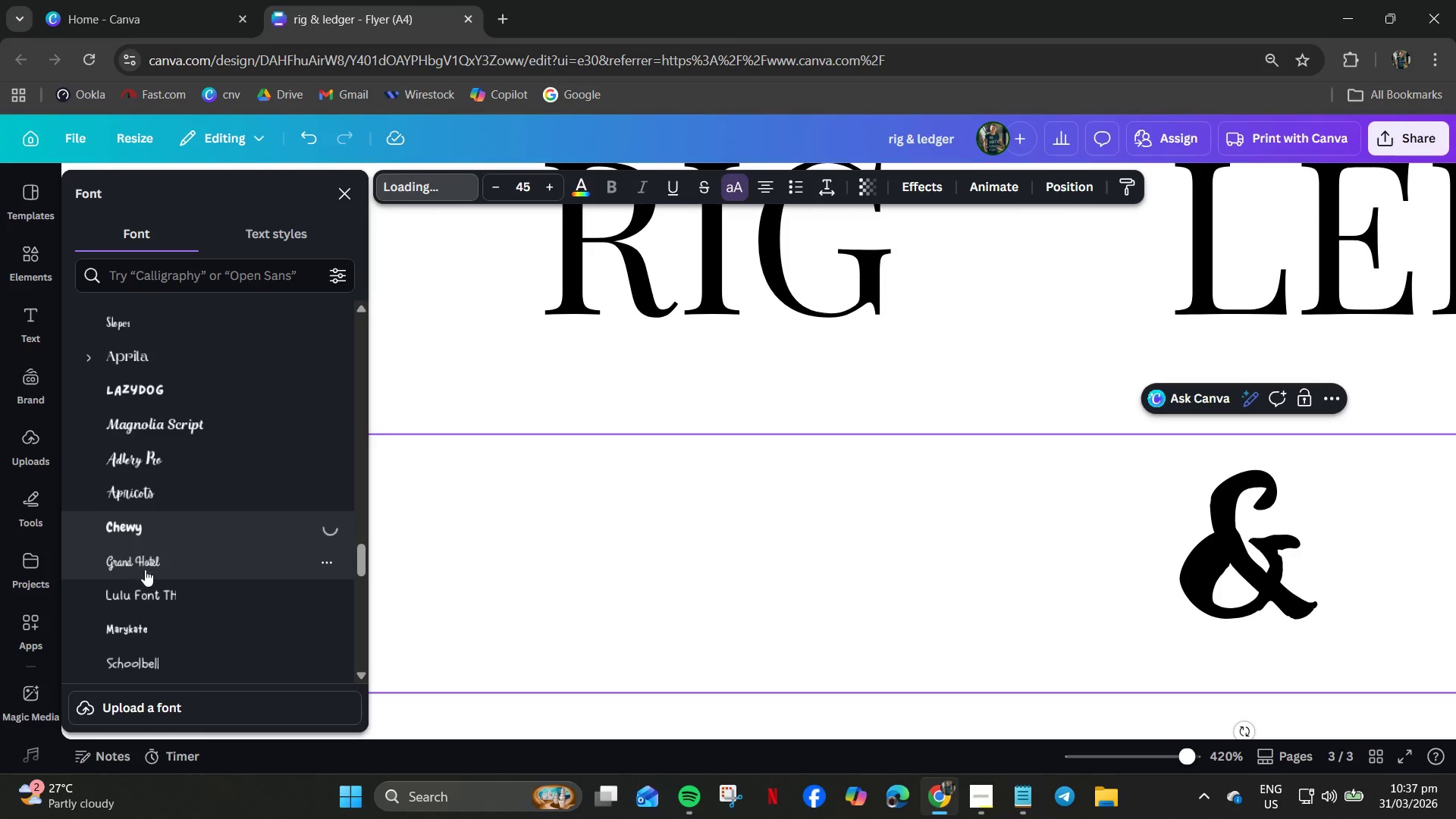 
left_click([146, 577])
 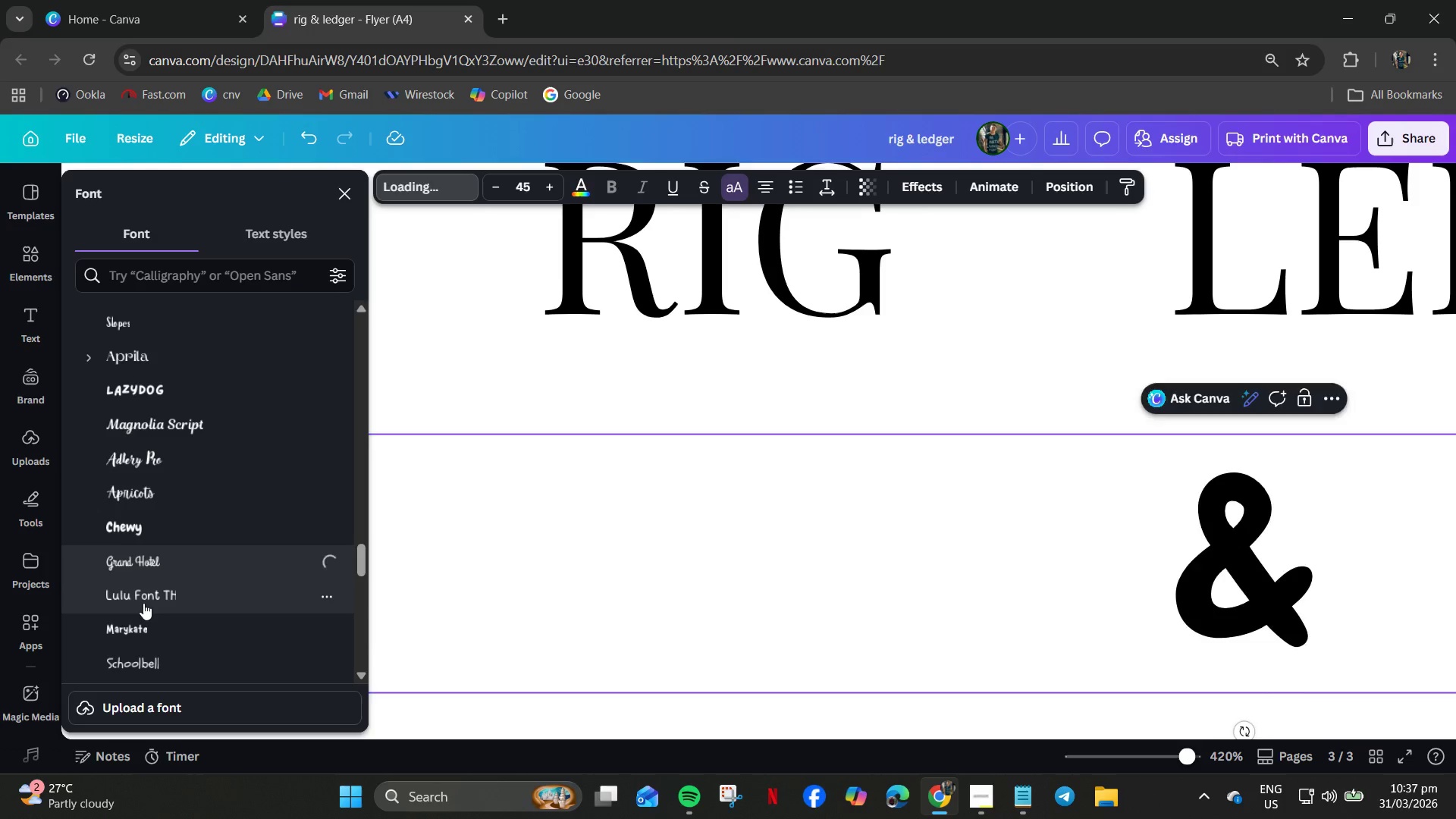 
left_click([143, 604])
 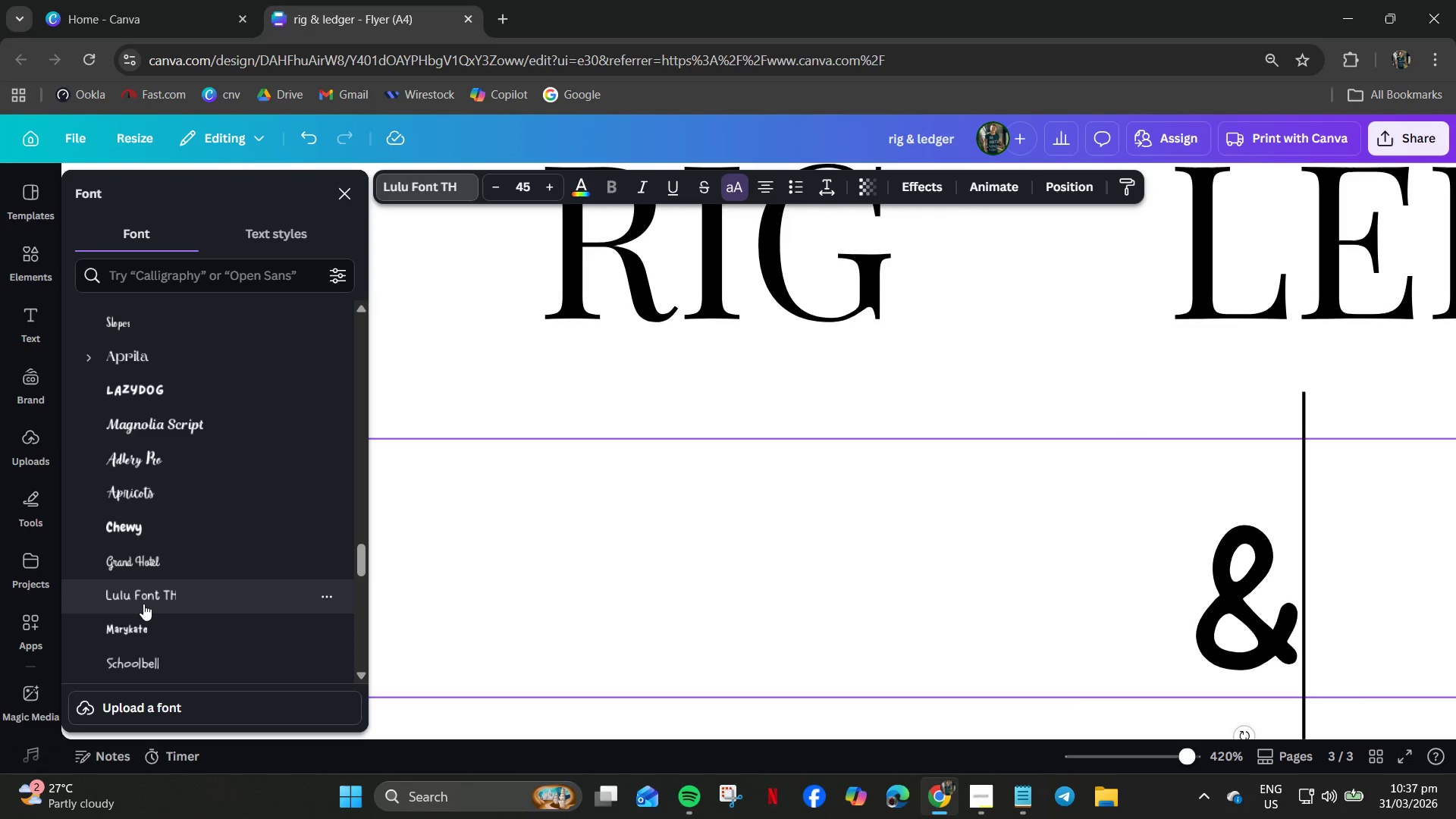 
scroll: coordinate [143, 604], scroll_direction: down, amount: 2.0
 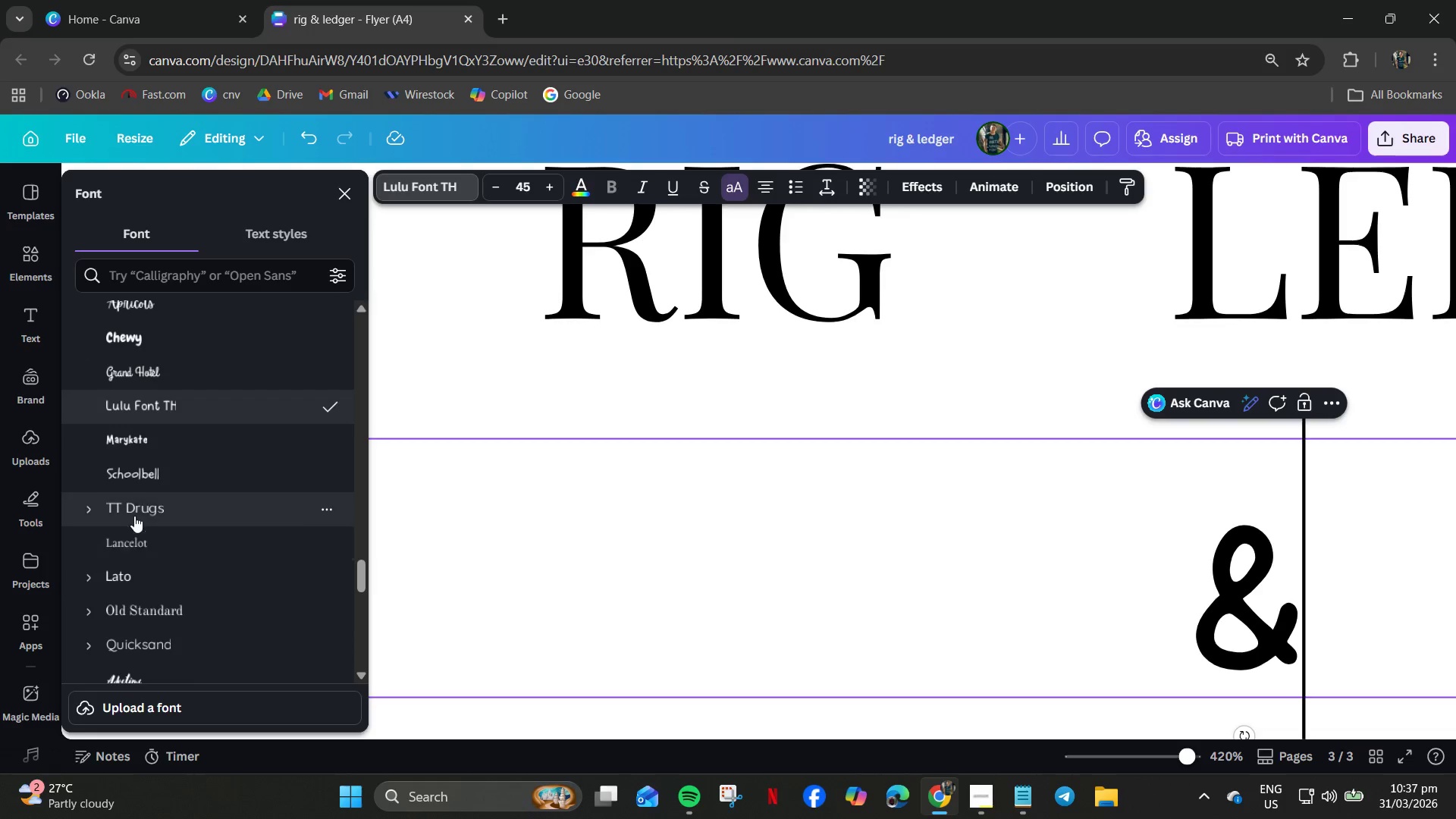 
left_click([134, 485])
 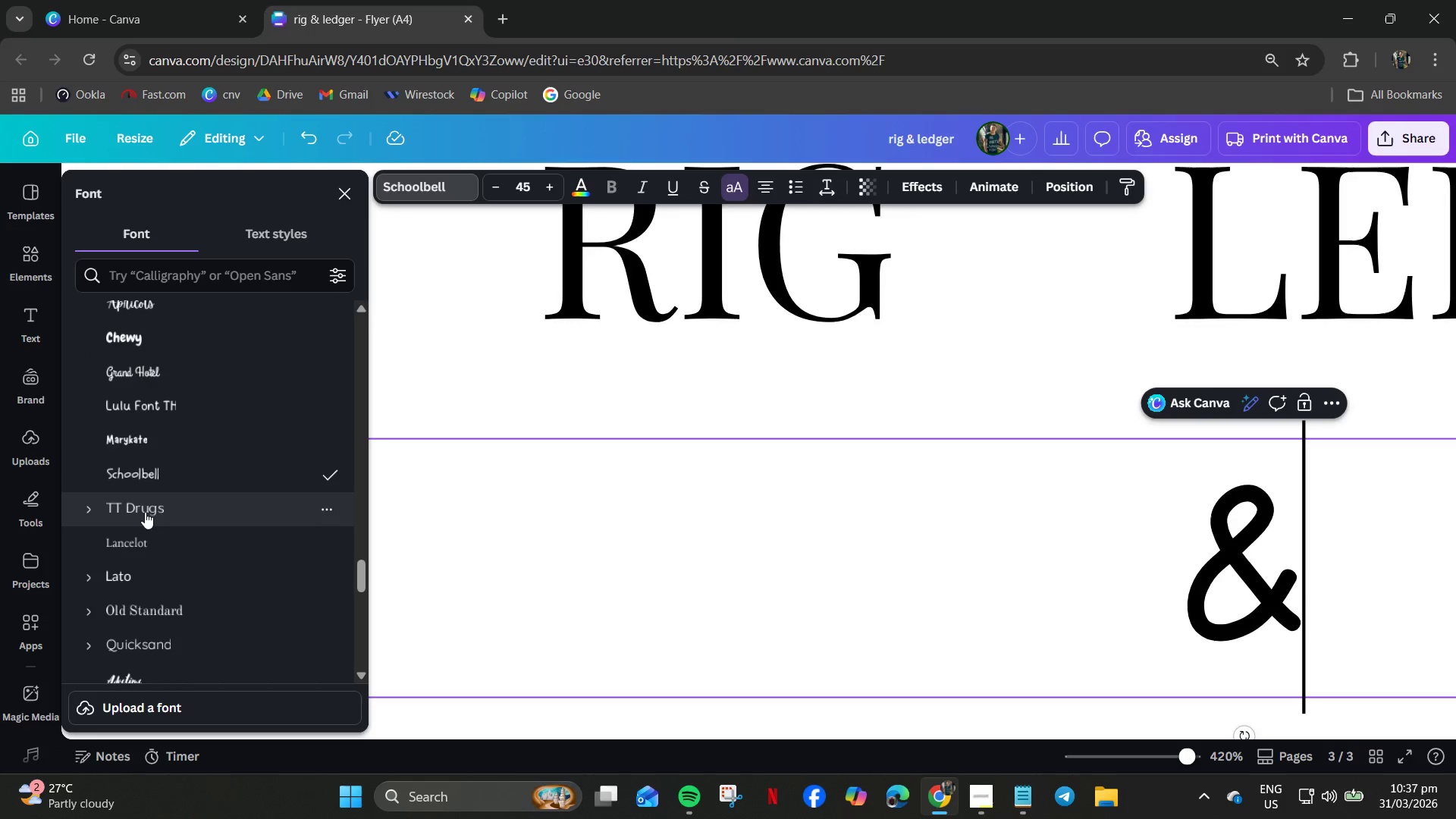 
left_click([145, 512])
 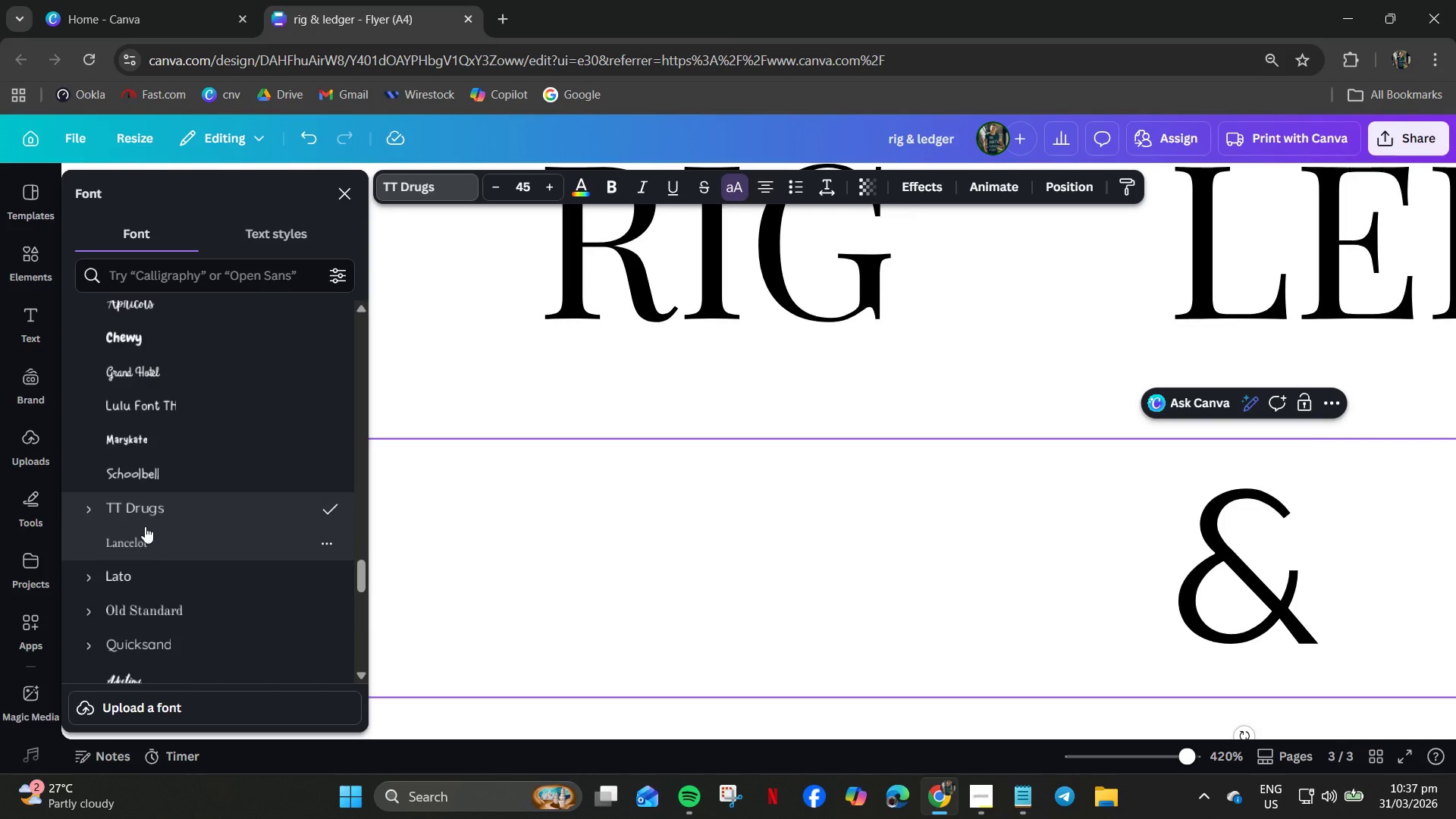 
left_click([142, 551])
 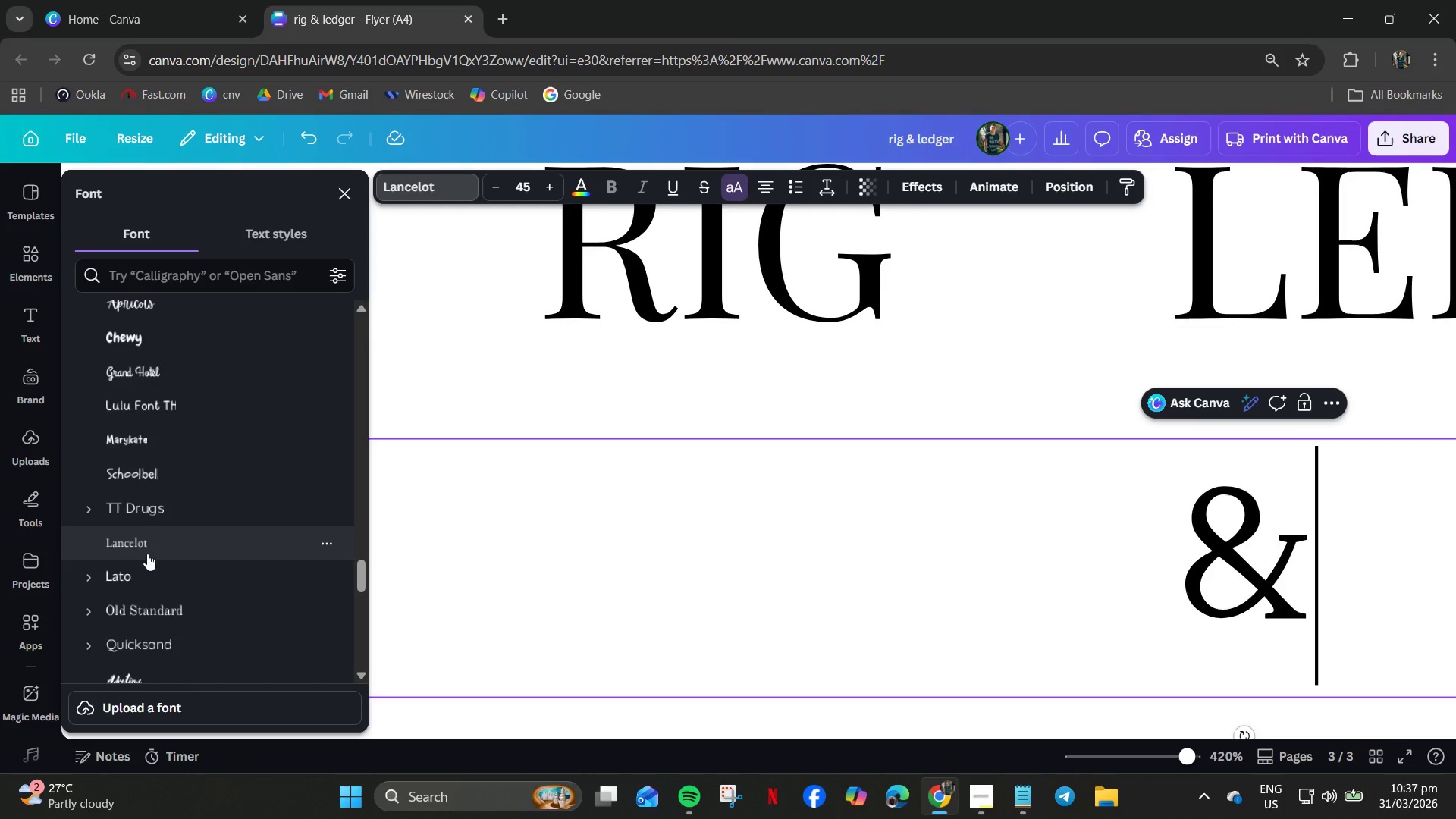 
left_click([135, 604])
 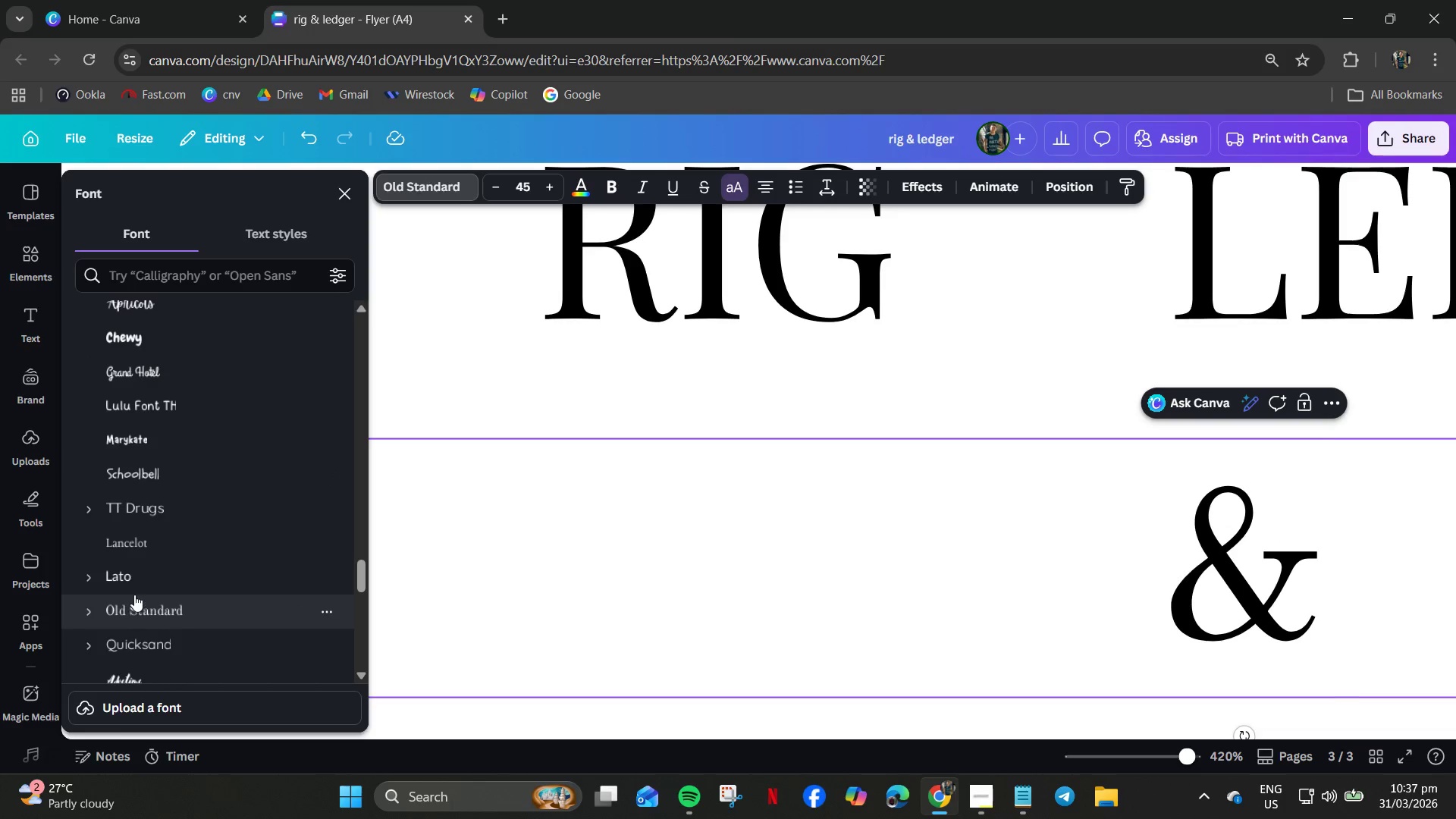 
left_click([134, 590])
 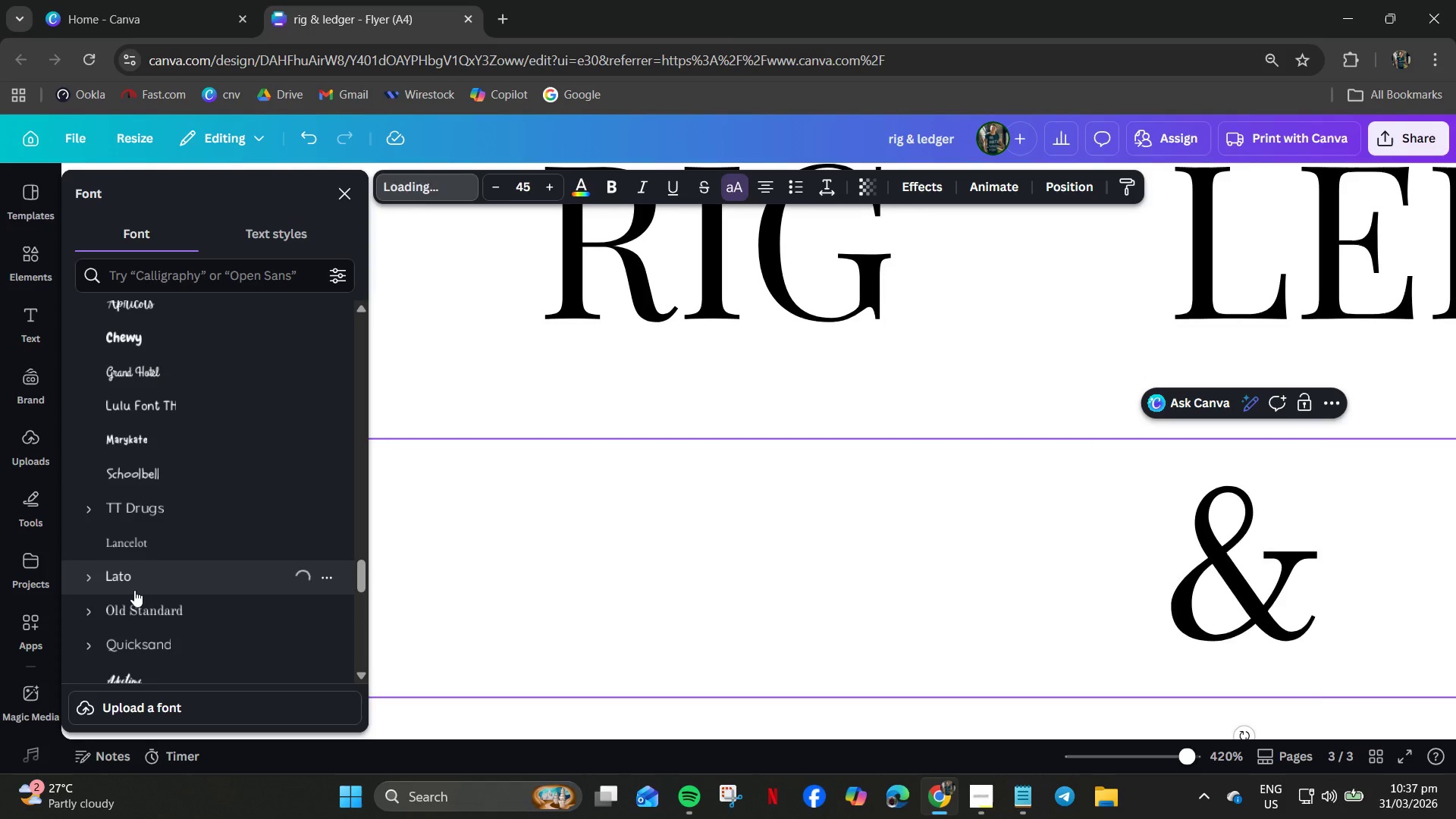 
scroll: coordinate [134, 590], scroll_direction: down, amount: 4.0
 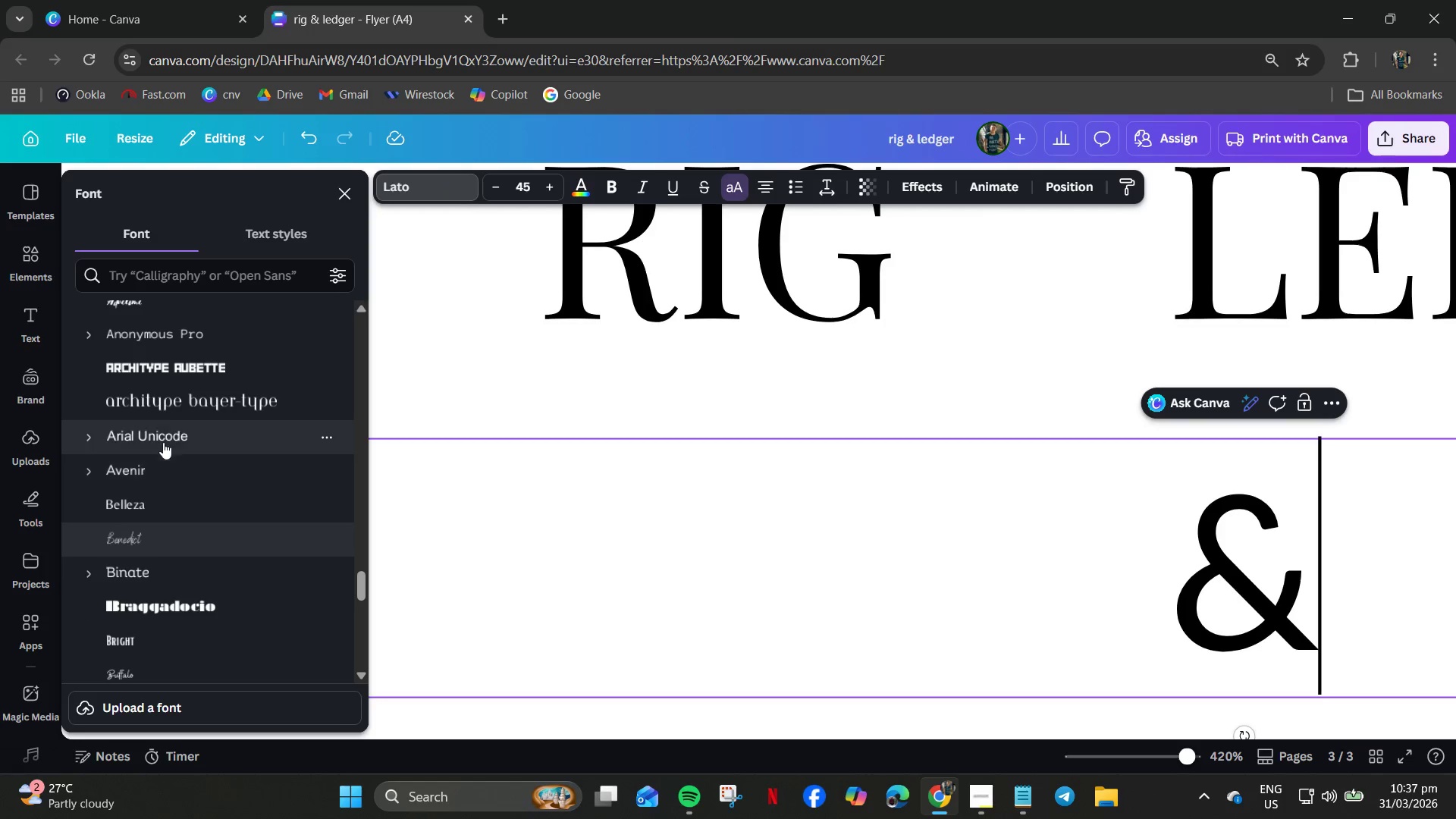 
left_click([163, 418])
 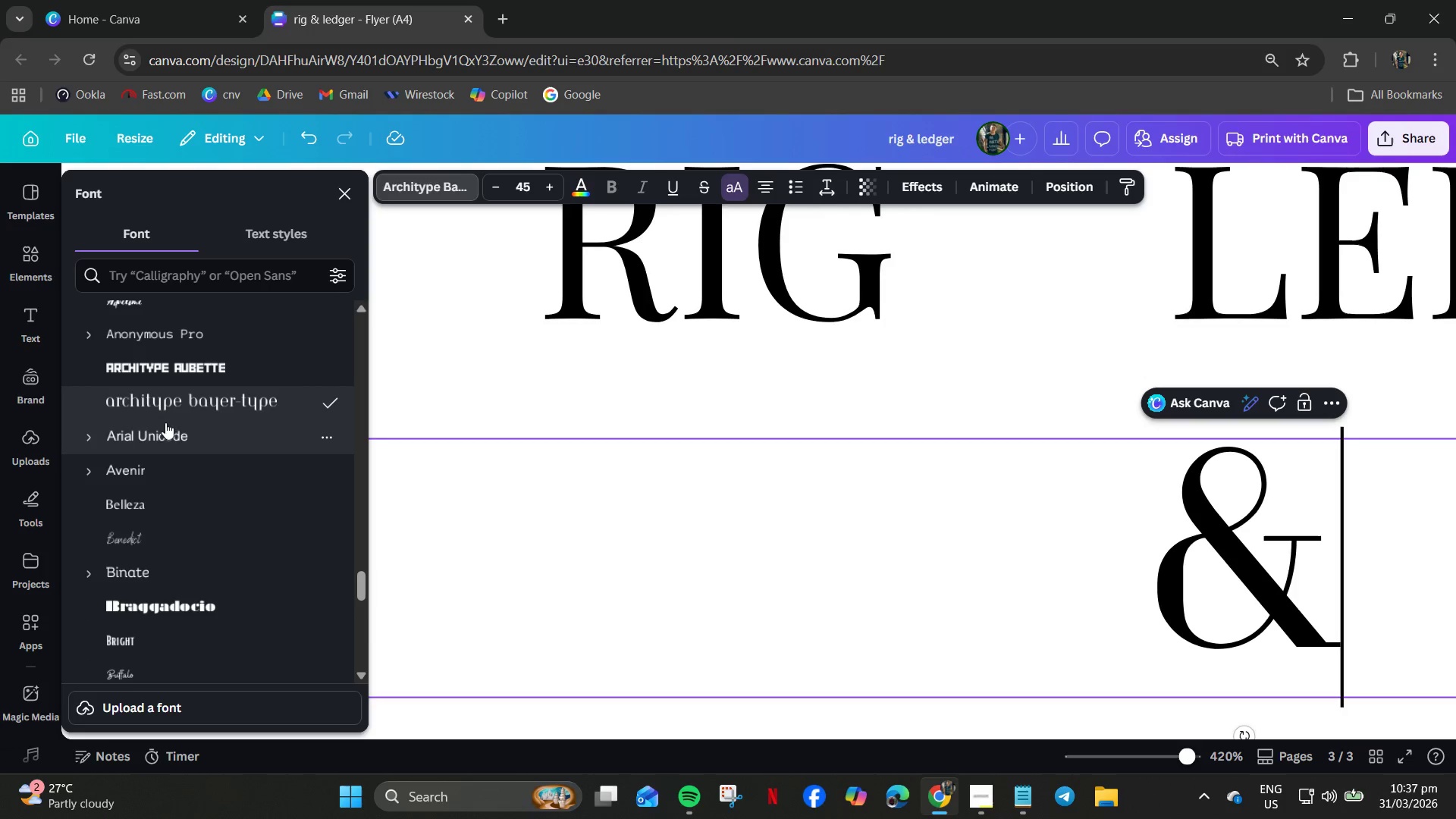 
left_click([165, 443])
 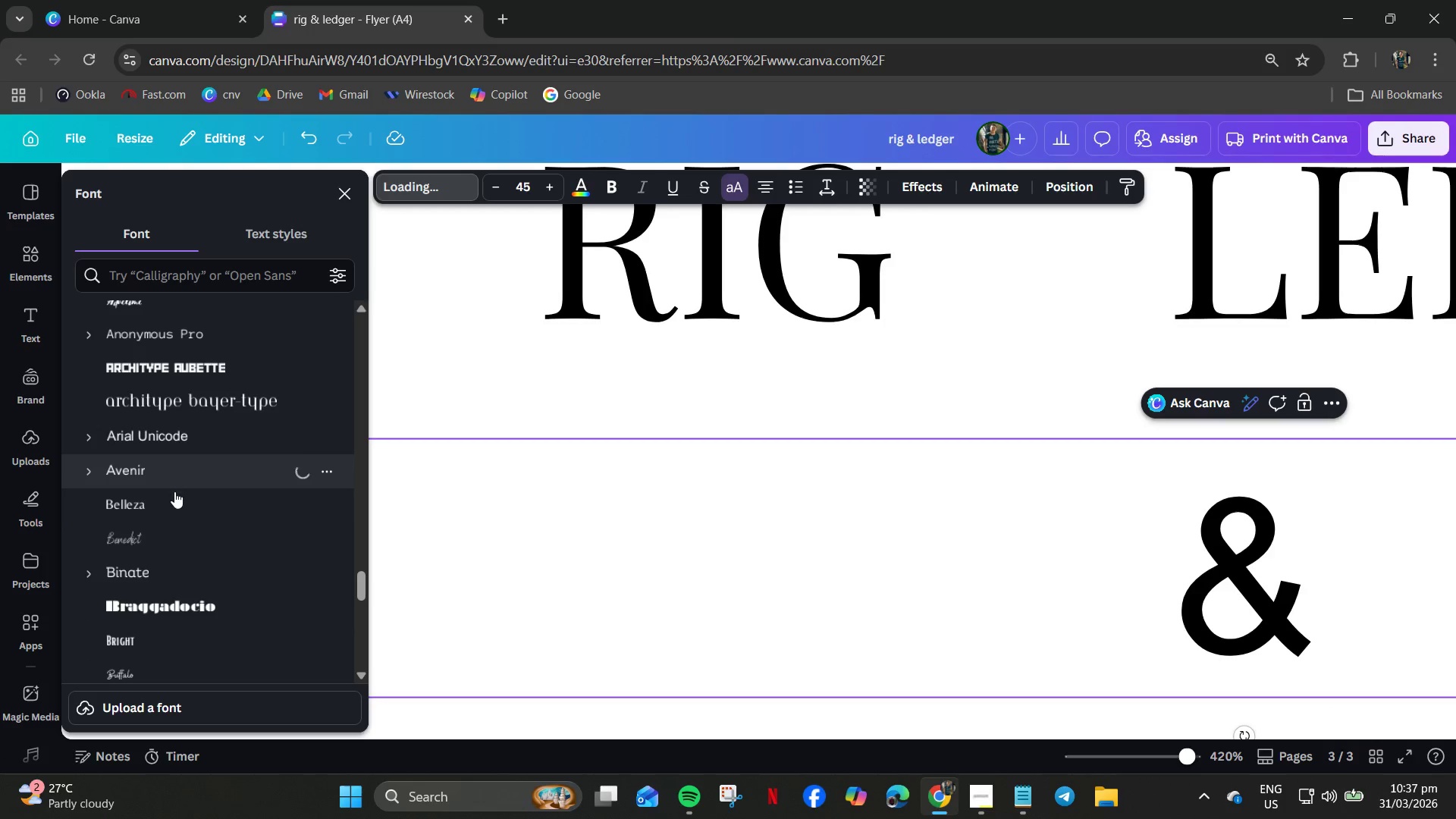 
left_click([176, 498])
 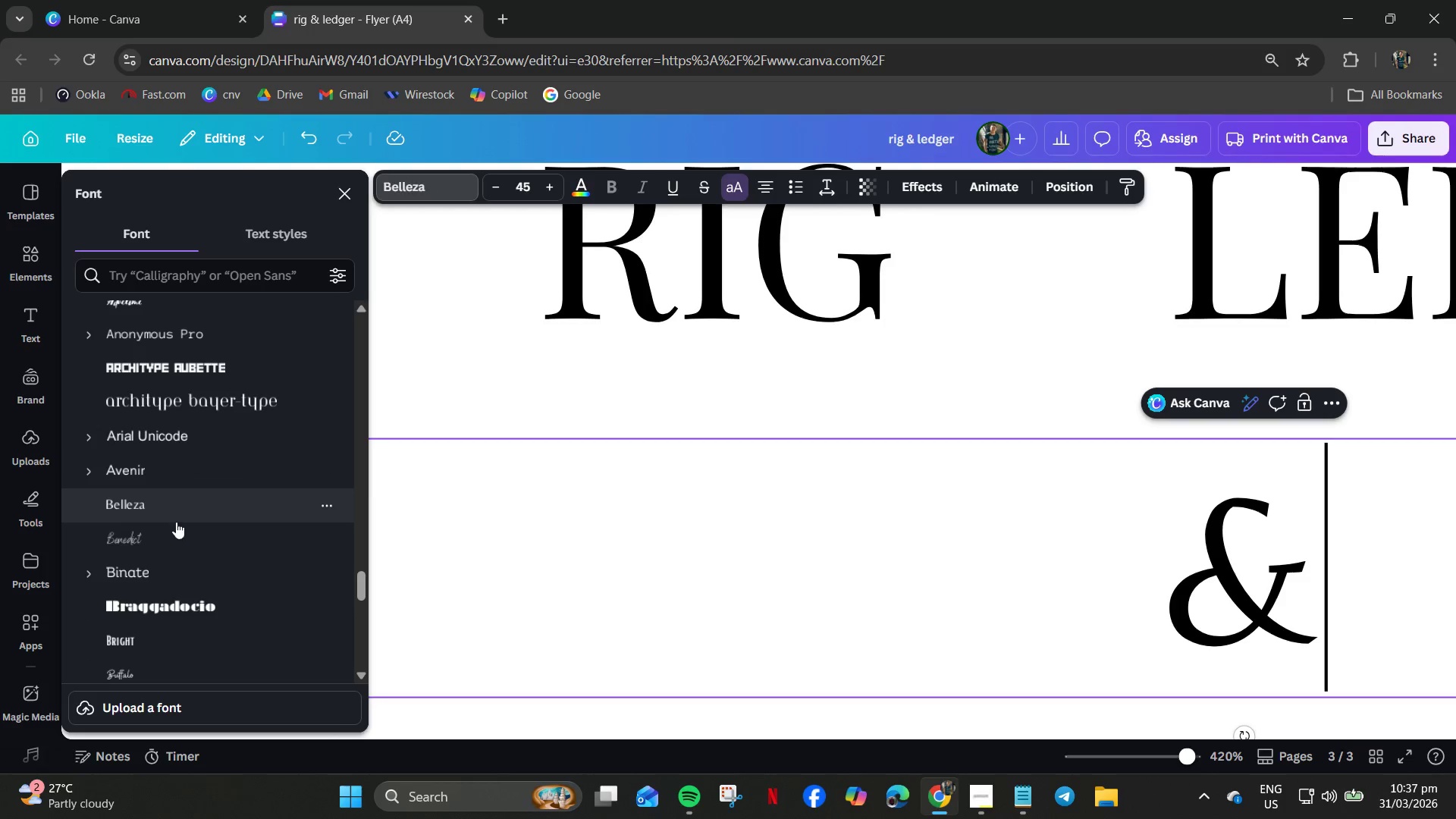 
left_click([176, 533])
 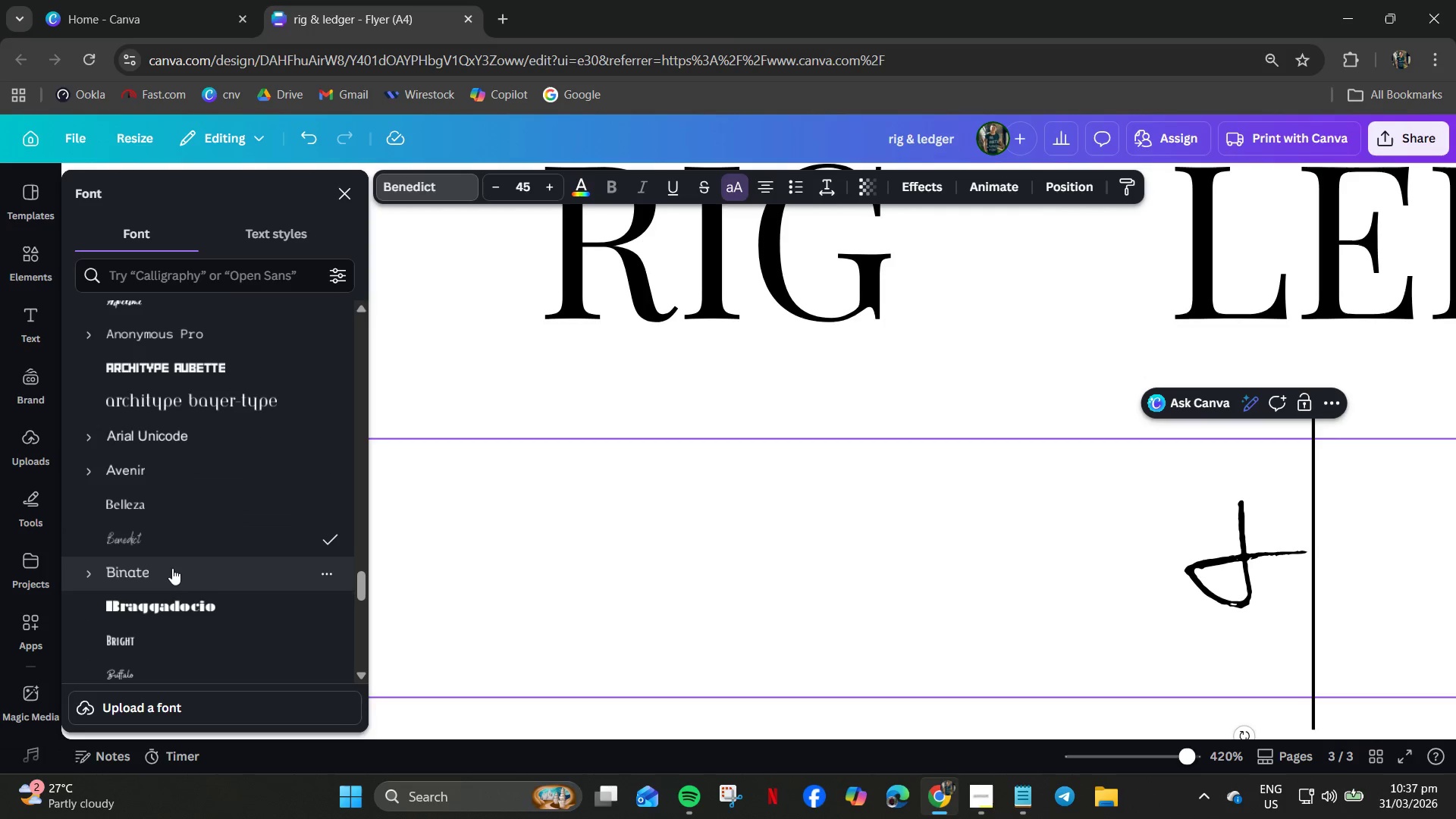 
left_click([172, 568])
 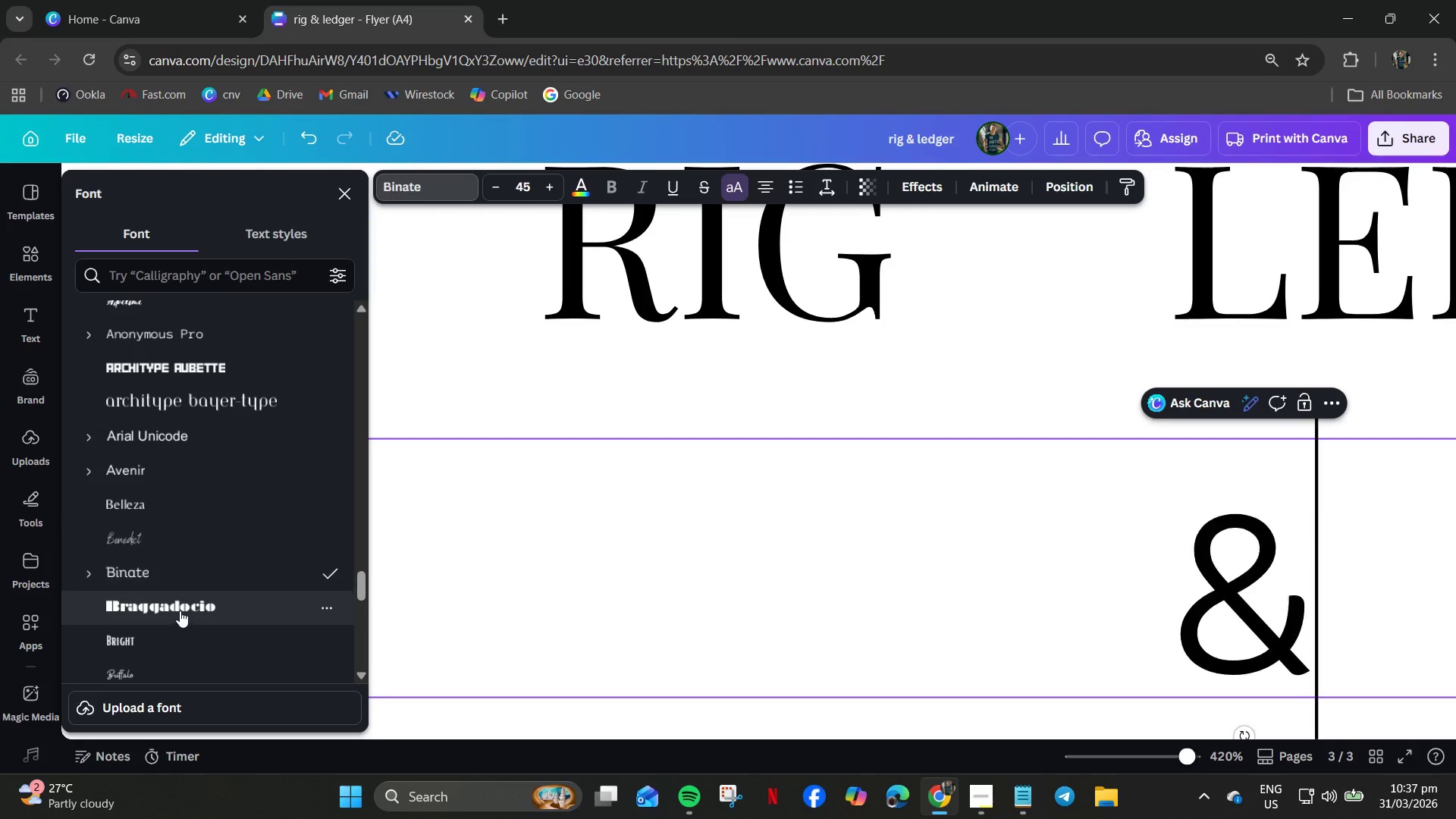 
left_click([180, 610])
 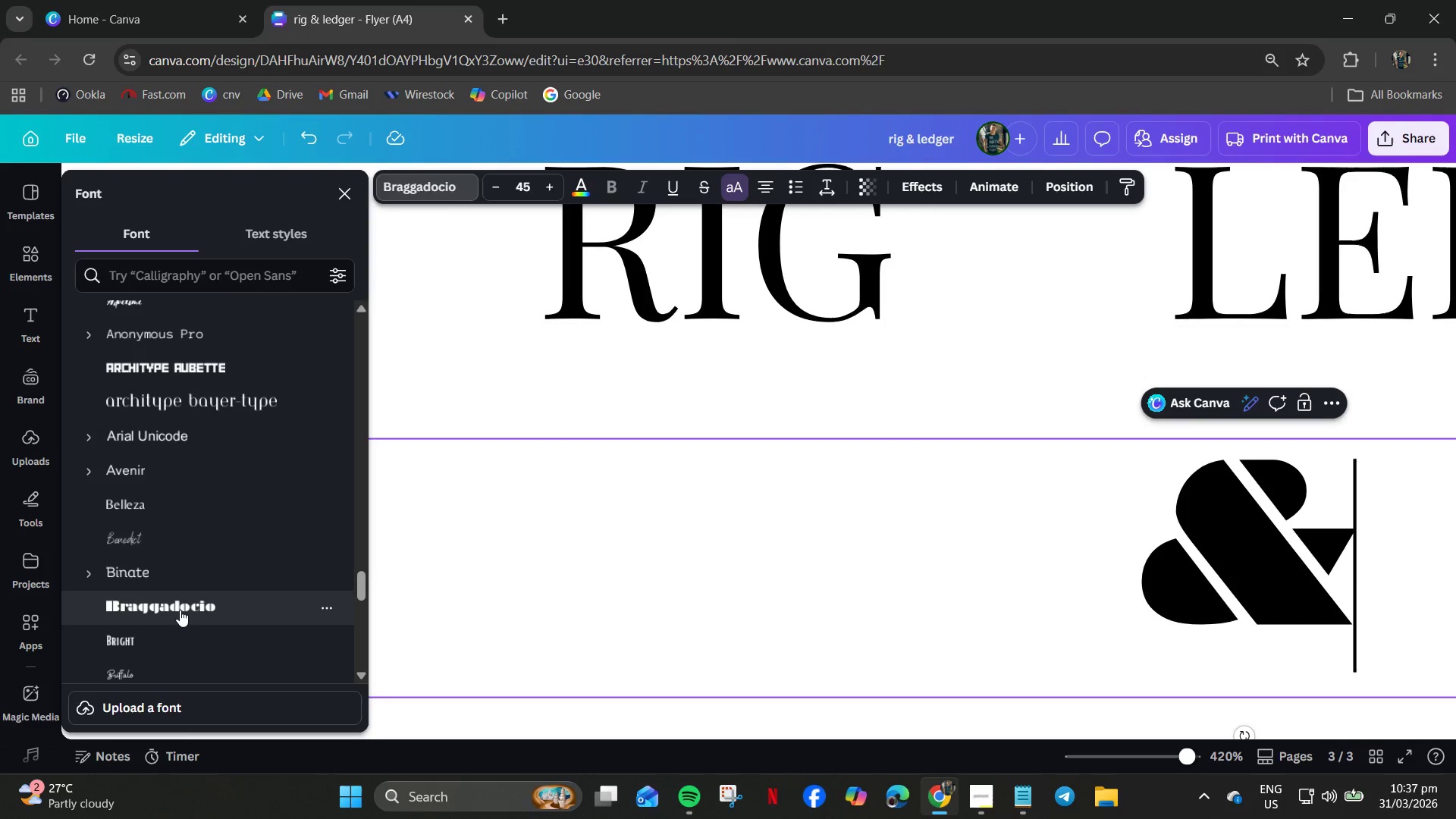 
scroll: coordinate [180, 609], scroll_direction: down, amount: 2.0
 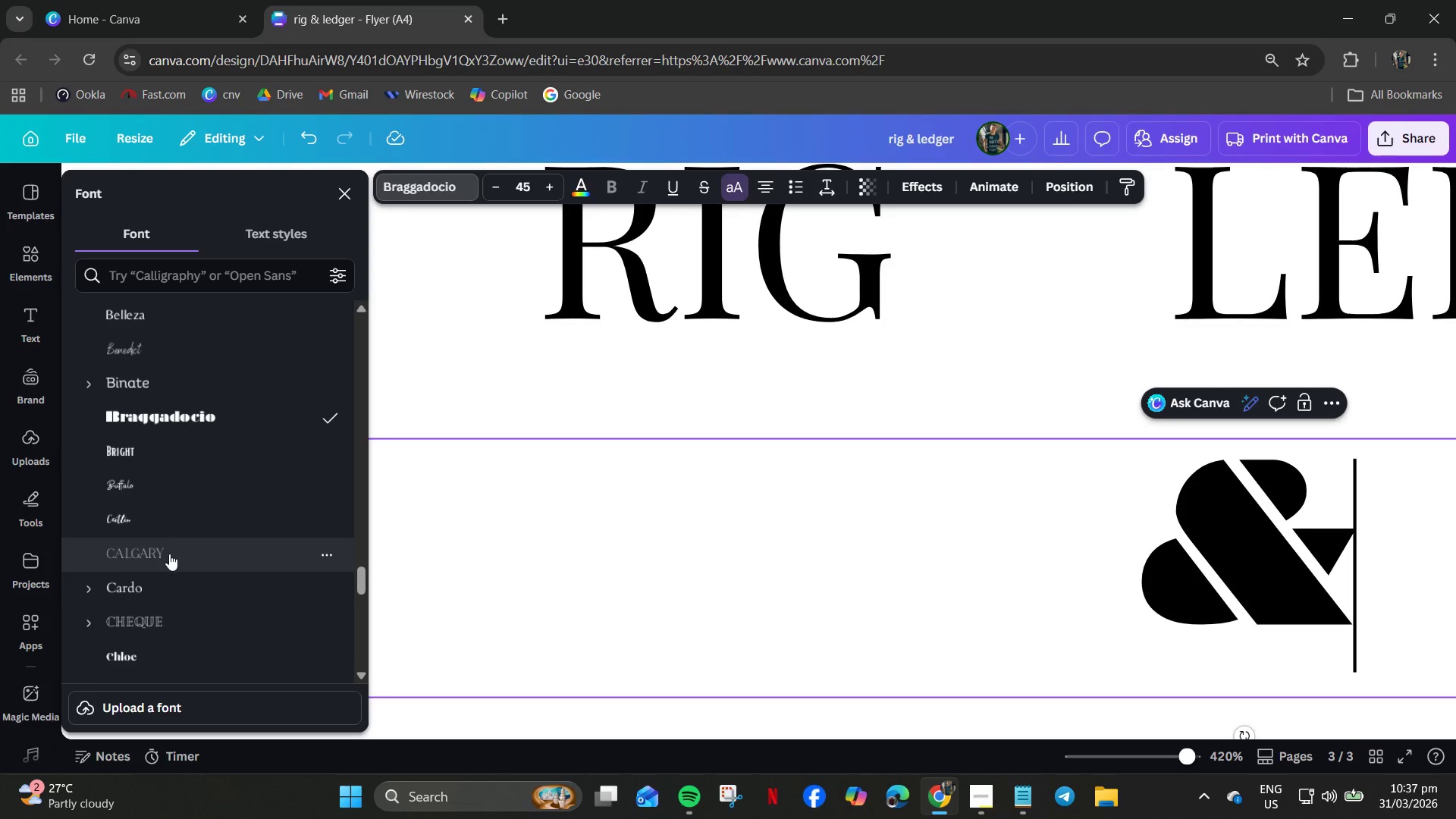 
left_click([159, 595])
 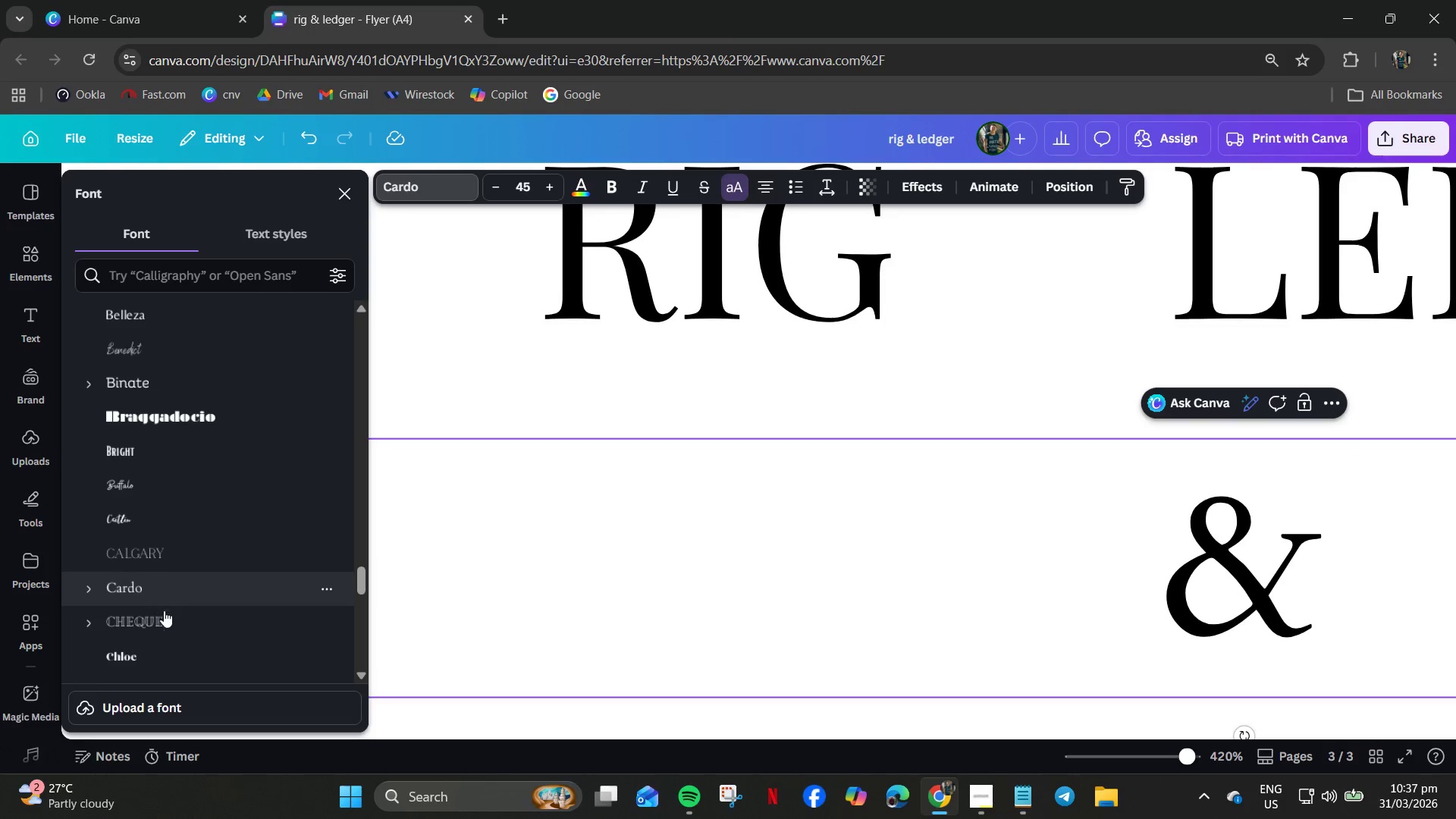 
left_click([158, 654])
 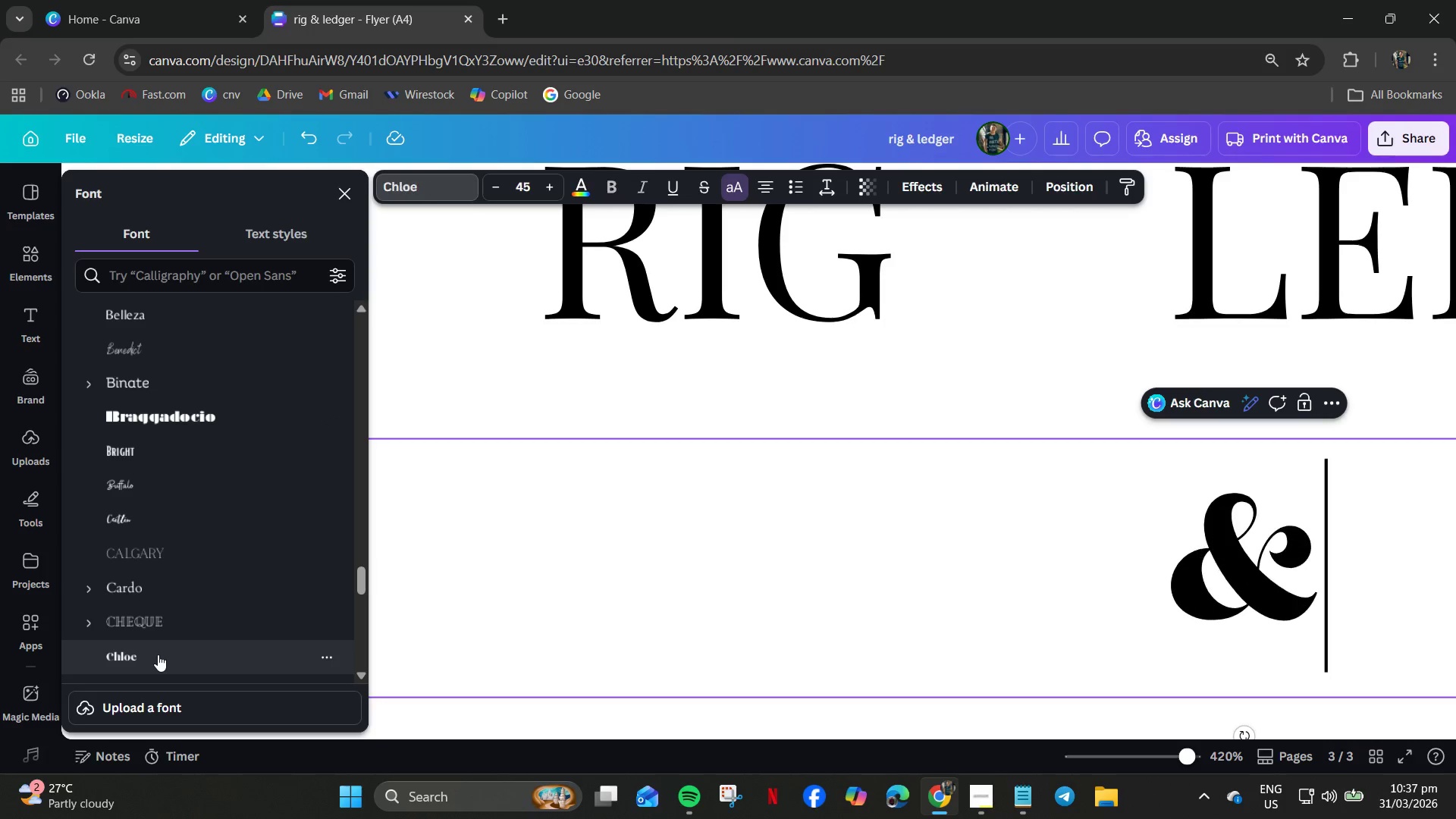 
scroll: coordinate [158, 654], scroll_direction: down, amount: 2.0
 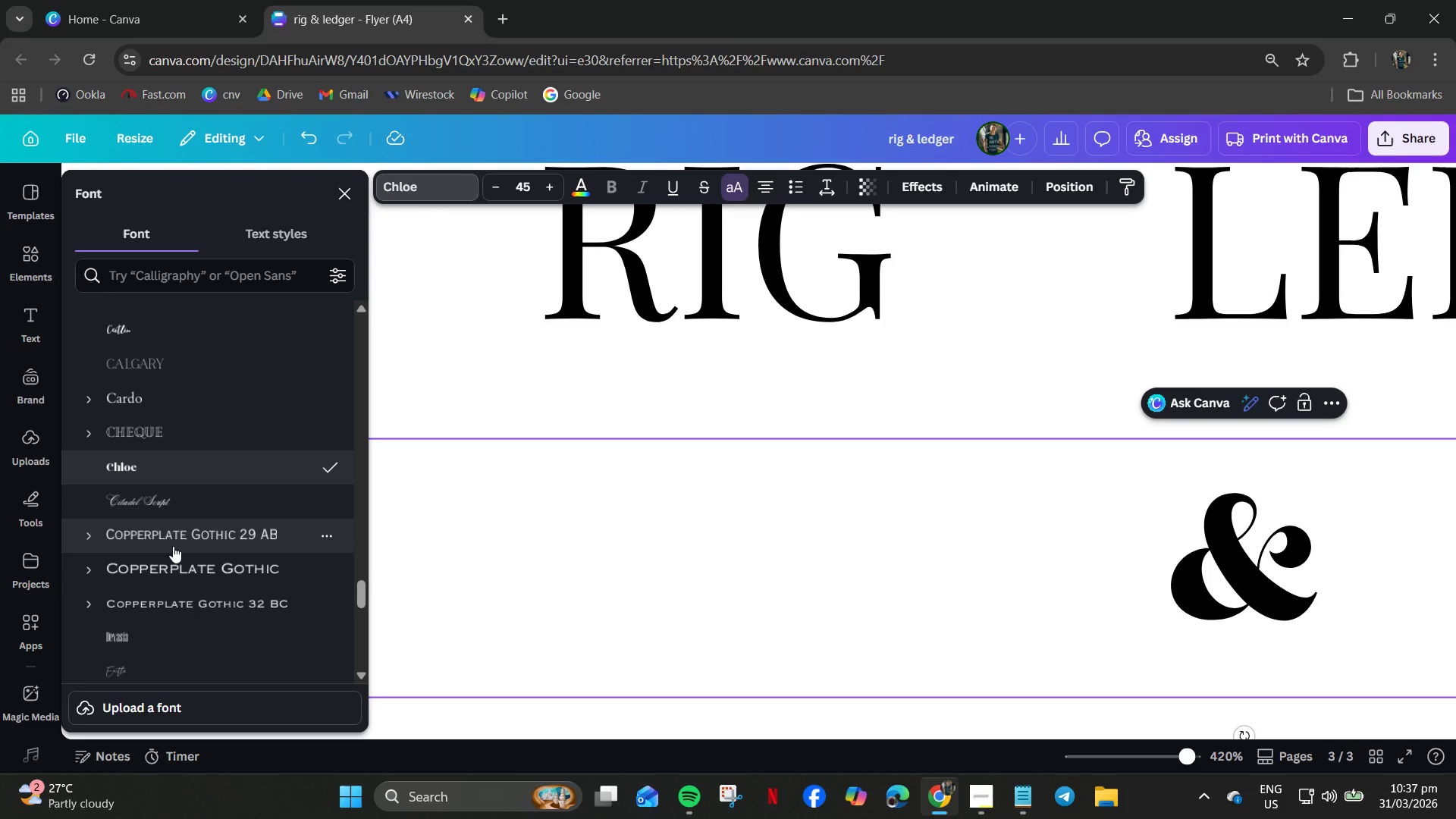 
left_click([173, 538])
 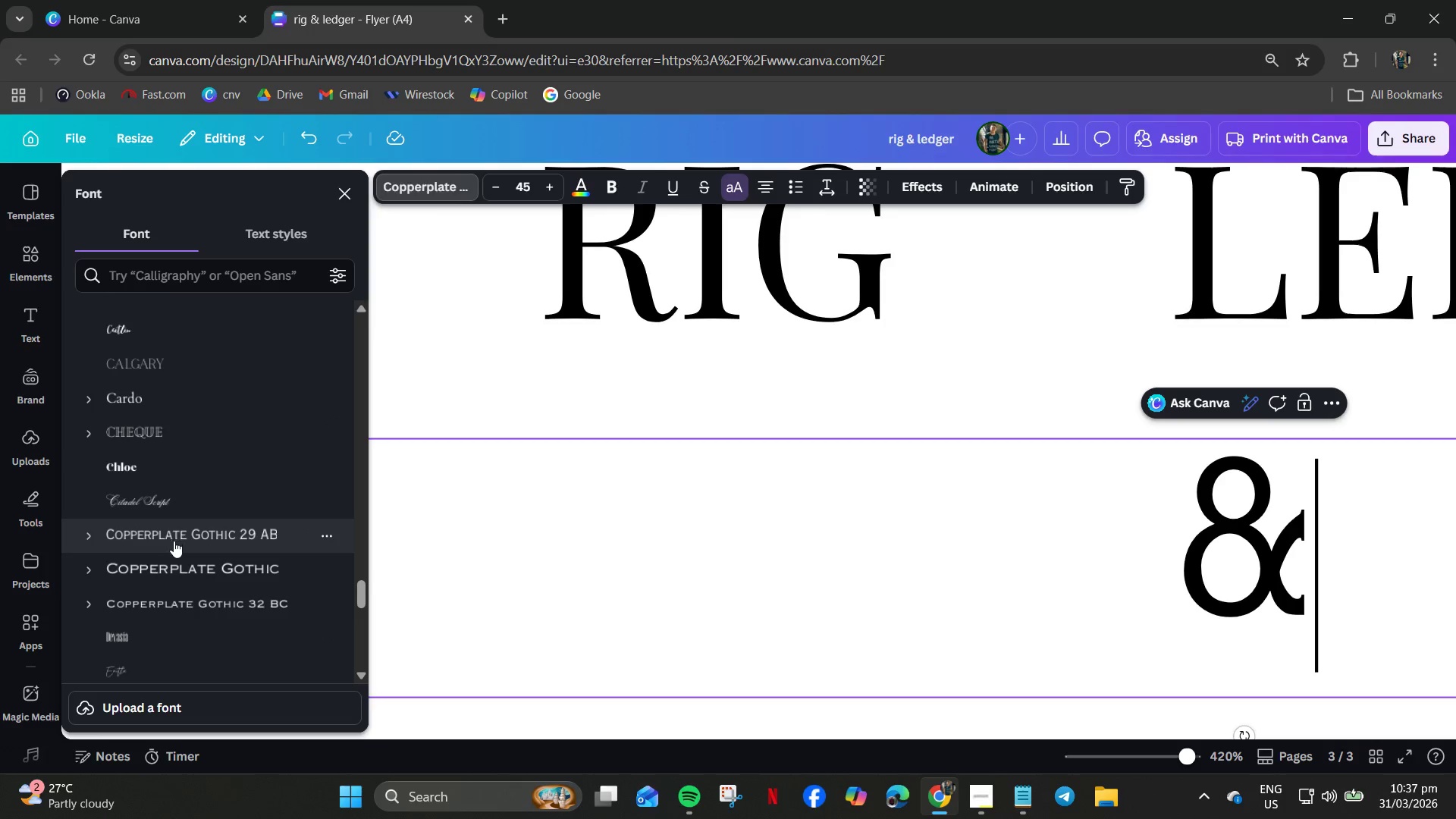 
left_click([174, 582])
 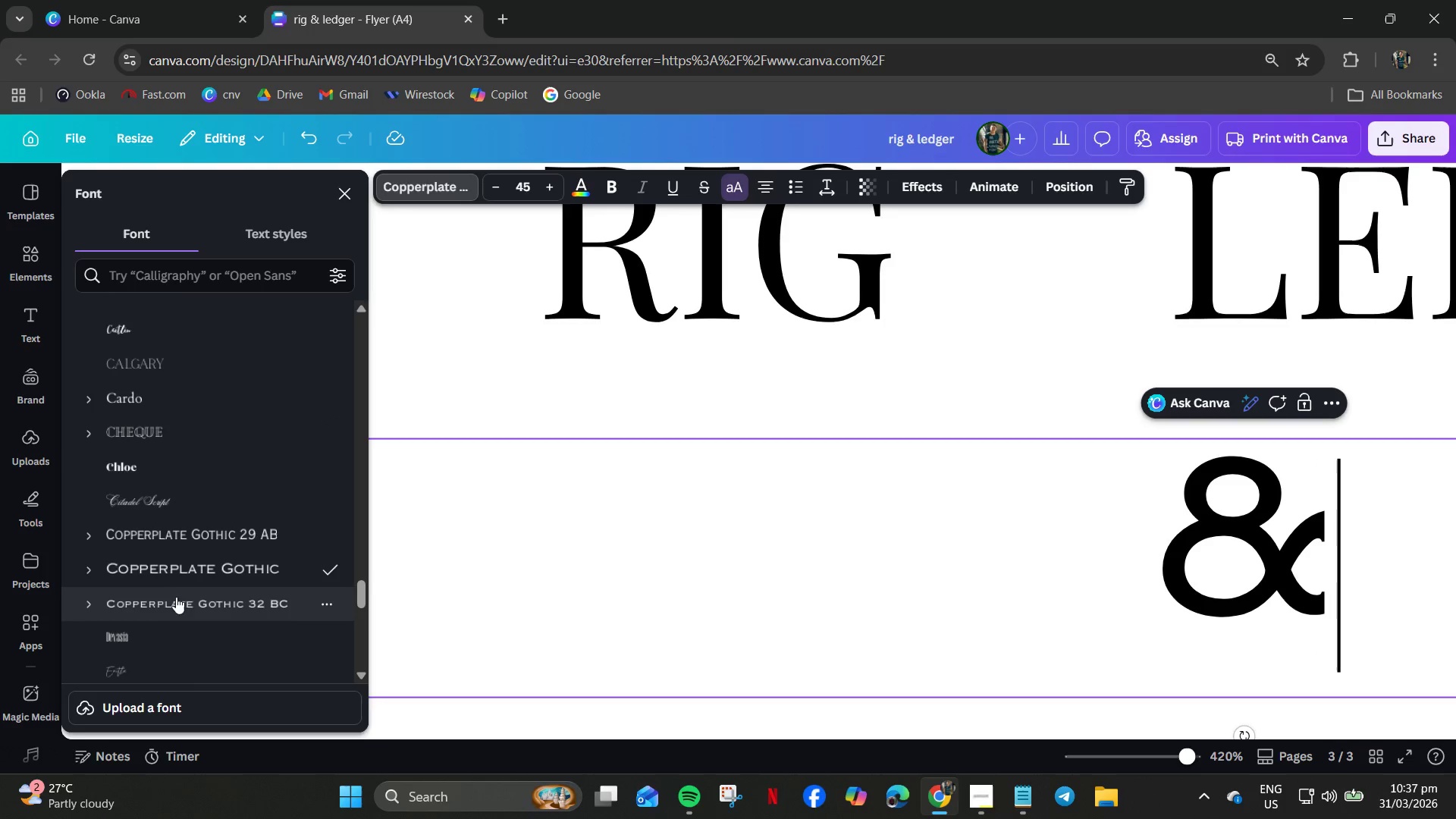 
left_click([178, 619])
 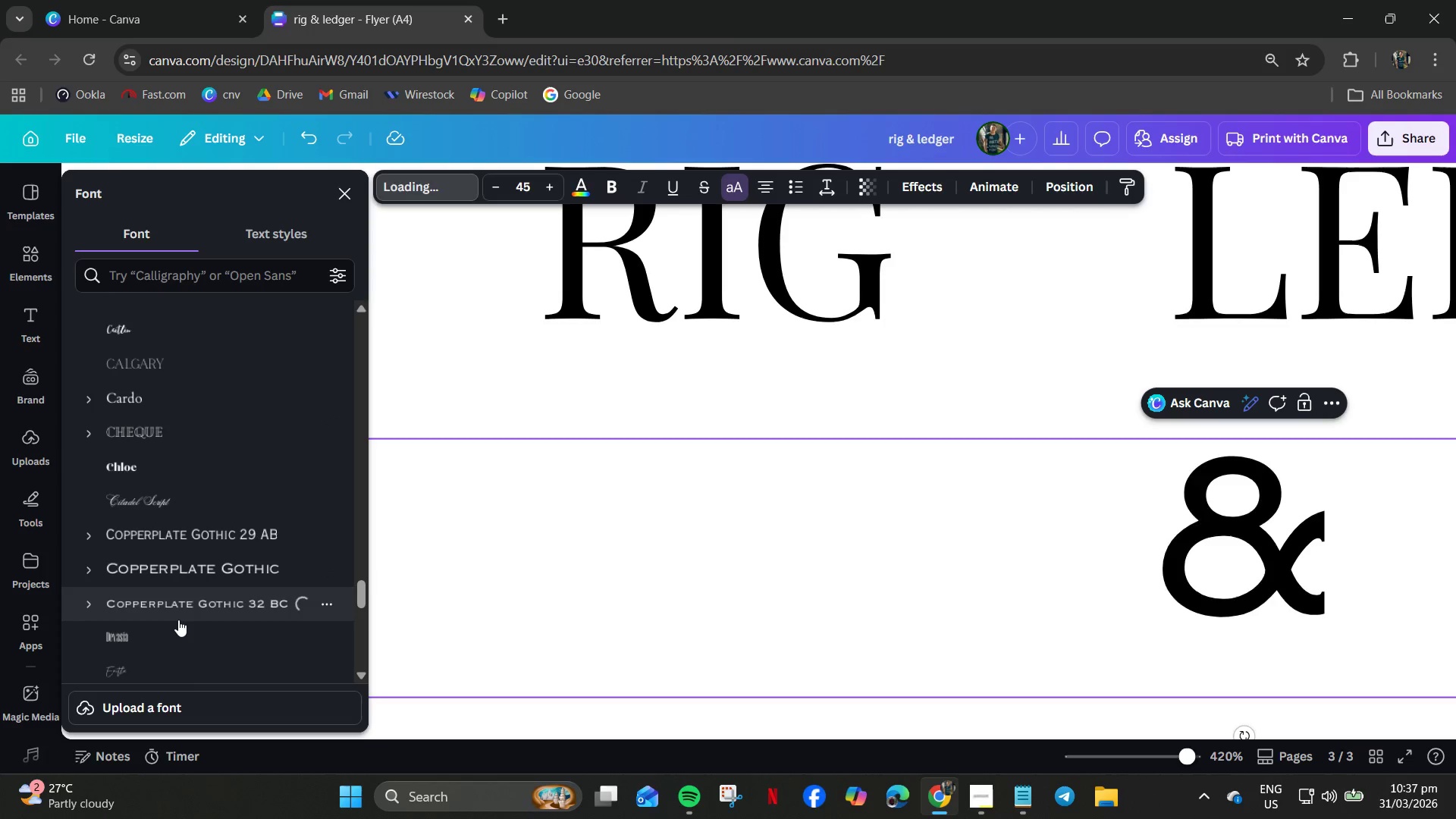 
scroll: coordinate [178, 620], scroll_direction: down, amount: 3.0
 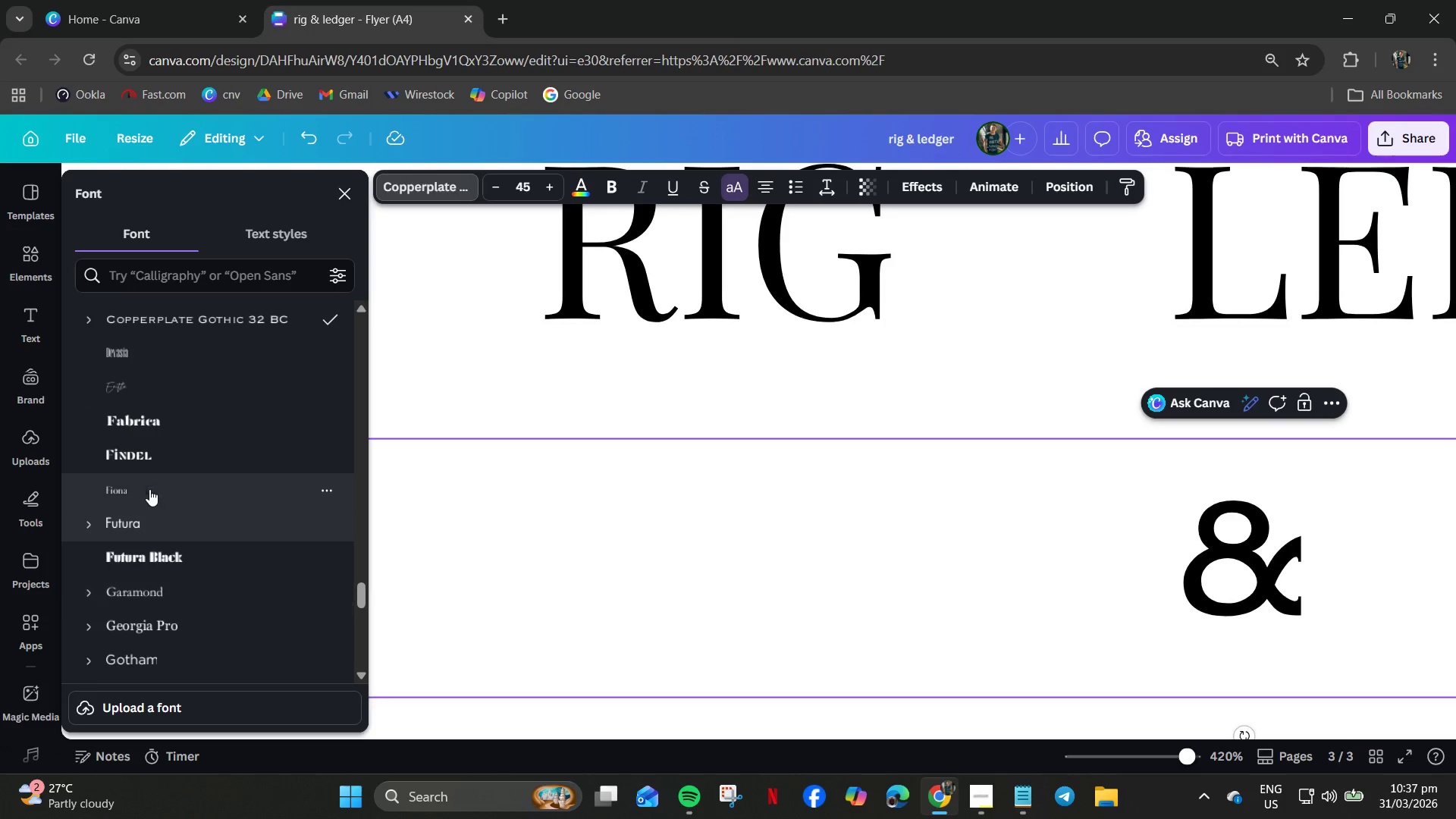 
left_click([141, 460])
 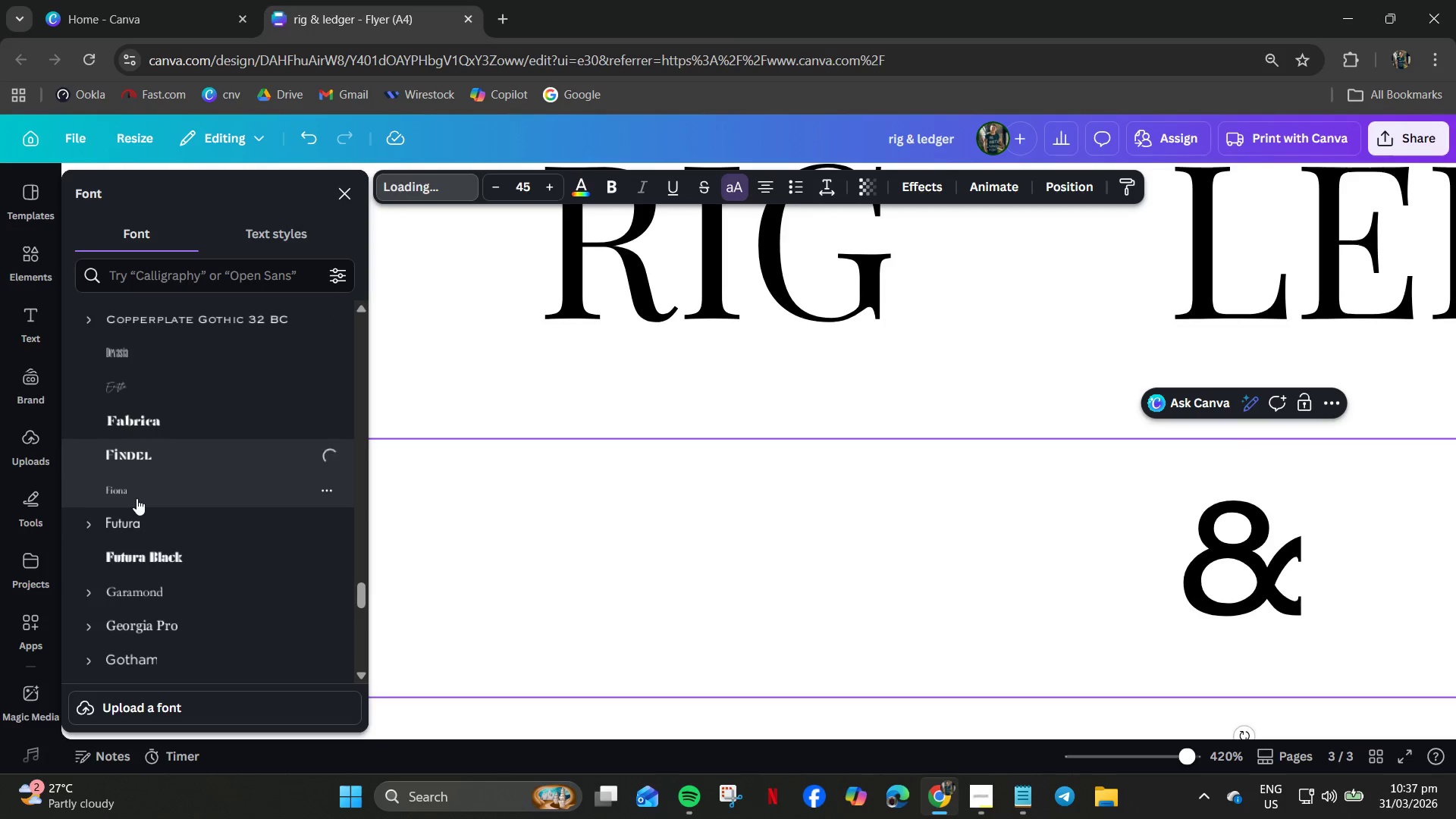 
left_click([139, 492])
 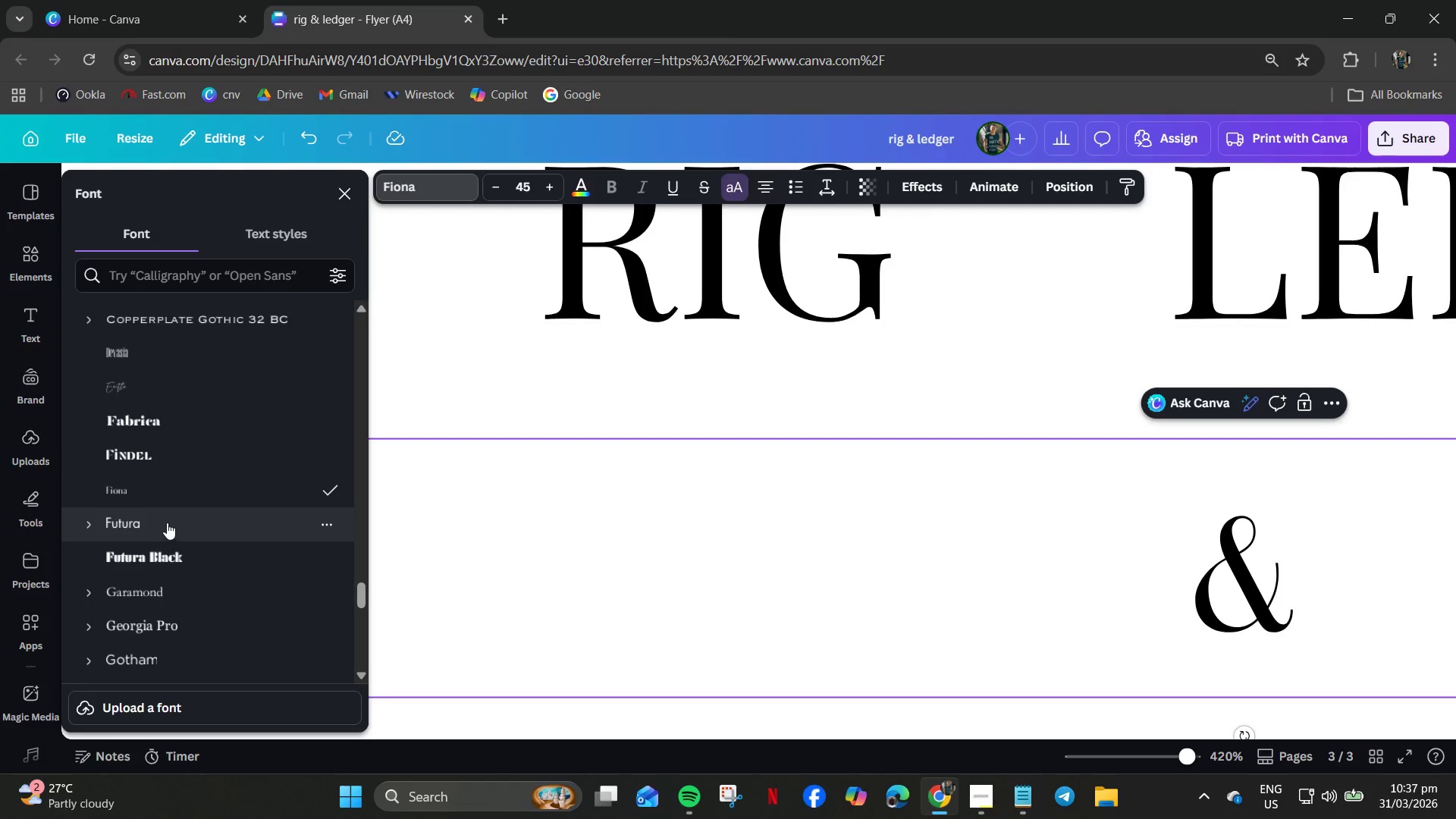 
left_click([162, 557])
 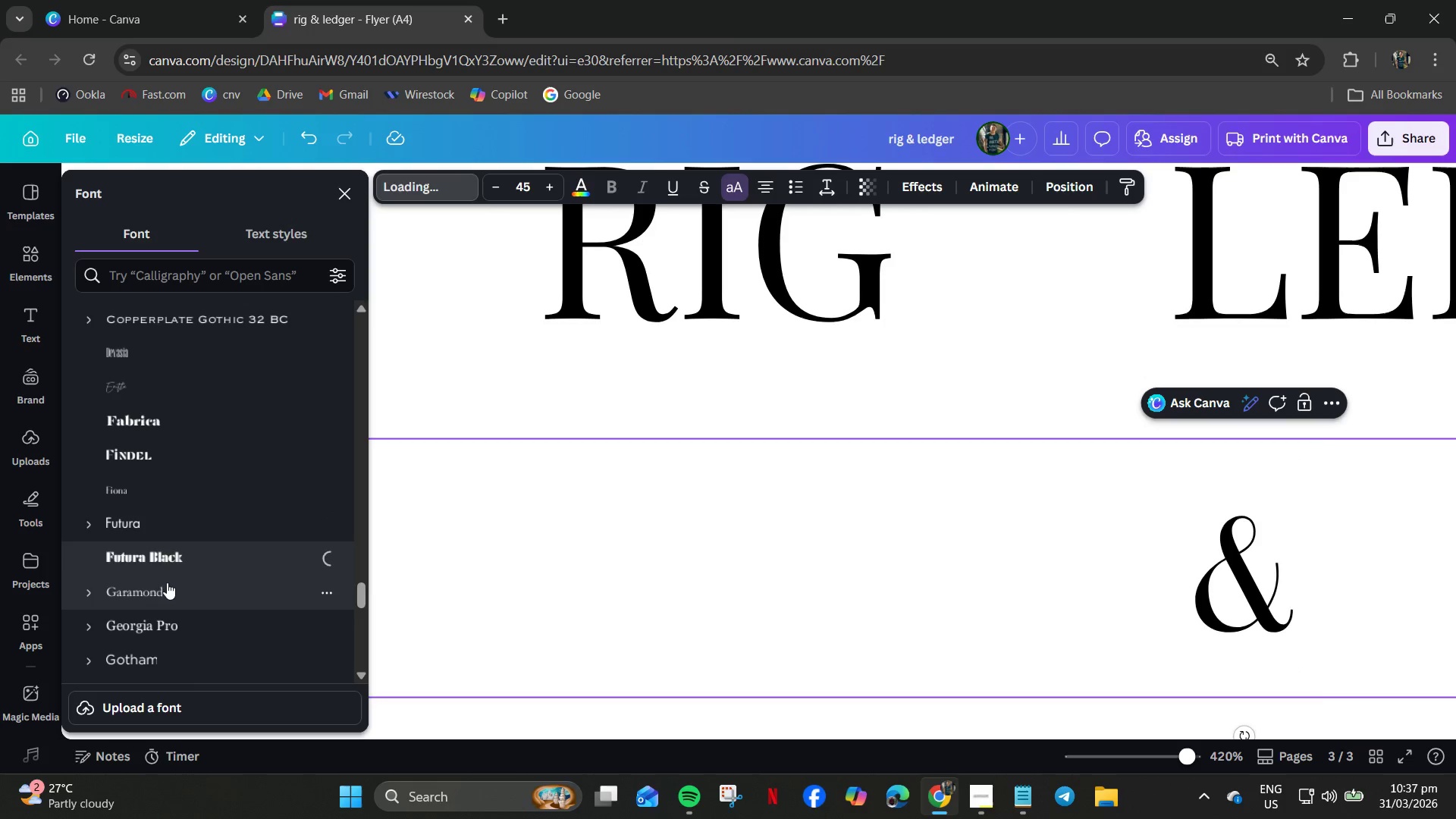 
left_click([167, 584])
 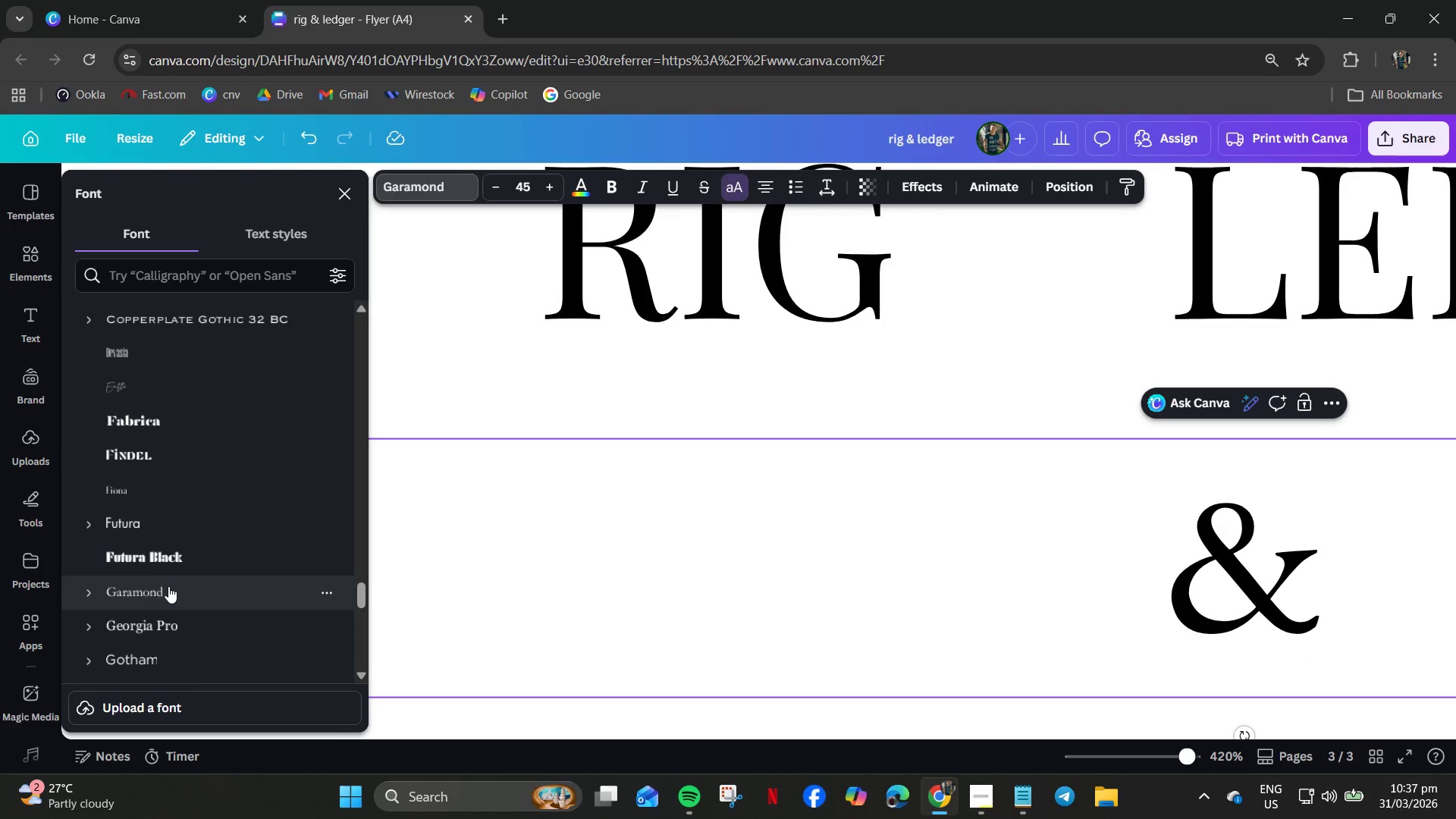 
left_click([168, 616])
 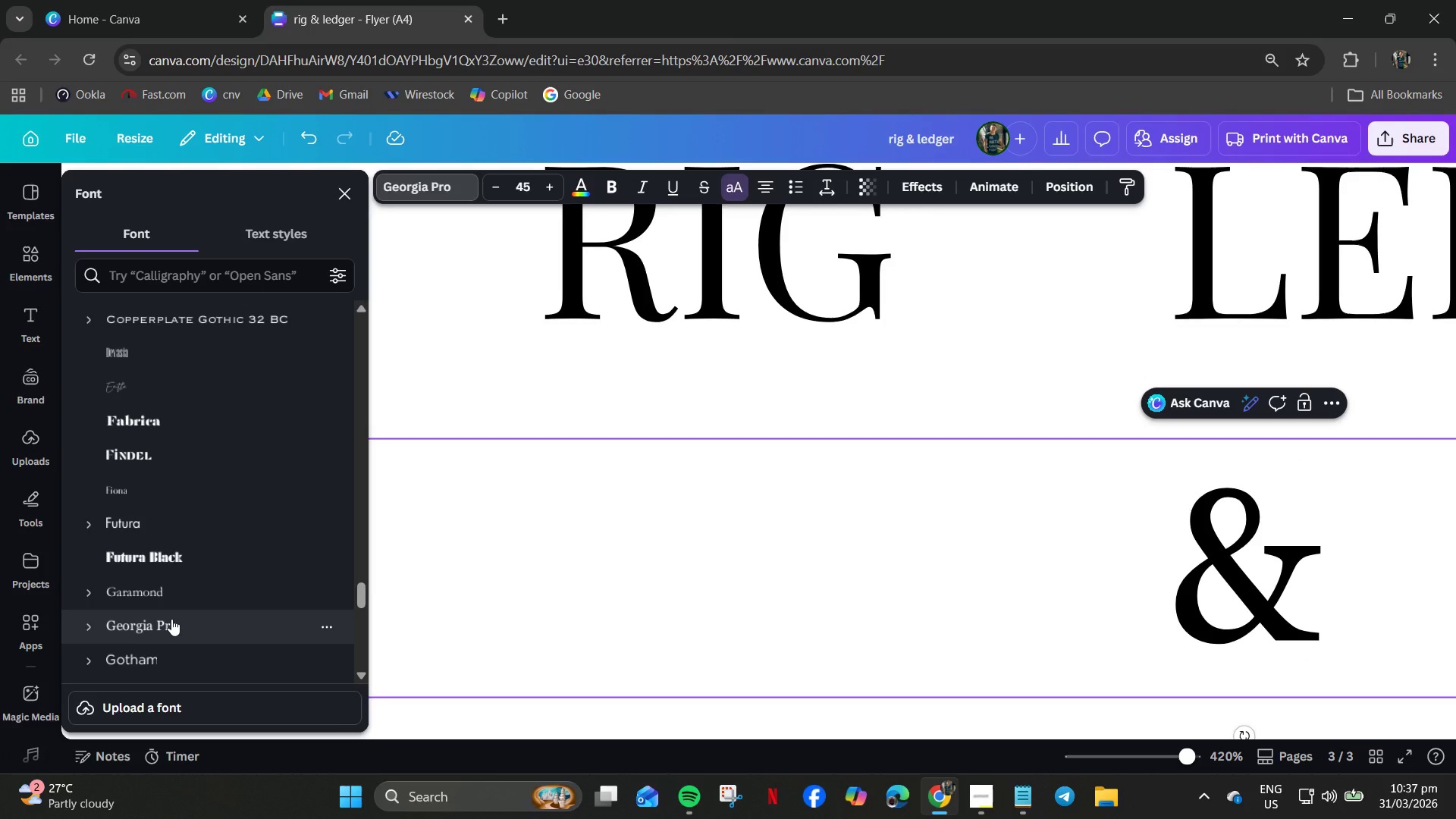 
left_click([165, 661])
 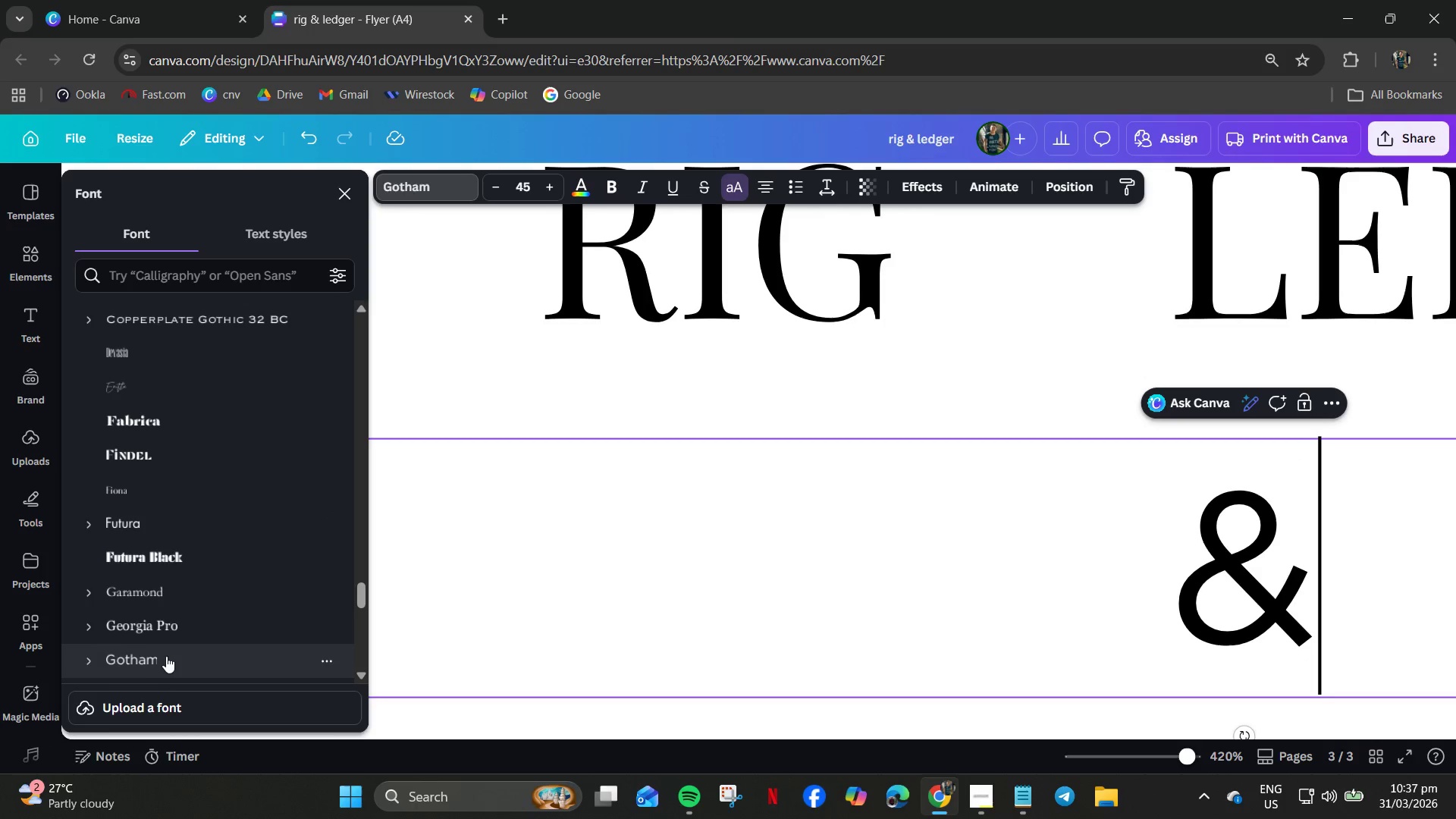 
scroll: coordinate [168, 653], scroll_direction: down, amount: 2.0
 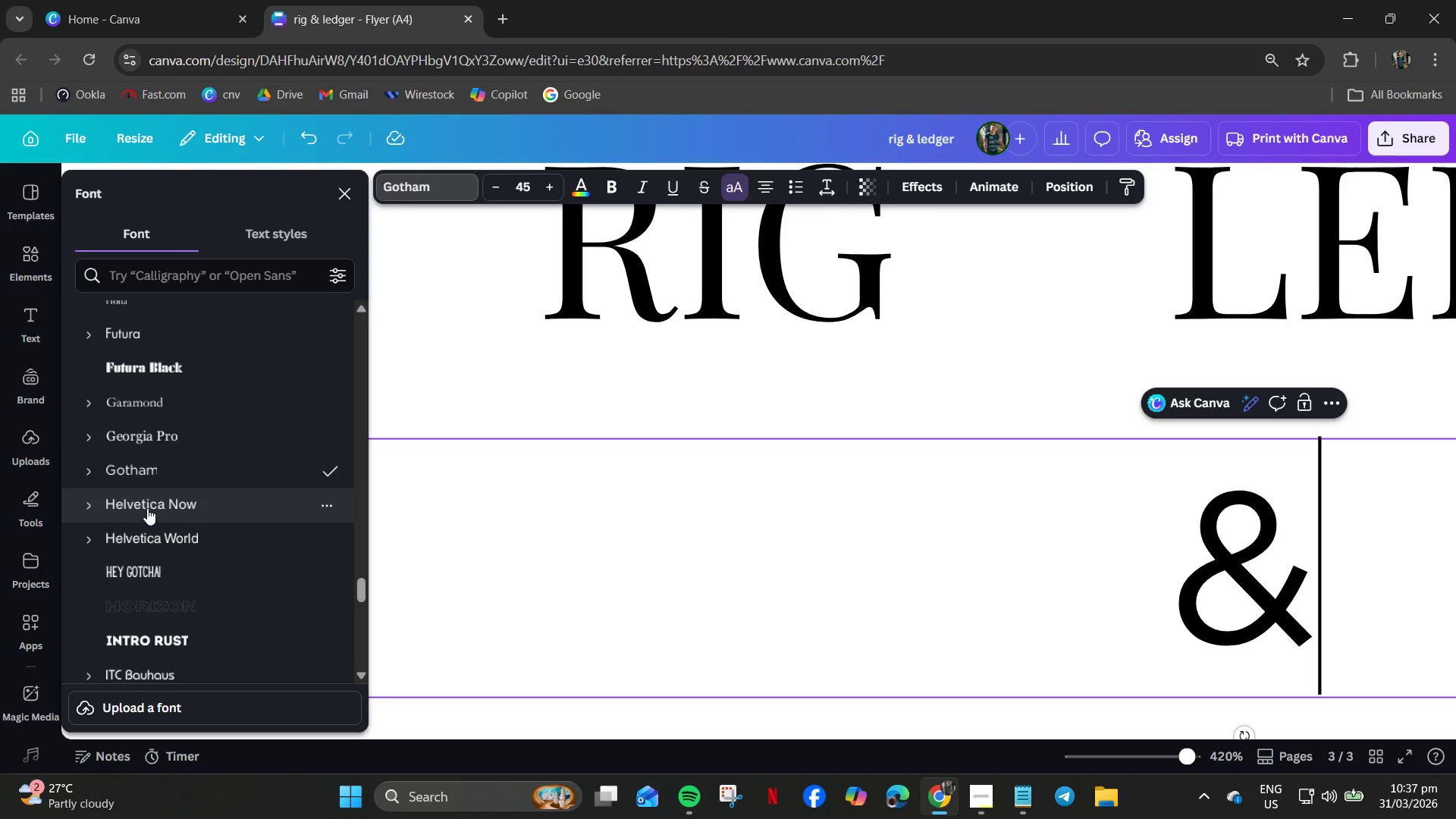 
left_click([148, 516])
 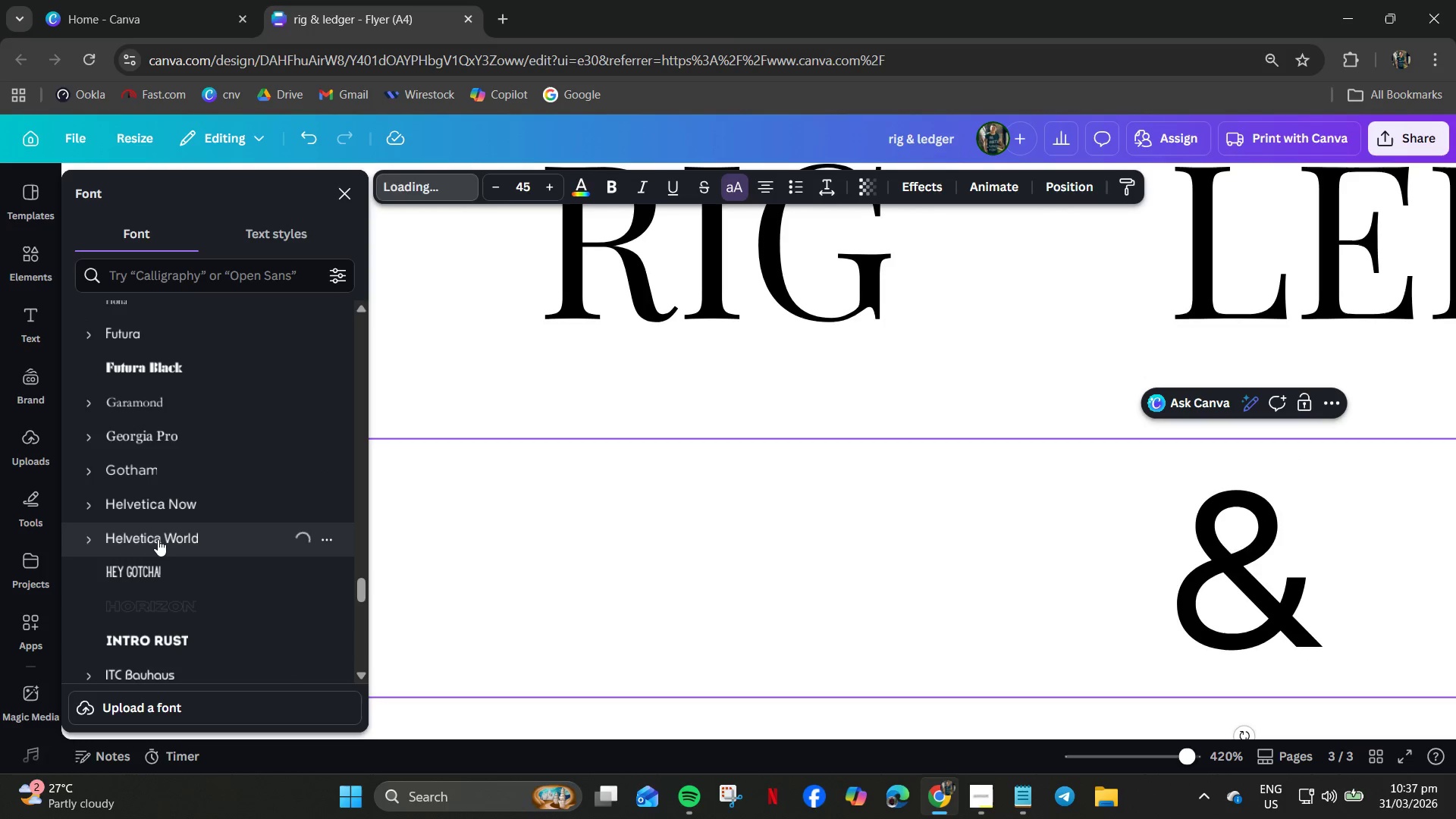 
left_click([160, 579])
 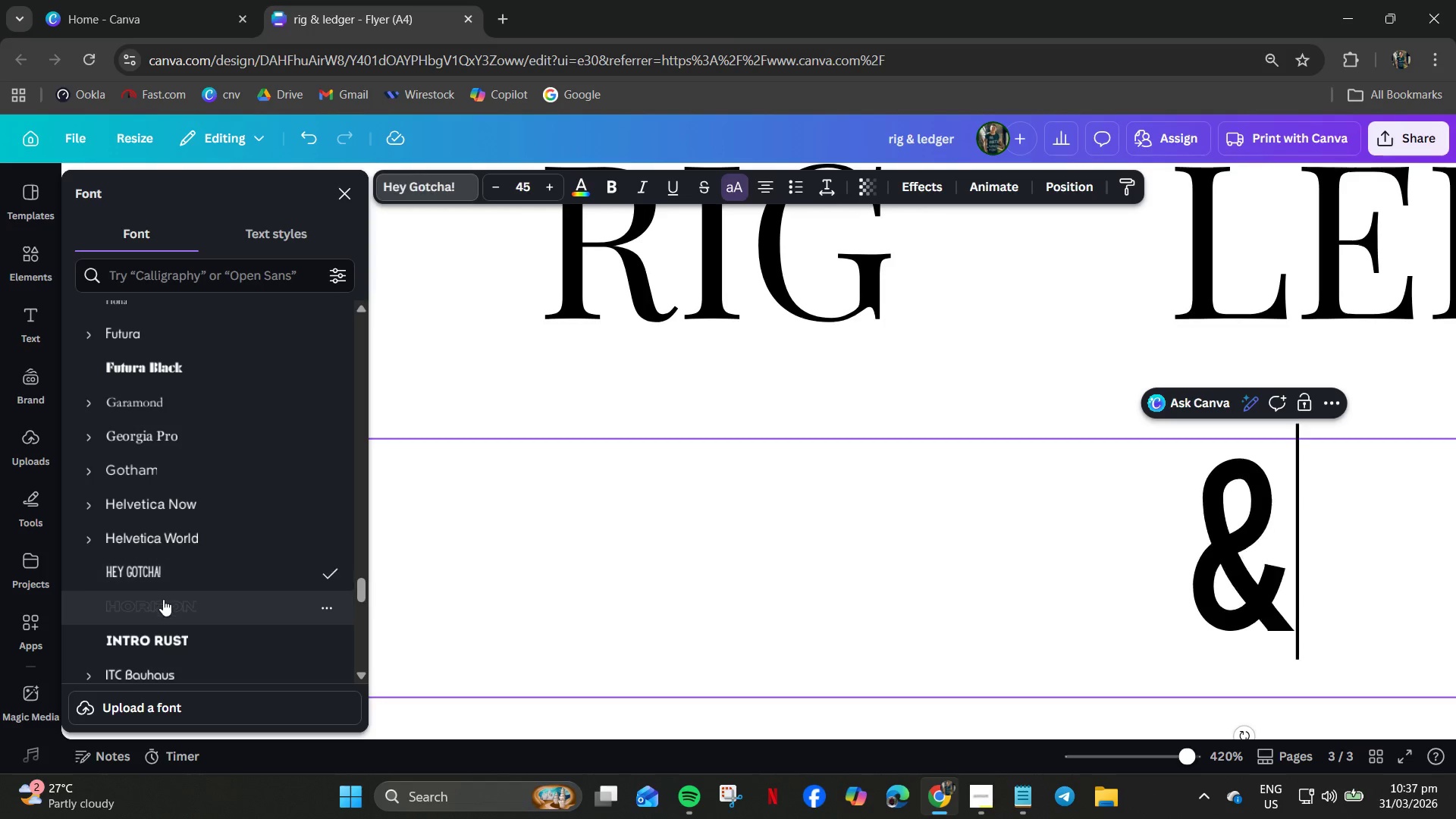 
left_click([164, 601])
 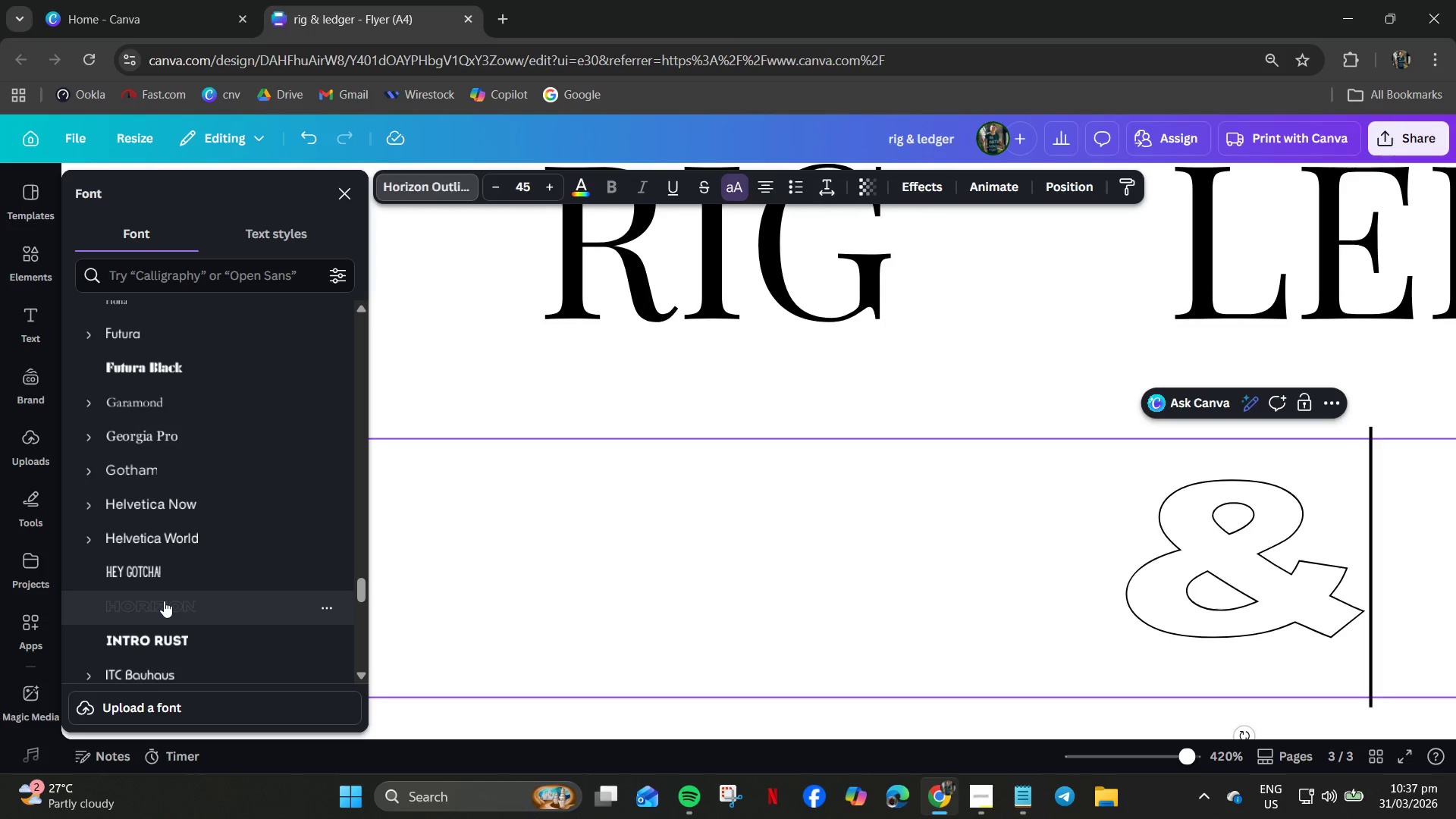 
scroll: coordinate [164, 601], scroll_direction: down, amount: 1.0
 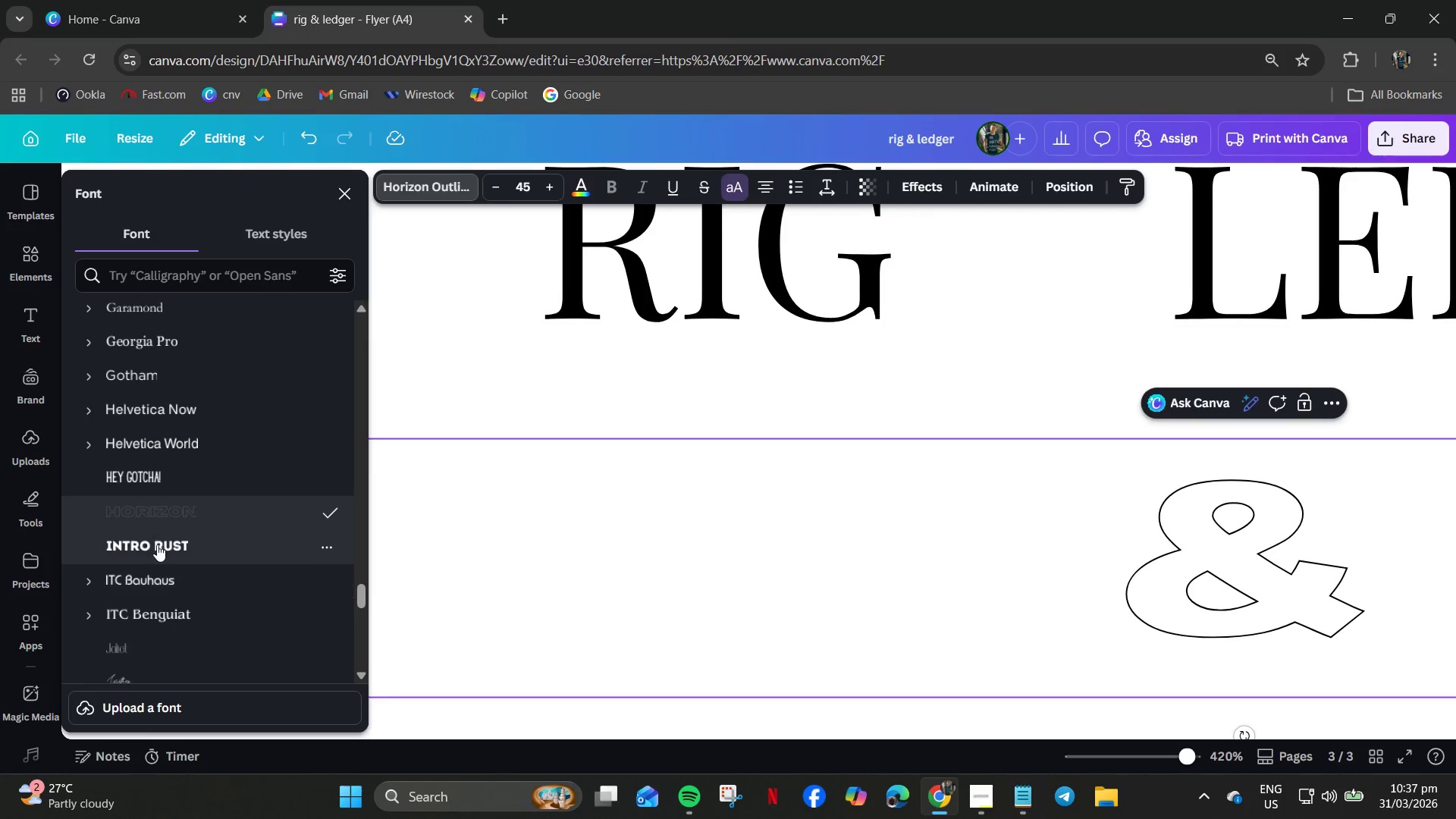 
left_click([157, 544])
 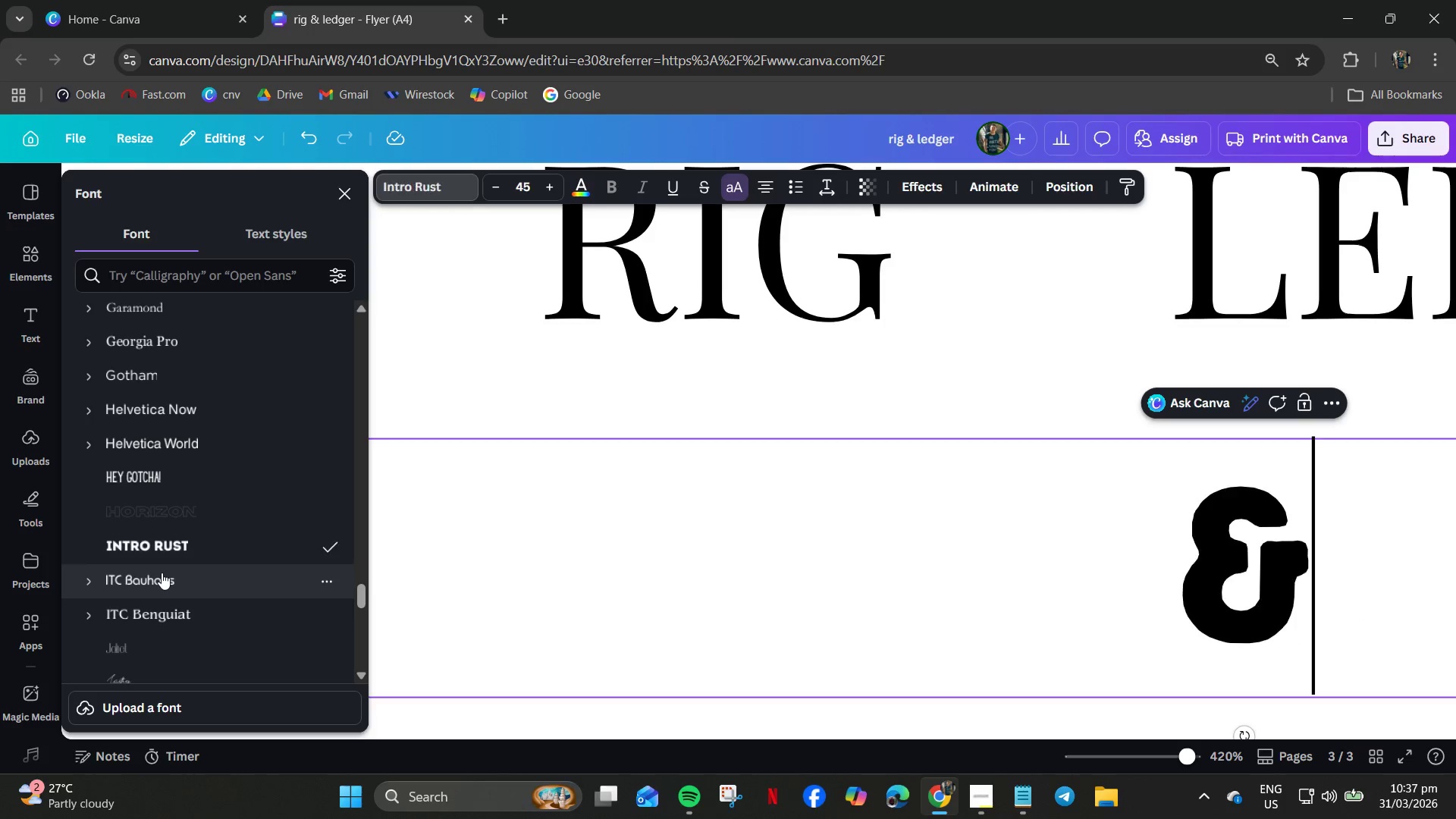 
left_click([162, 573])
 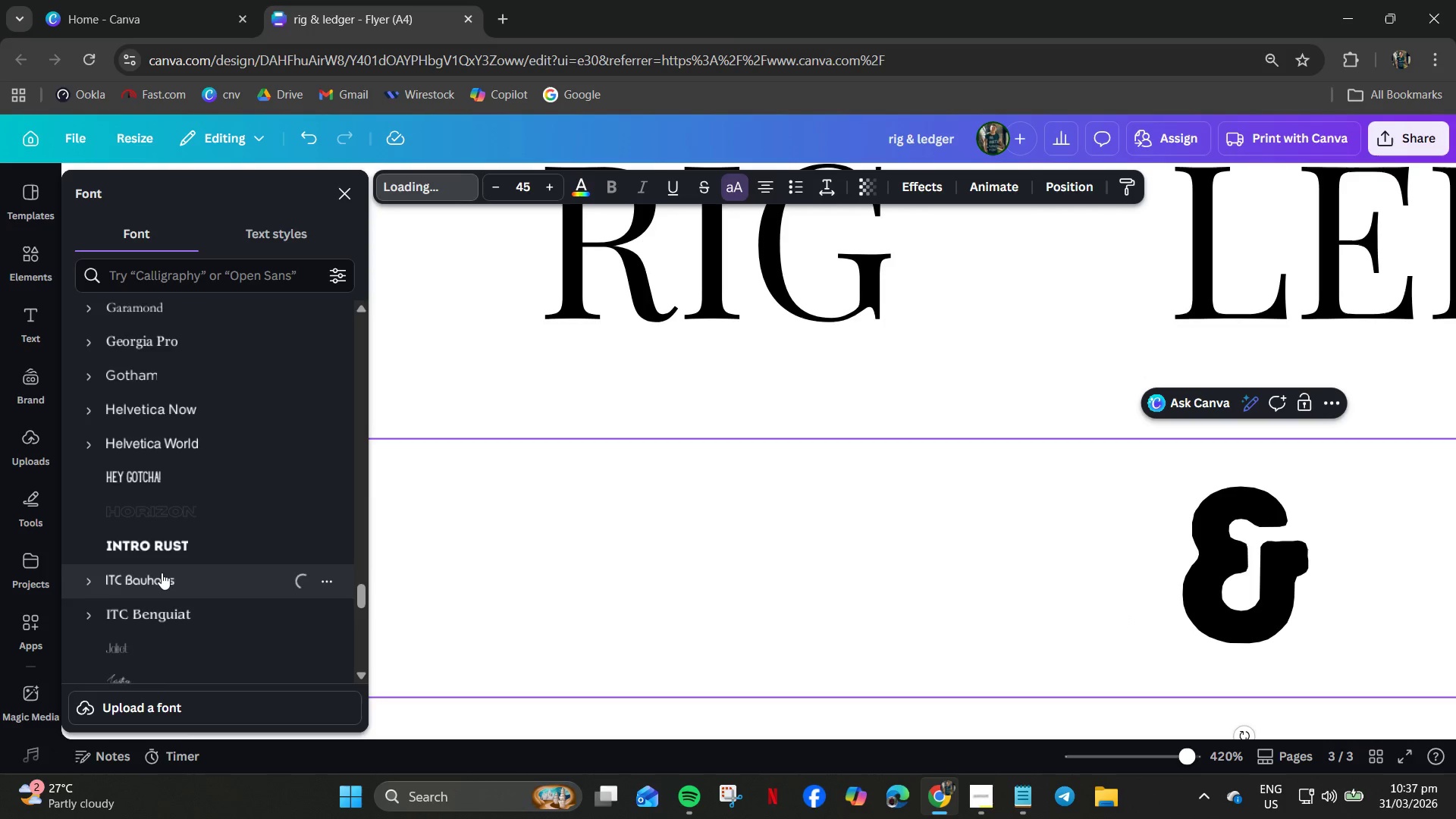 
scroll: coordinate [162, 573], scroll_direction: down, amount: 1.0
 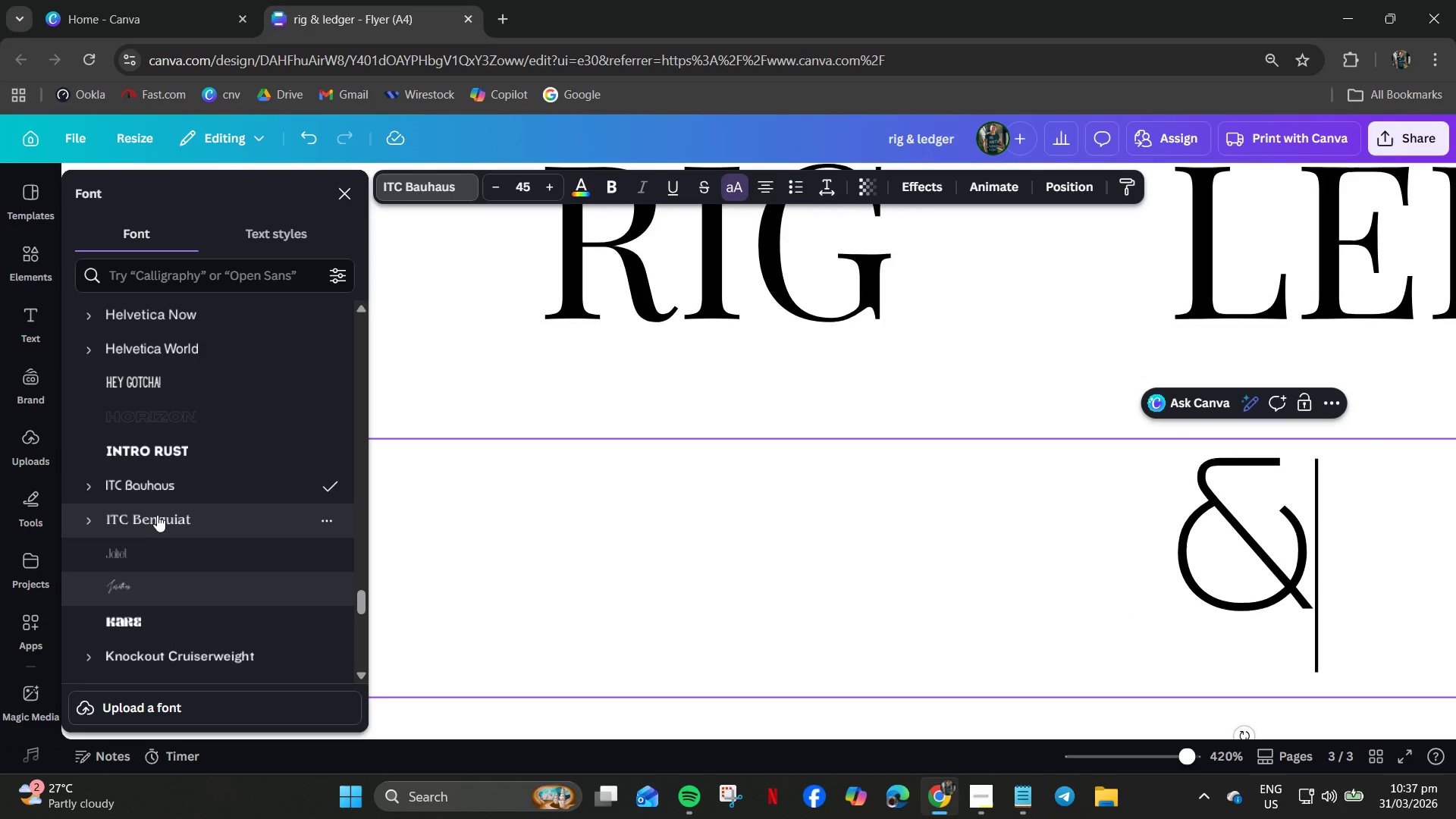 
left_click([160, 511])
 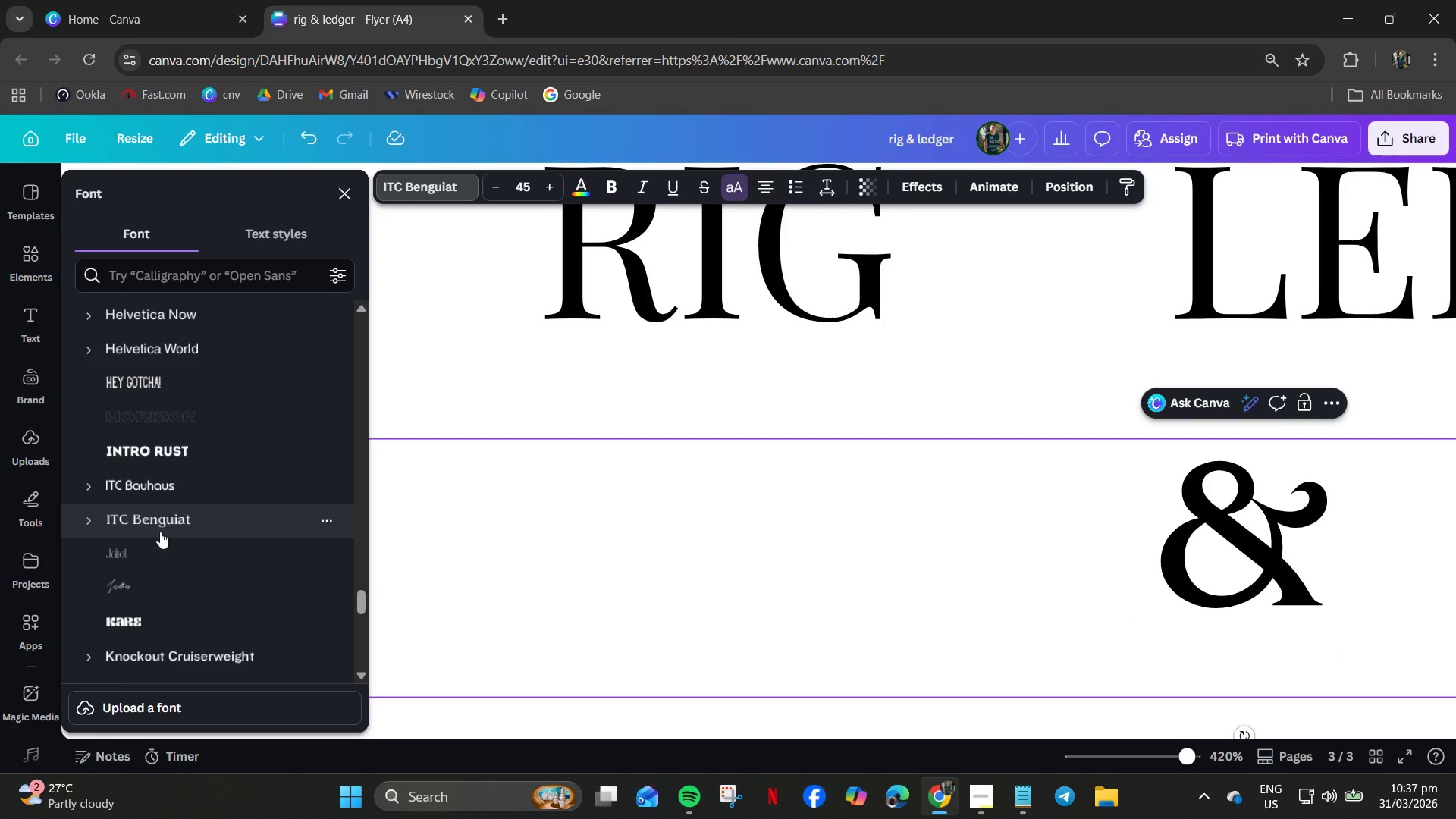 
left_click([135, 615])
 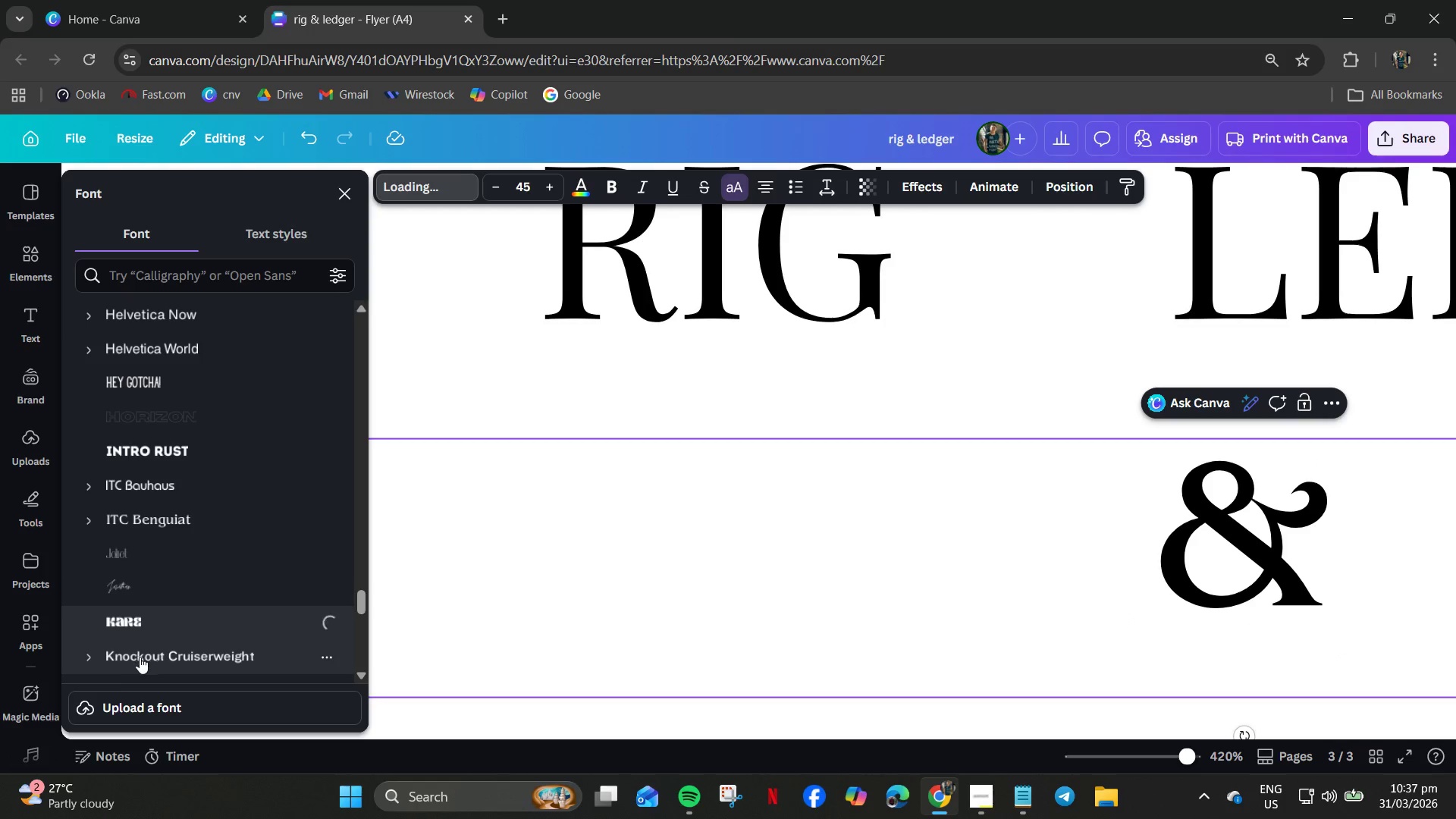 
left_click([141, 657])
 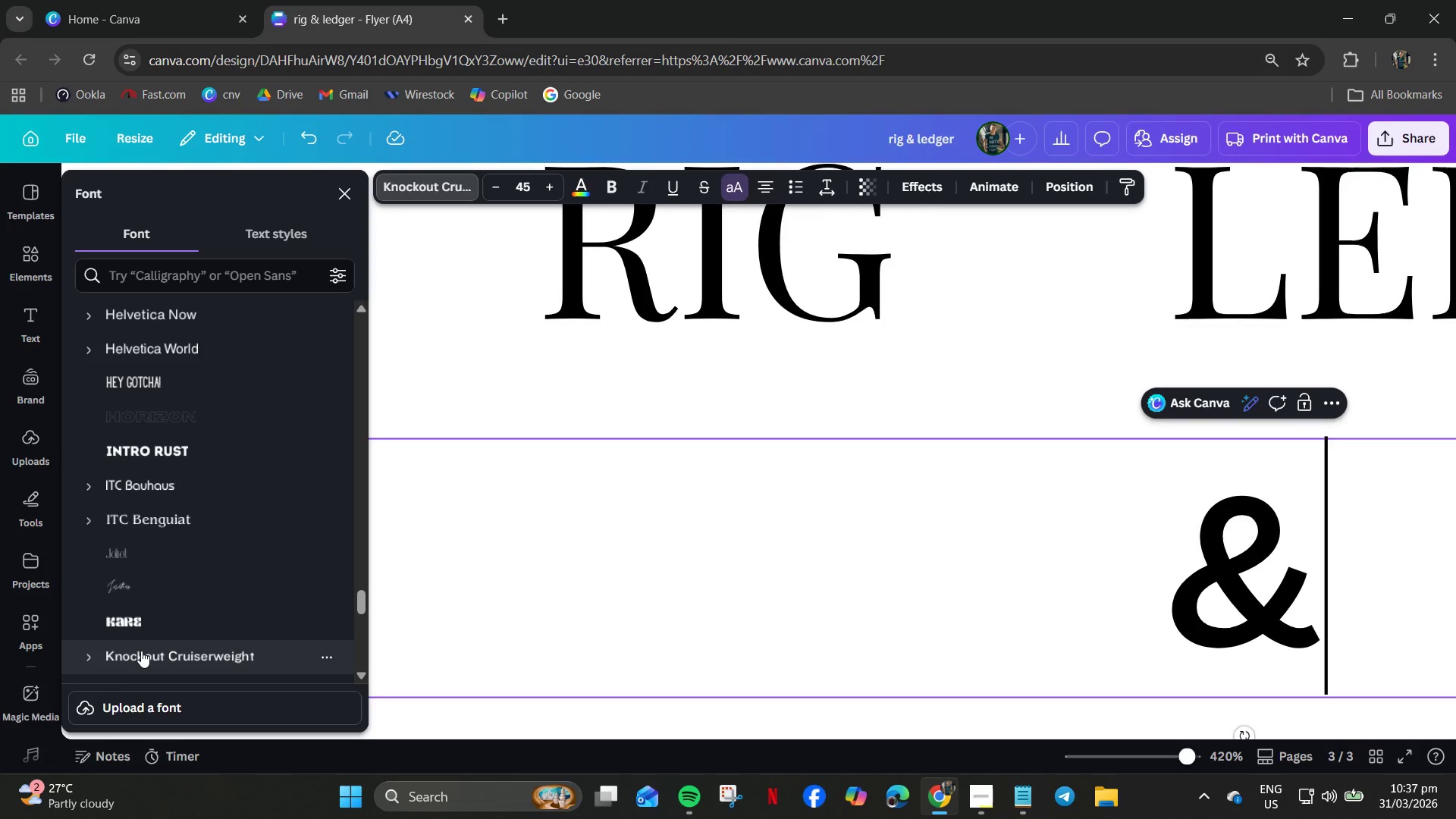 
scroll: coordinate [141, 651], scroll_direction: down, amount: 1.0
 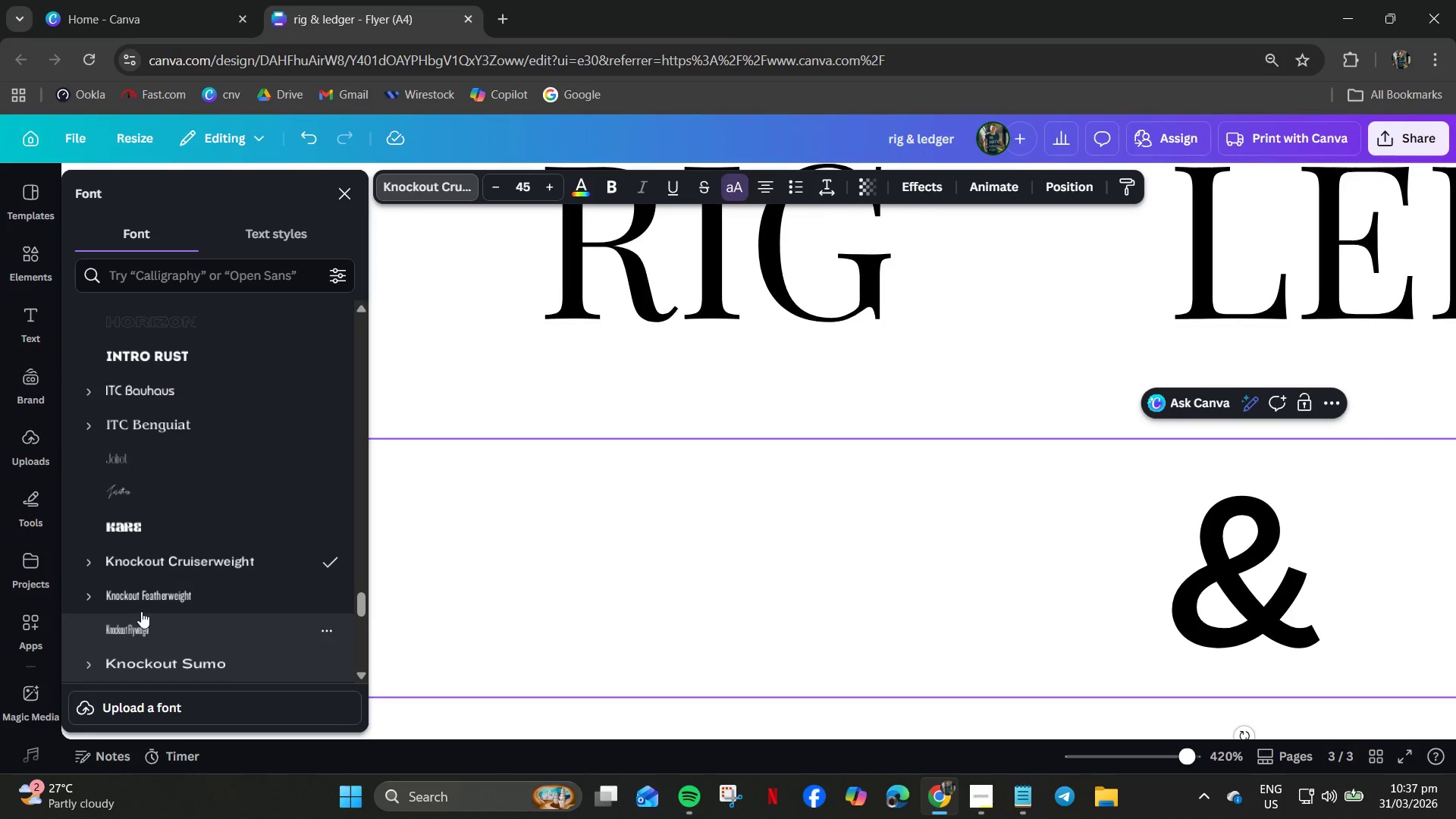 
left_click([141, 602])
 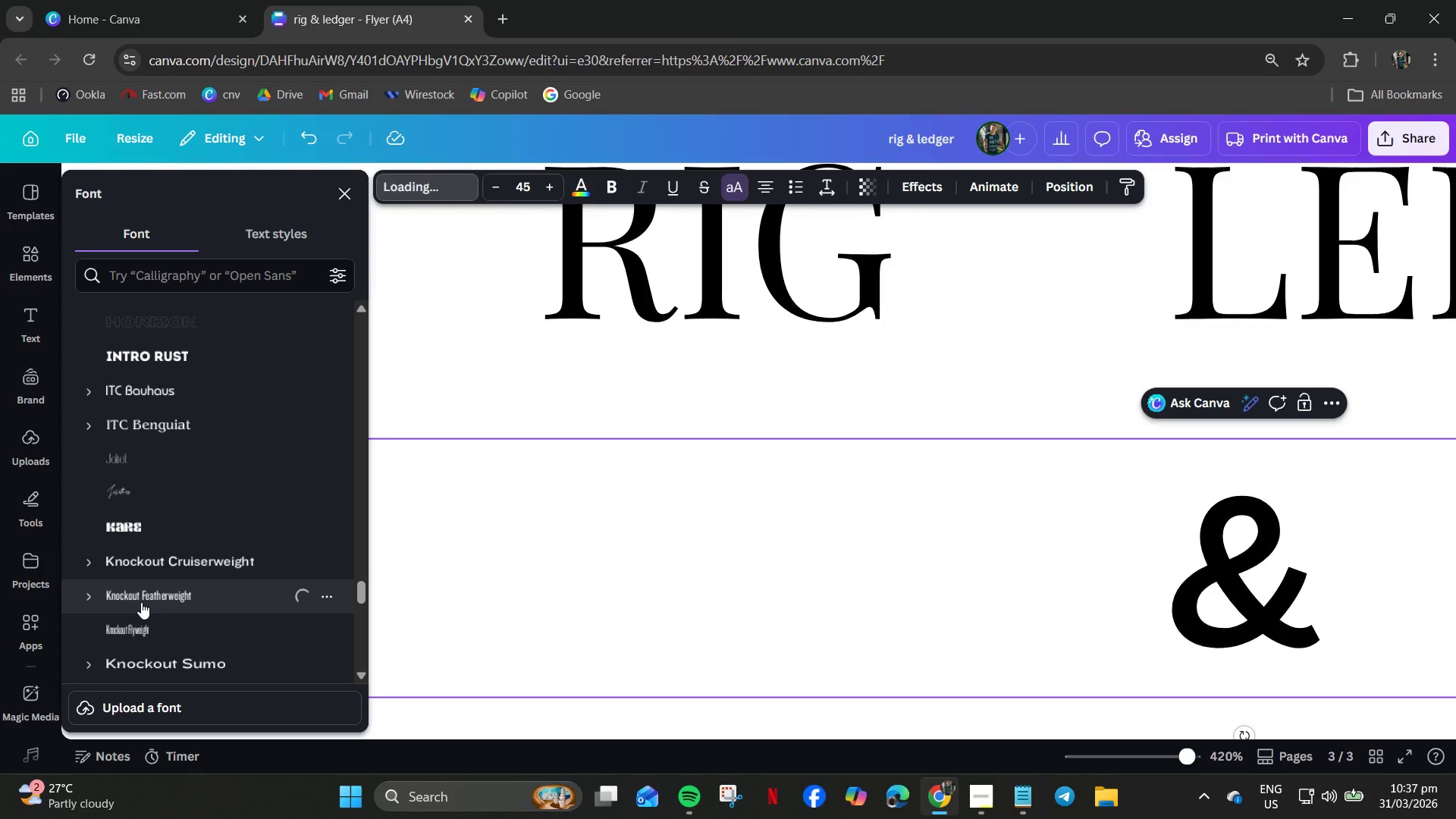 
scroll: coordinate [141, 602], scroll_direction: down, amount: 1.0
 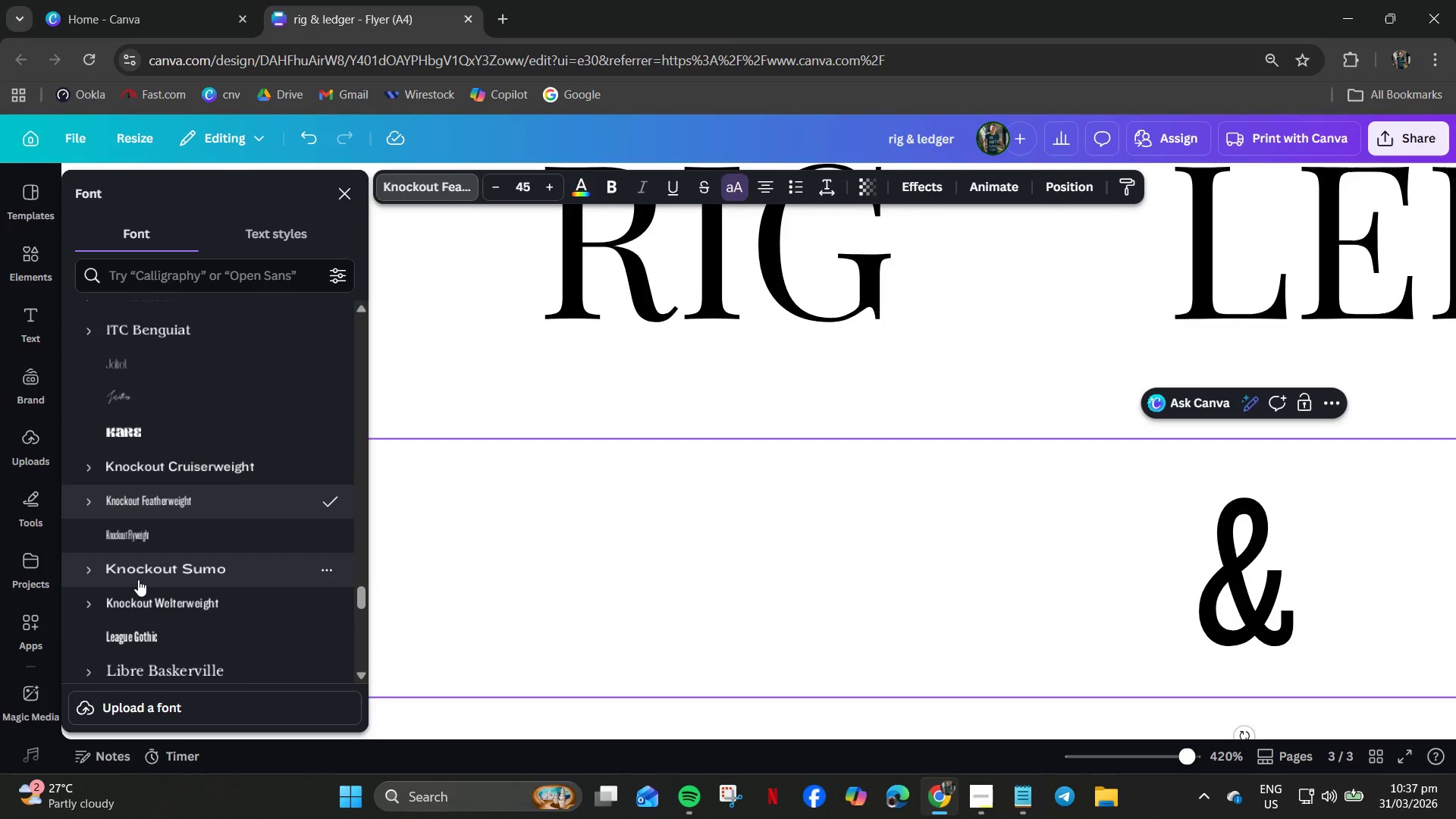 
left_click([138, 574])
 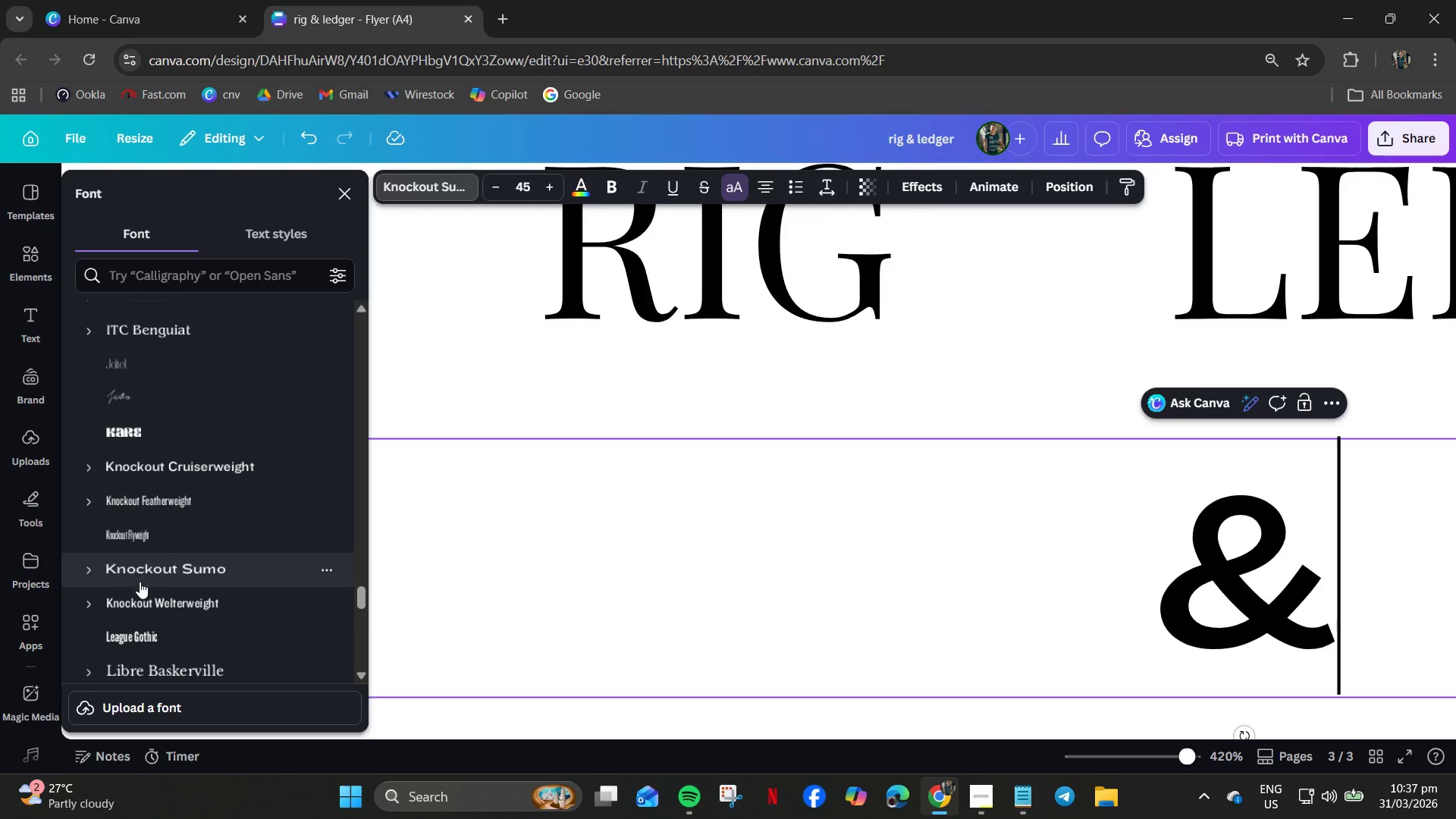 
left_click([146, 609])
 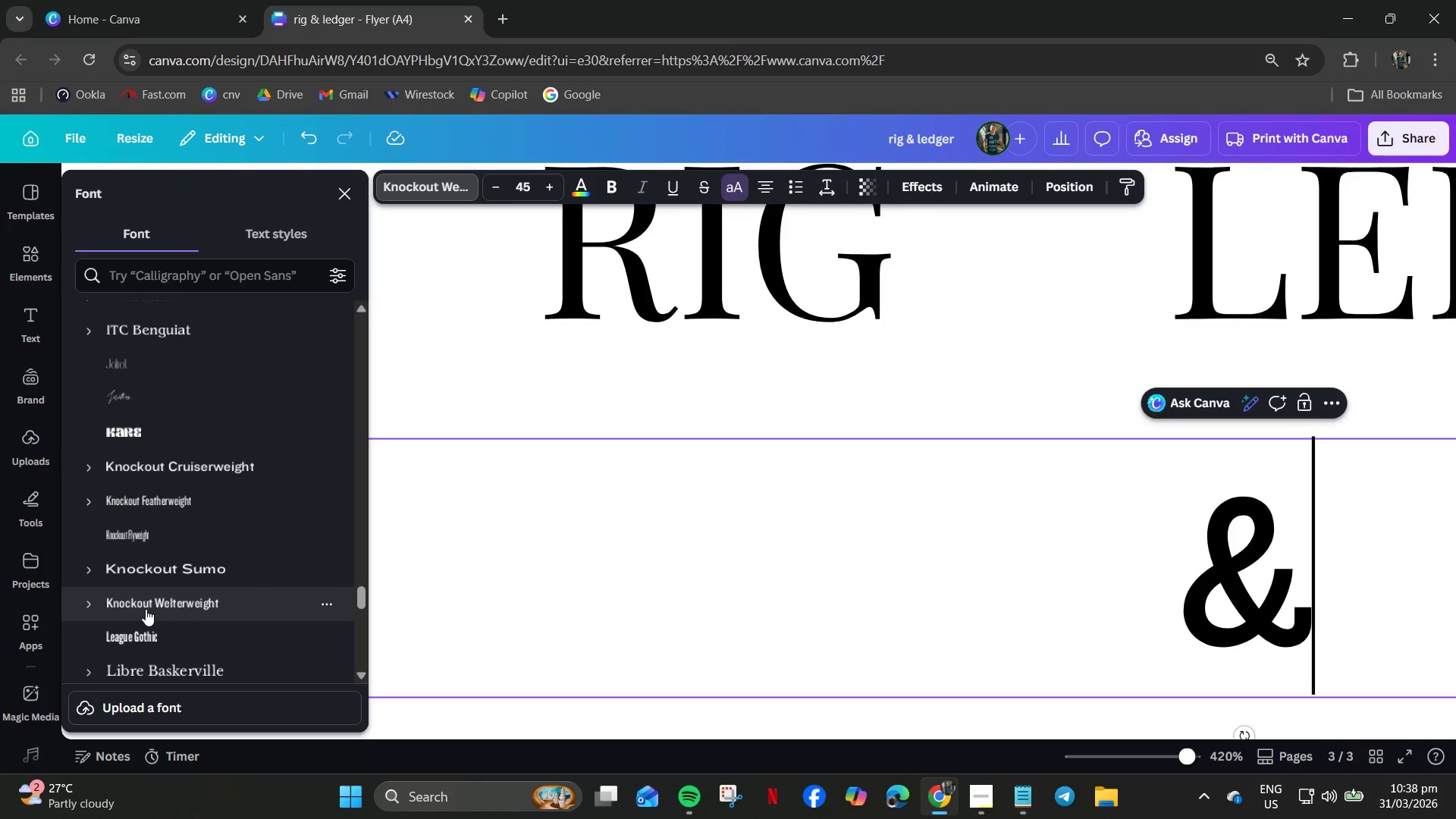 
scroll: coordinate [146, 609], scroll_direction: down, amount: 2.0
 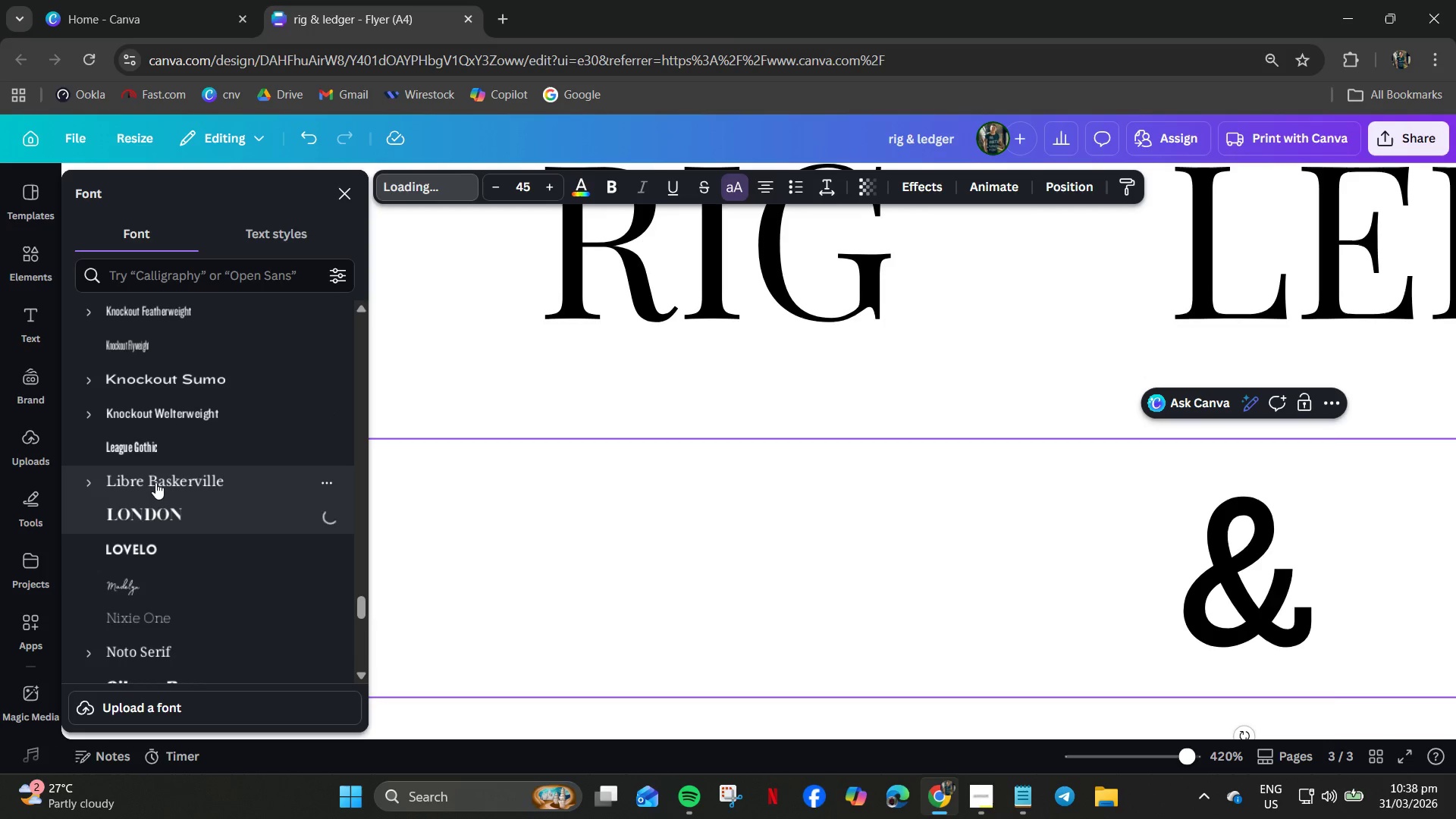 
left_click([158, 482])
 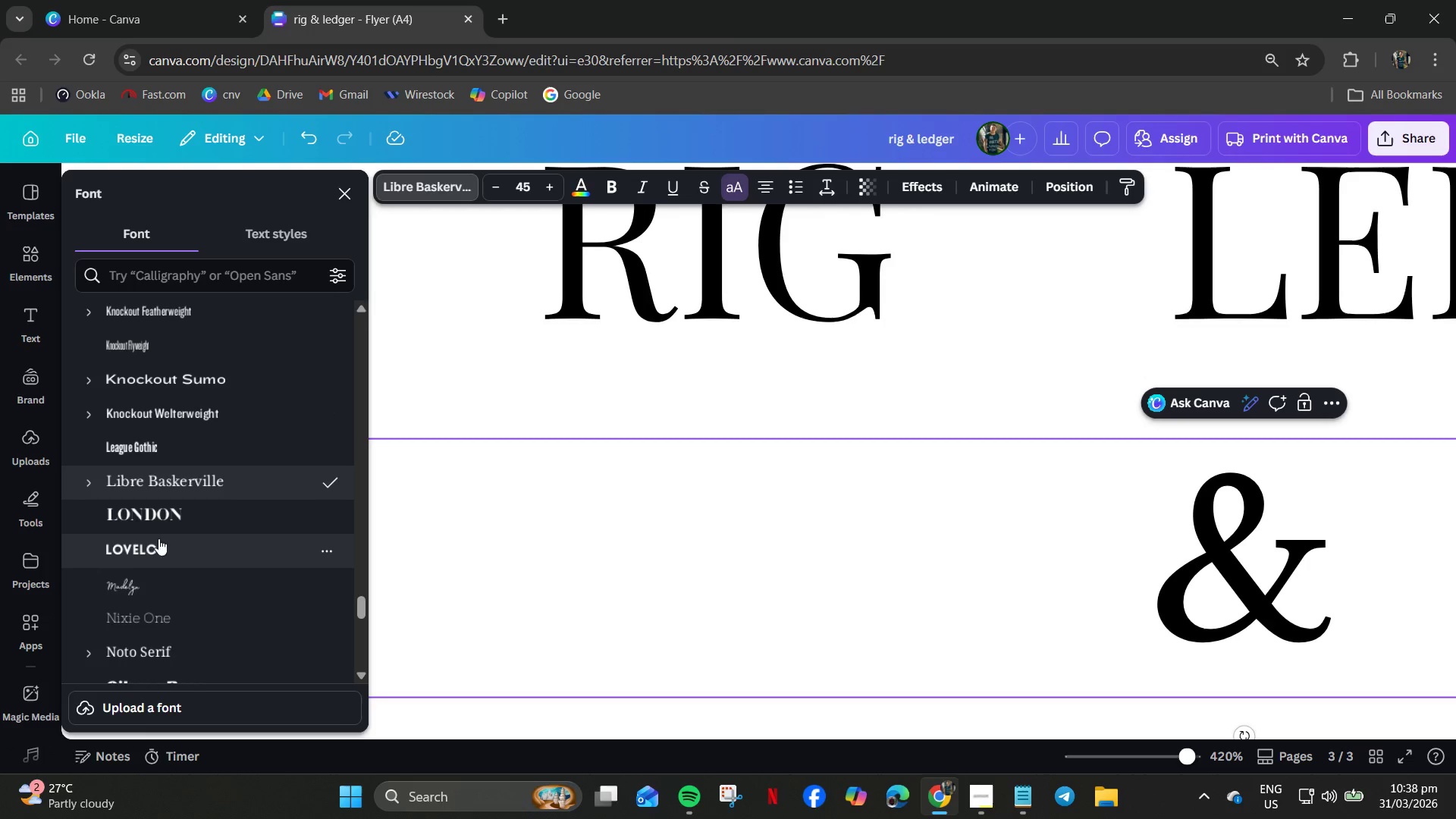 
left_click([136, 610])
 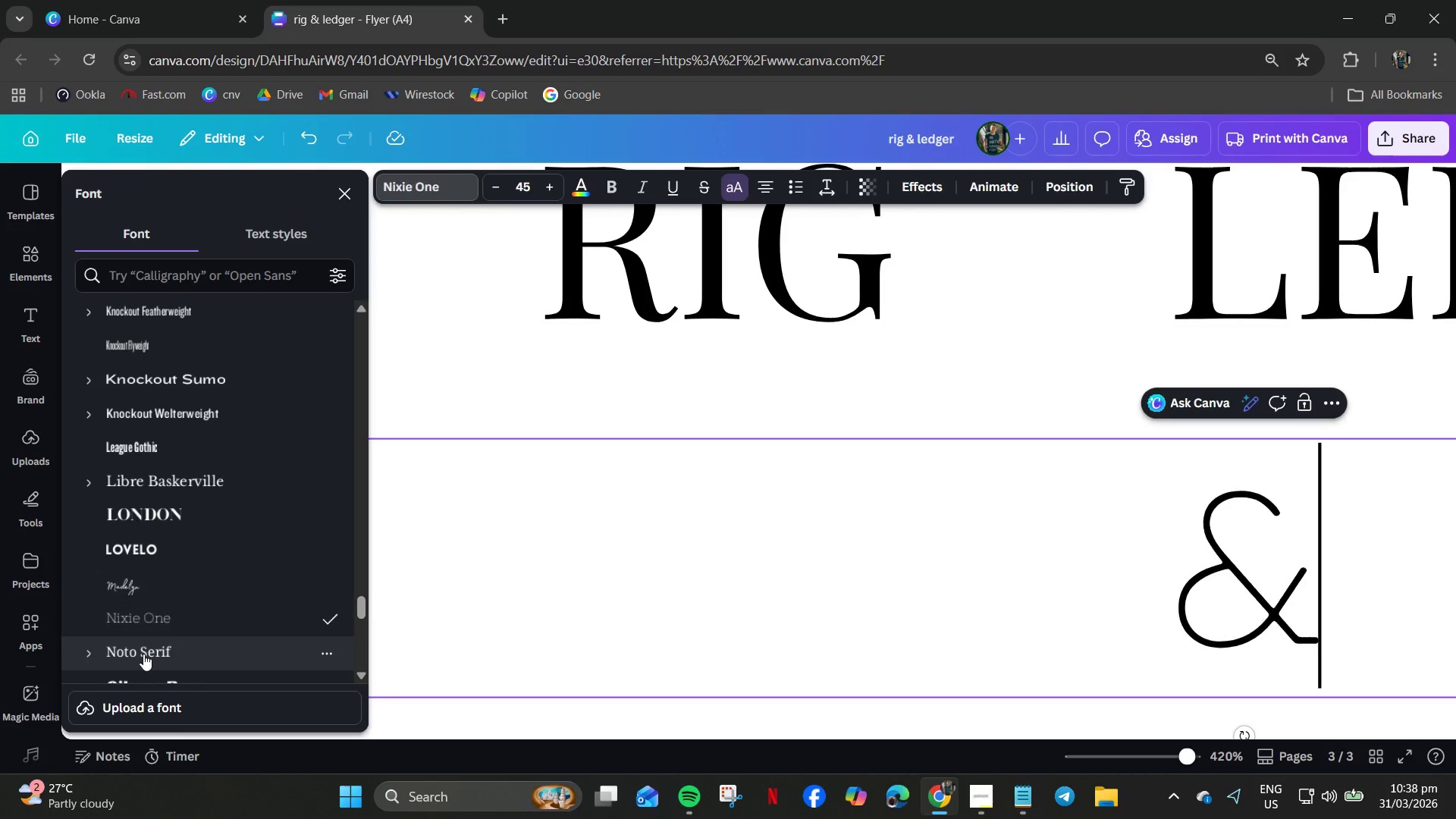 
left_click([144, 654])
 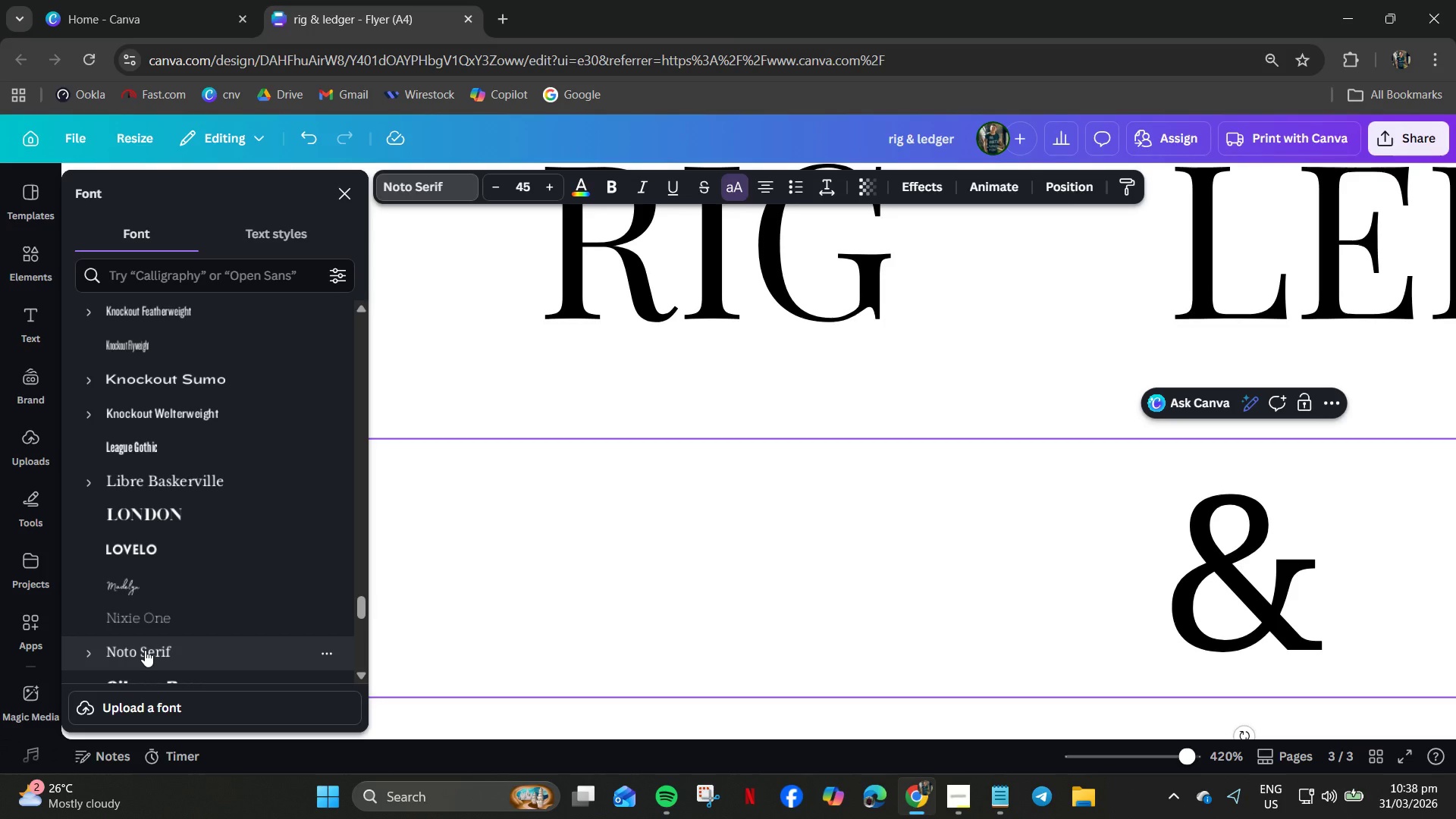 
scroll: coordinate [145, 650], scroll_direction: down, amount: 1.0
 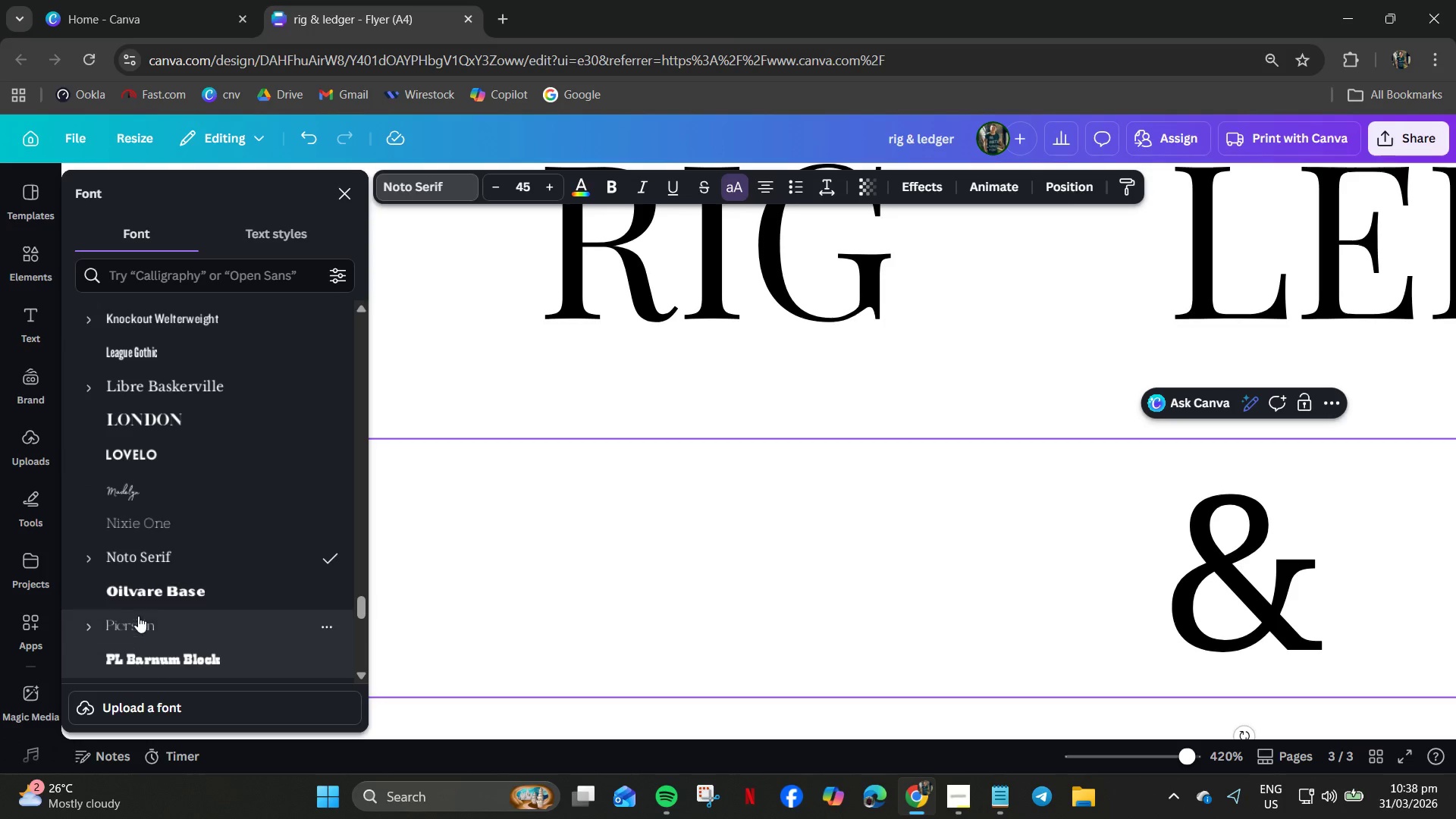 
left_click([136, 588])
 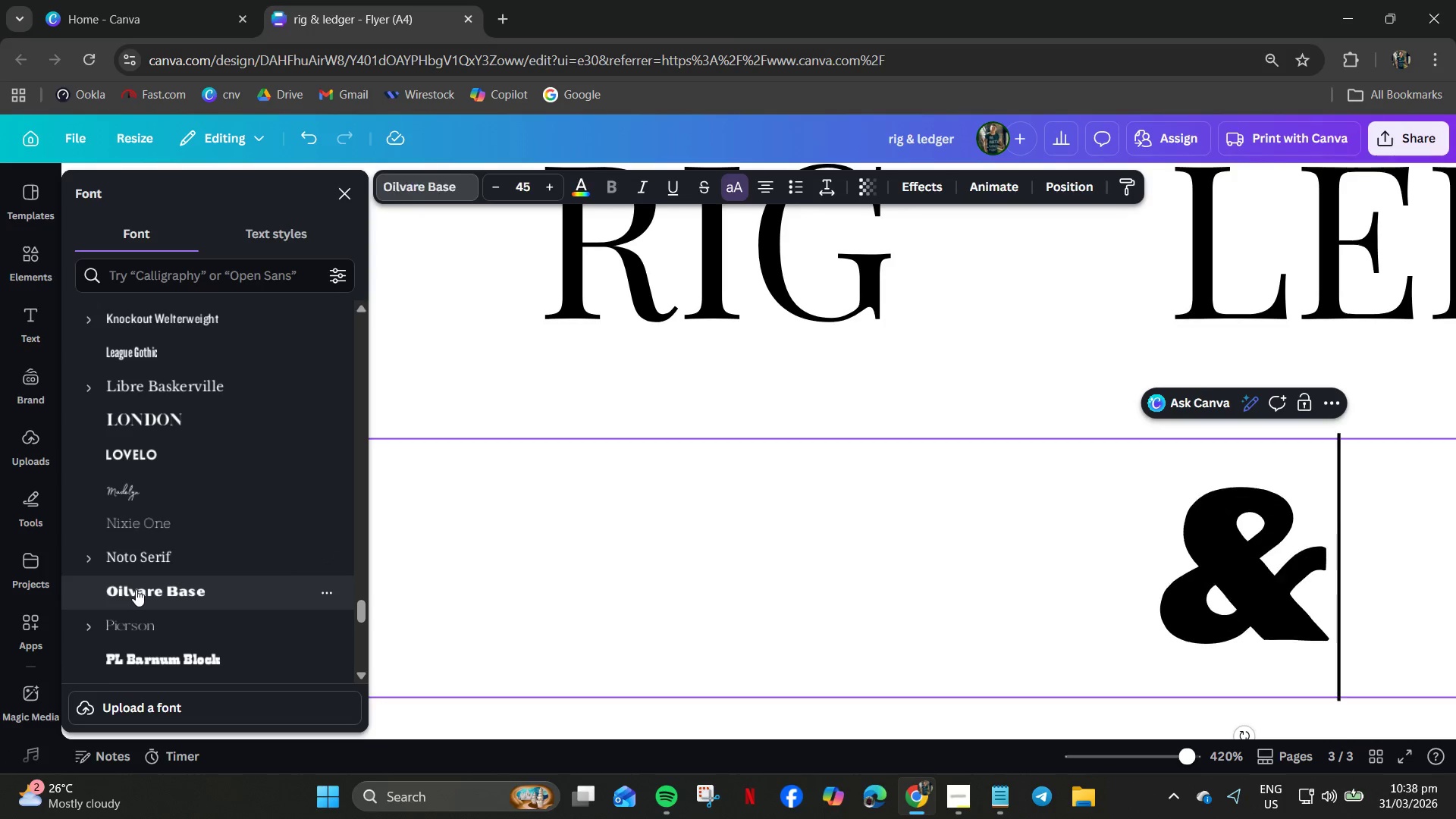 
scroll: coordinate [136, 589], scroll_direction: down, amount: 1.0
 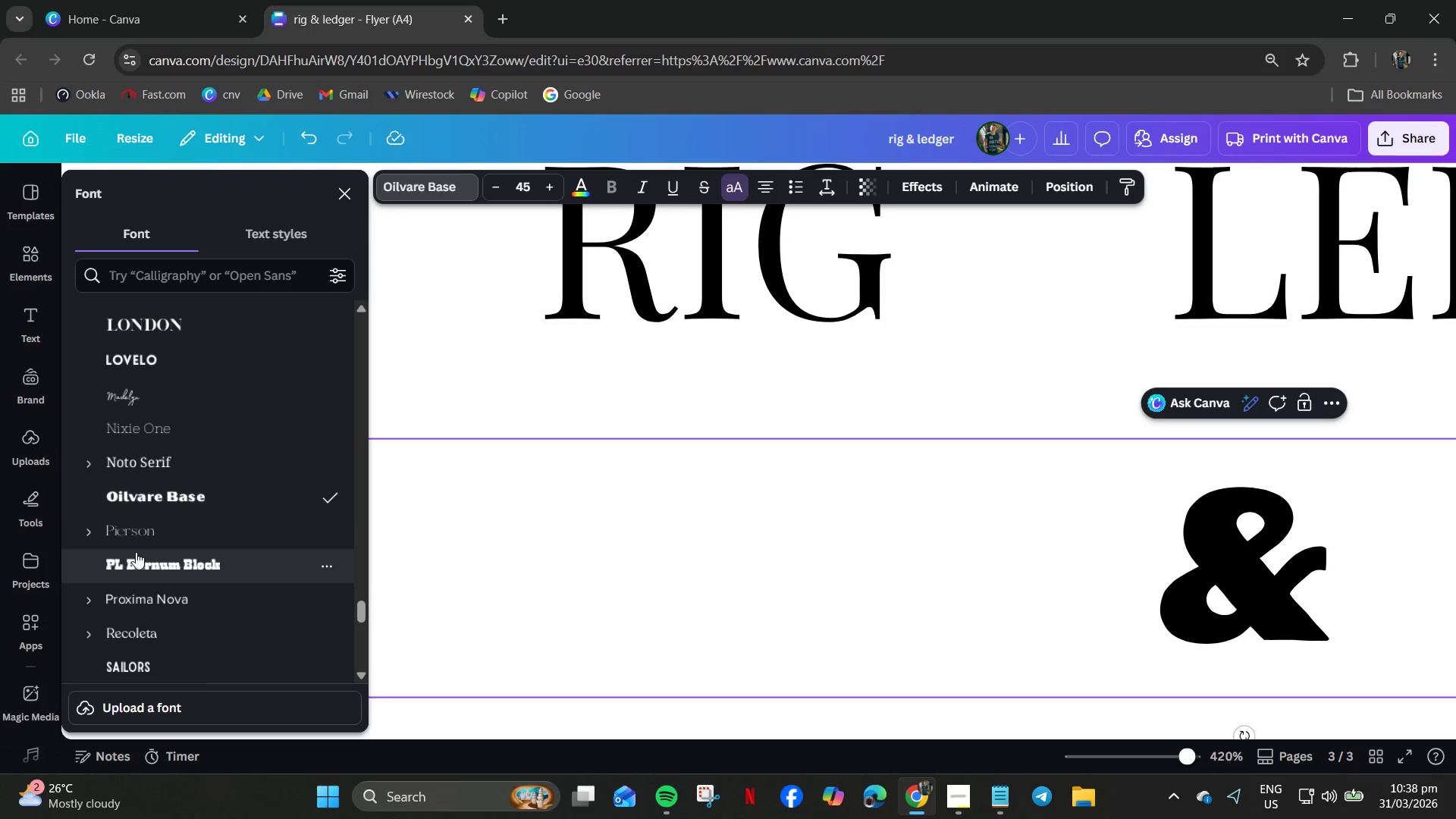 
left_click([136, 550])
 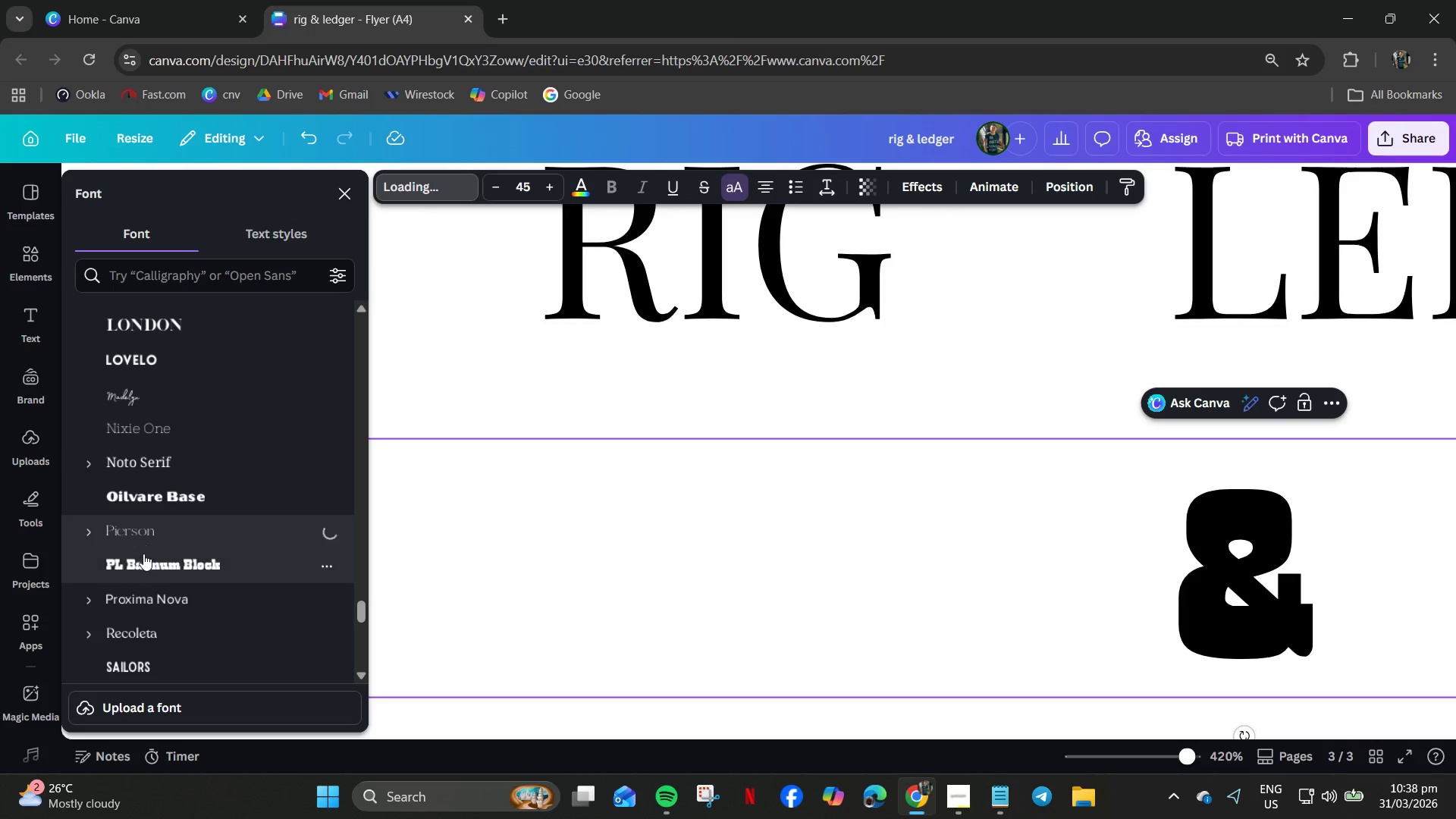 
left_click([143, 607])
 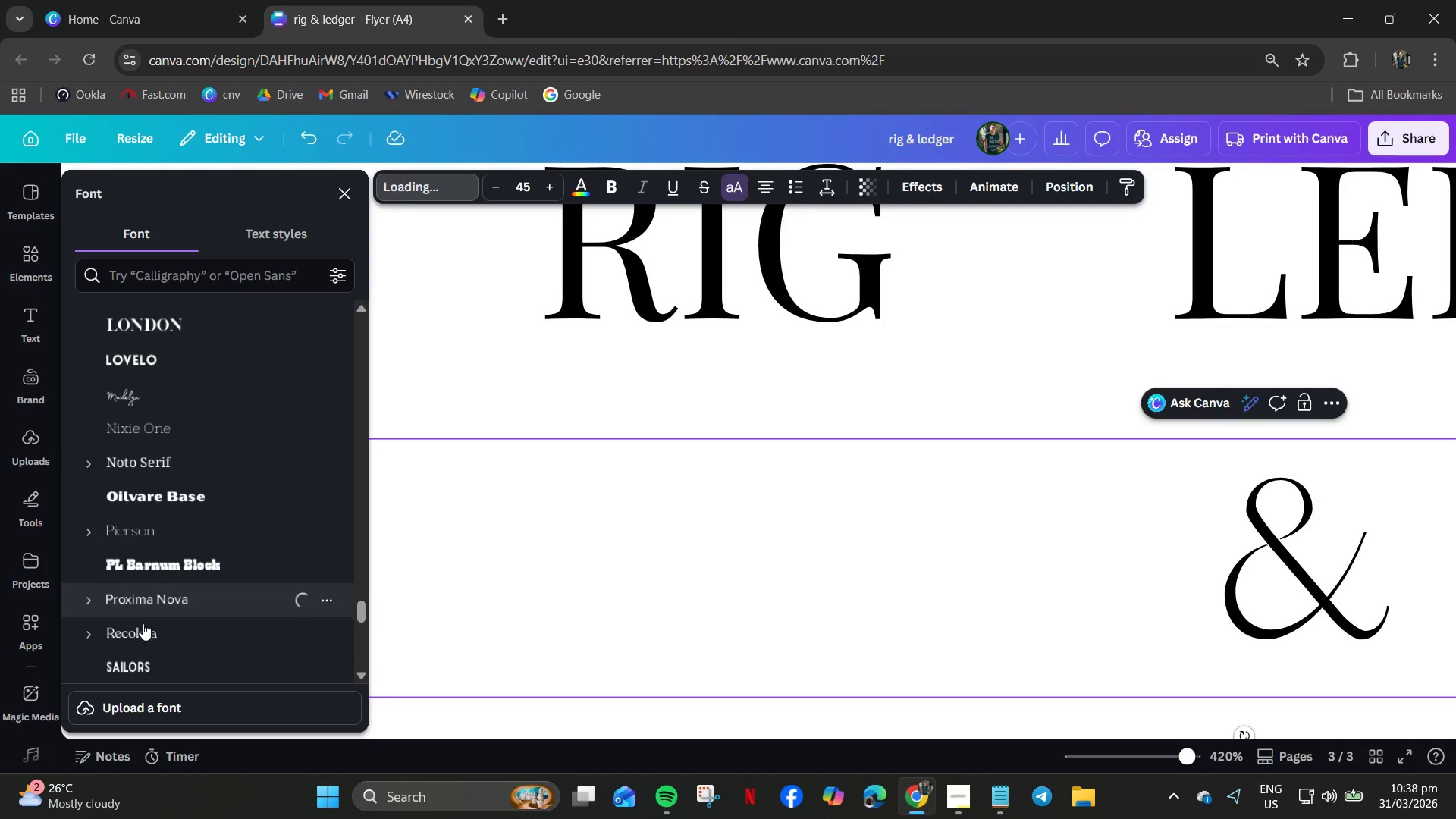 
left_click([142, 634])
 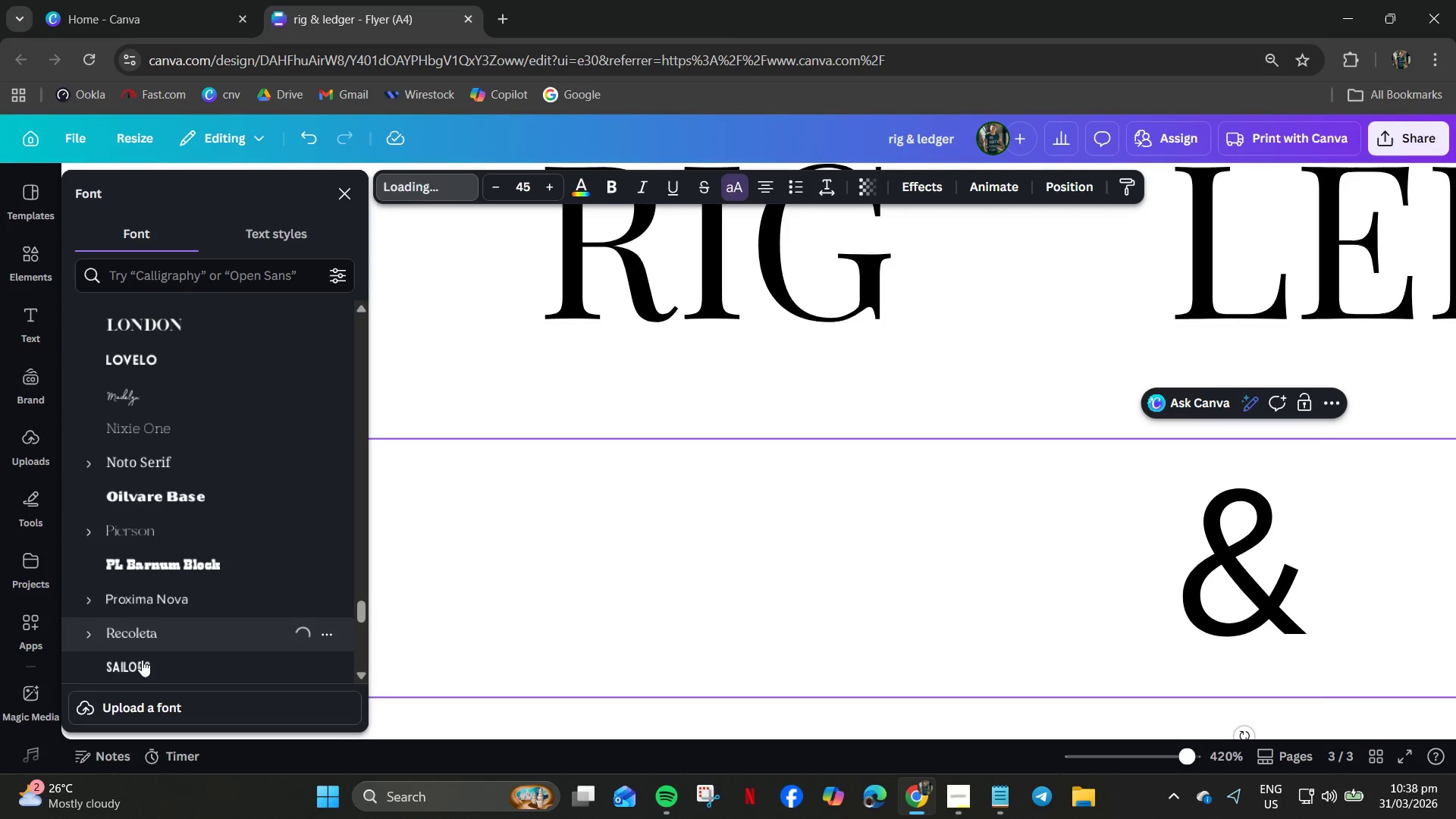 
left_click([143, 665])
 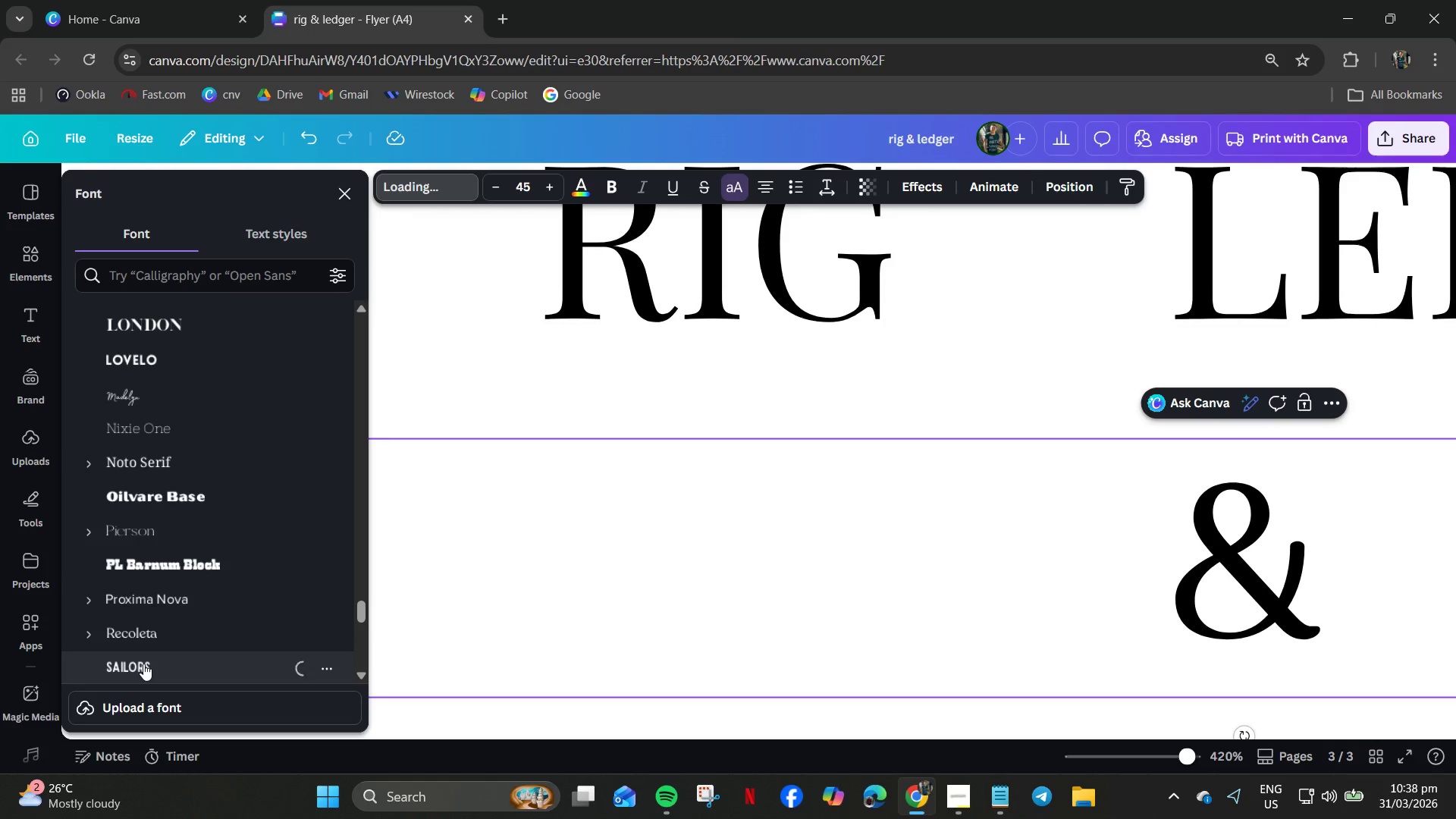 
scroll: coordinate [143, 664], scroll_direction: down, amount: 1.0
 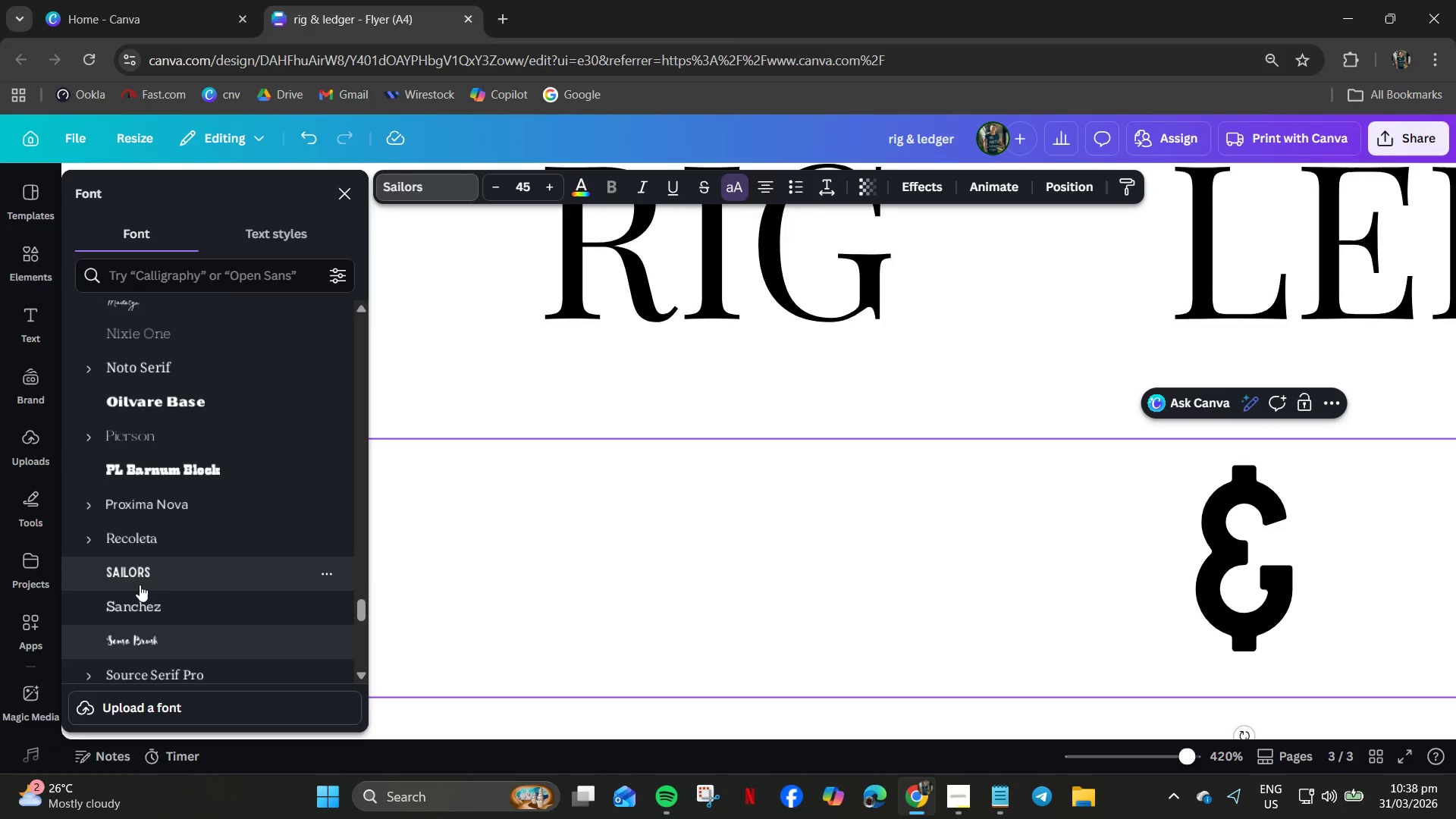 
left_click([138, 608])
 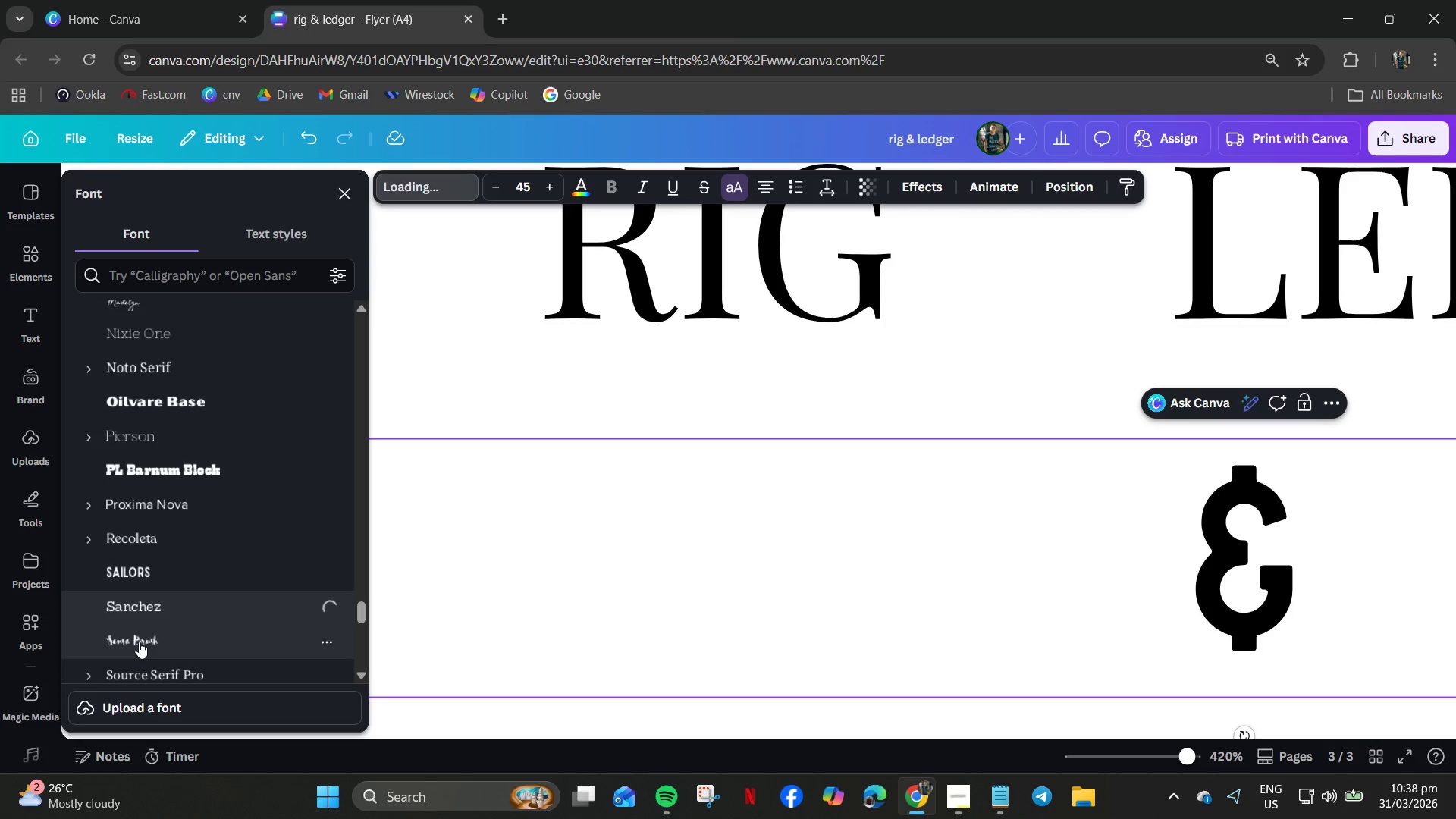 
left_click([139, 642])
 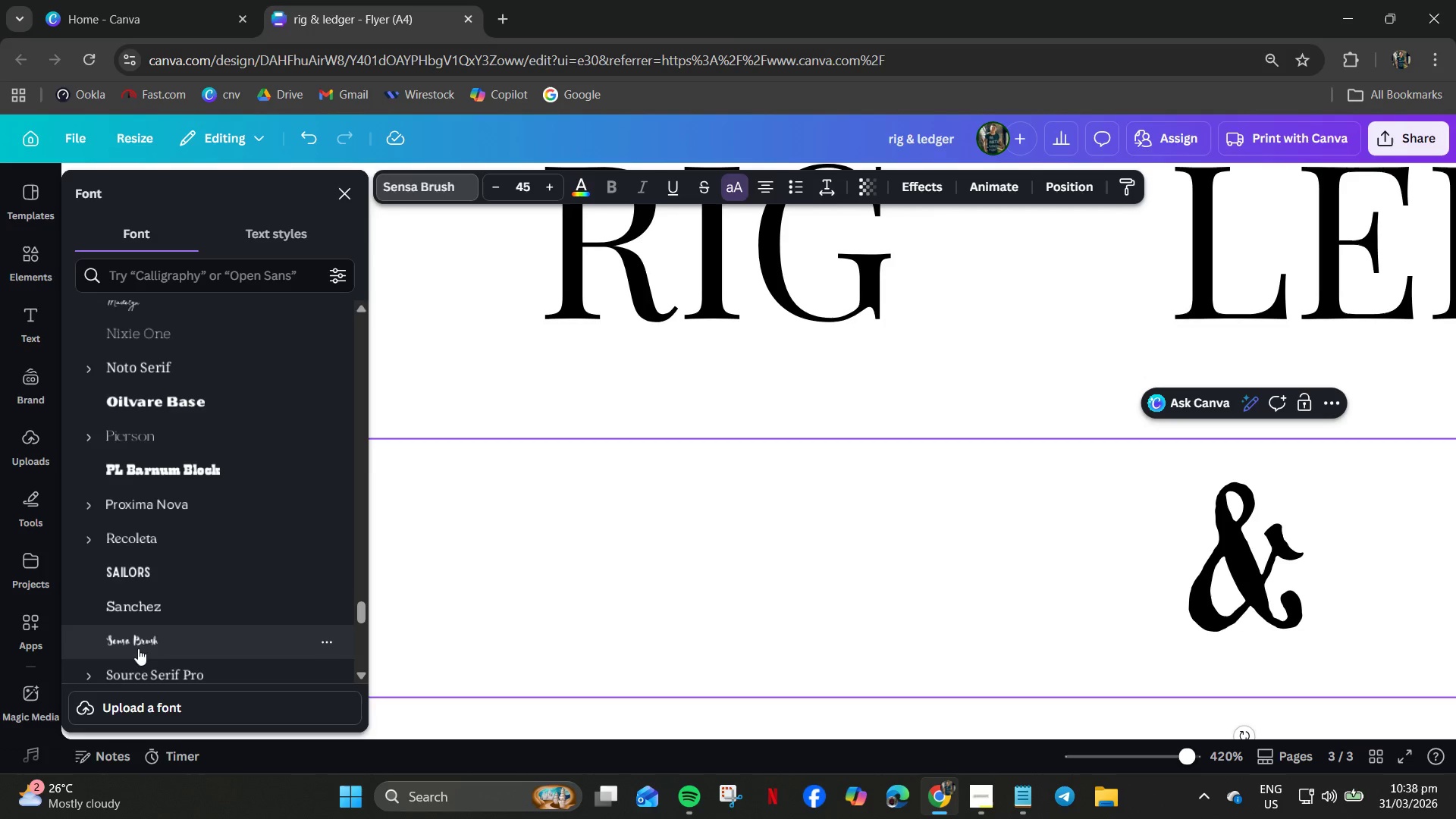 
left_click([136, 669])
 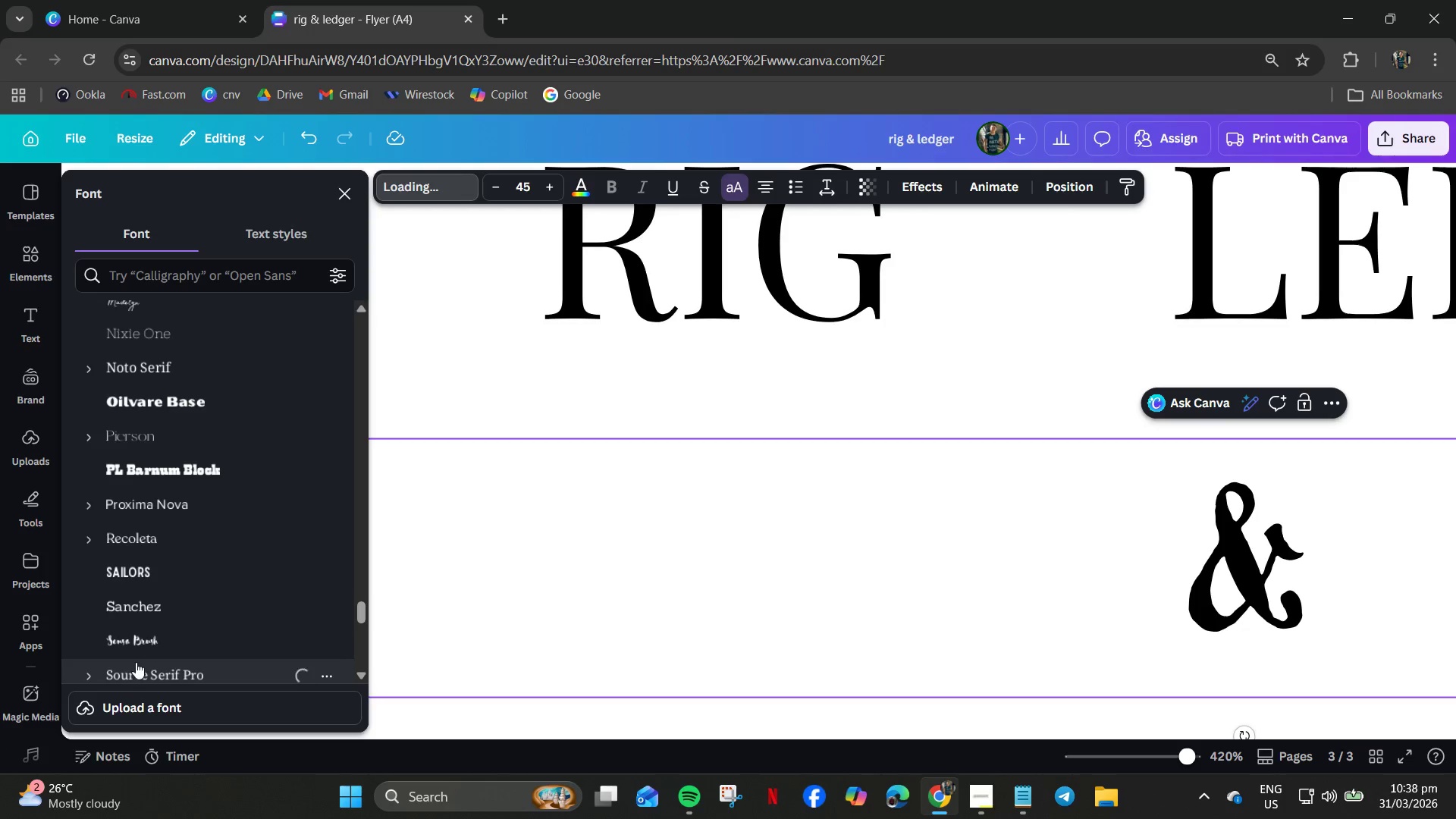 
scroll: coordinate [136, 662], scroll_direction: down, amount: 3.0
 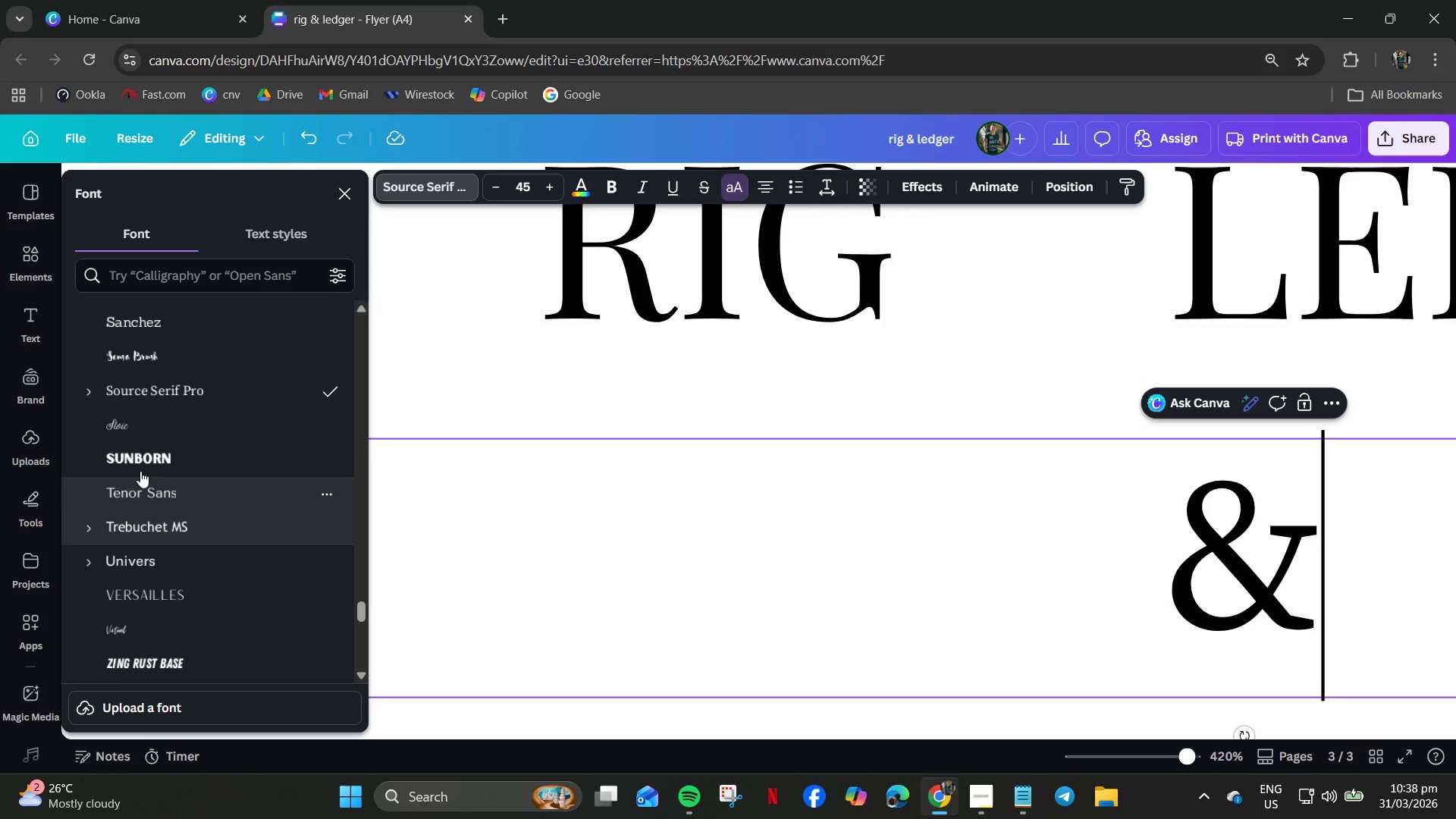 
left_click([140, 483])
 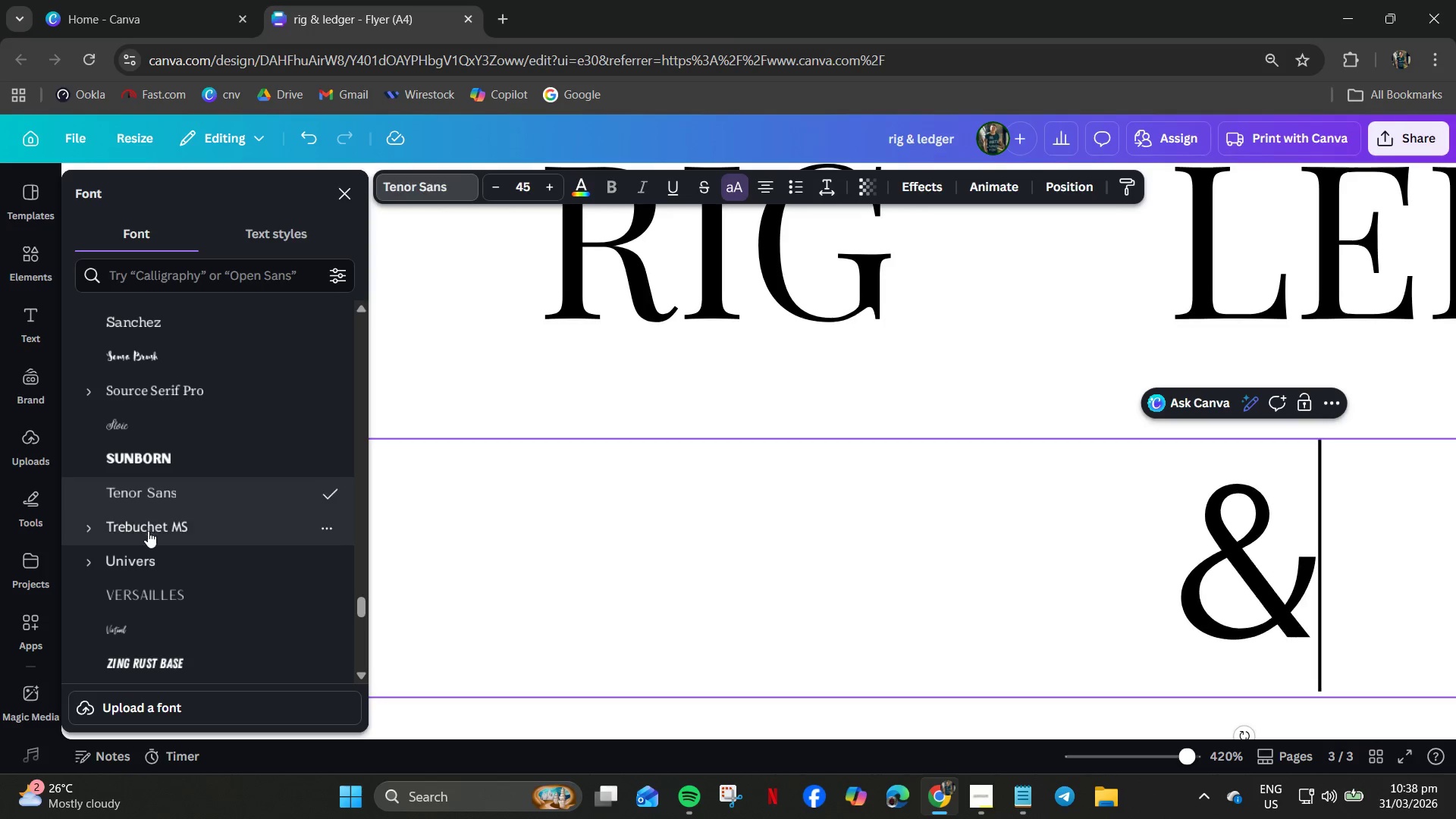 
left_click([149, 533])
 